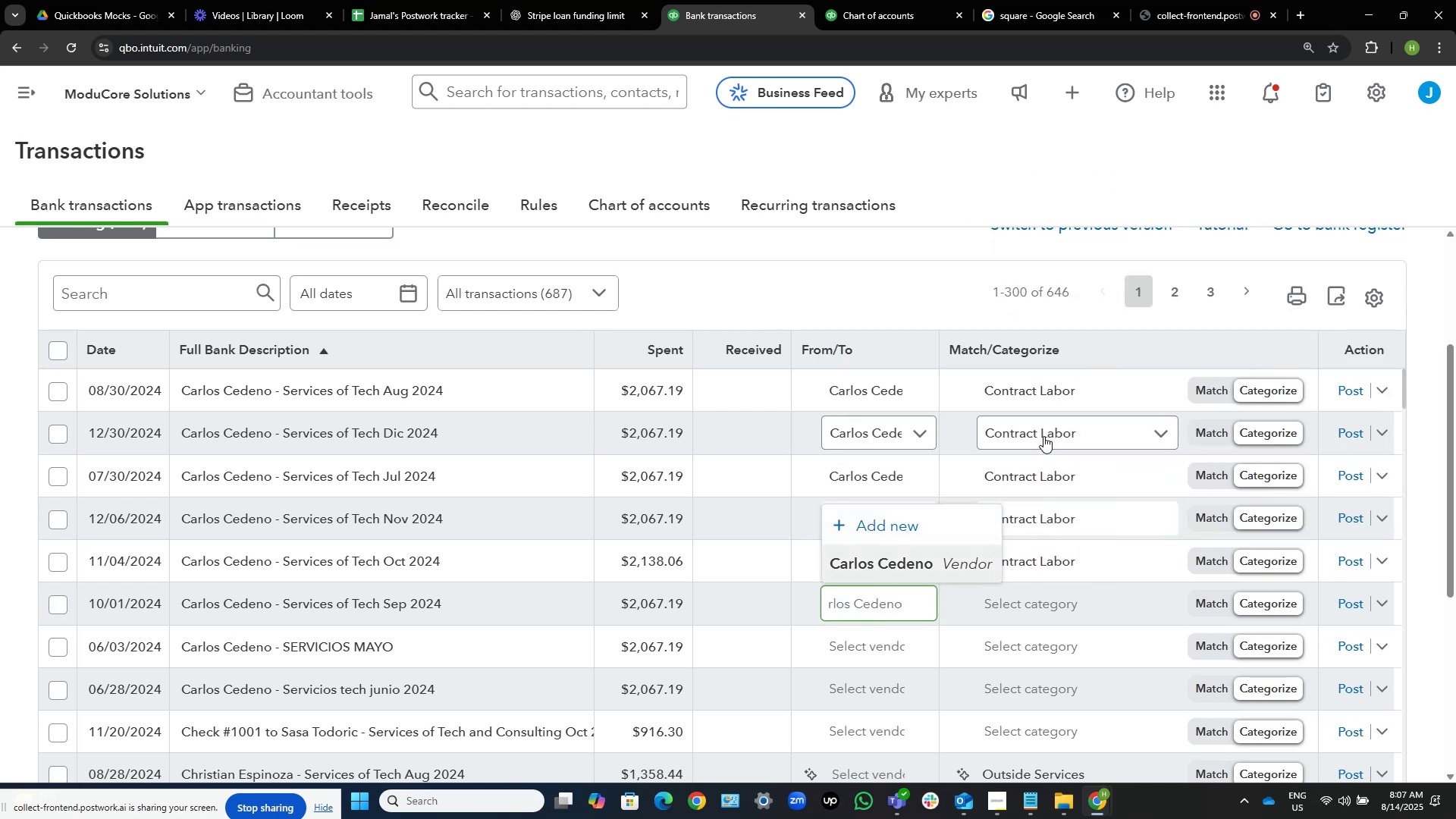 
key(NumpadEnter)
key(Tab)
key(Tab)
type(contract)
 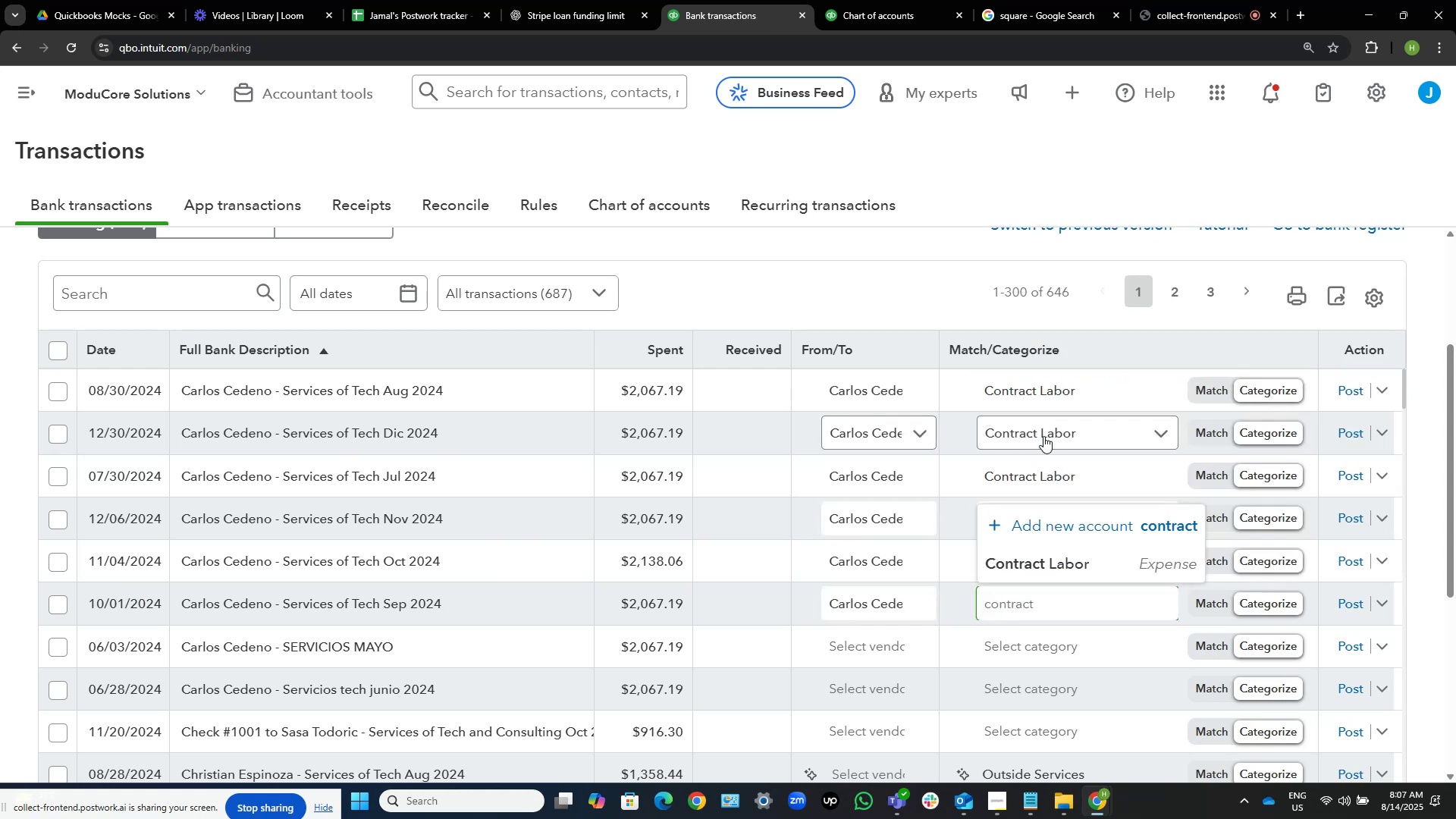 
key(ArrowDown)
 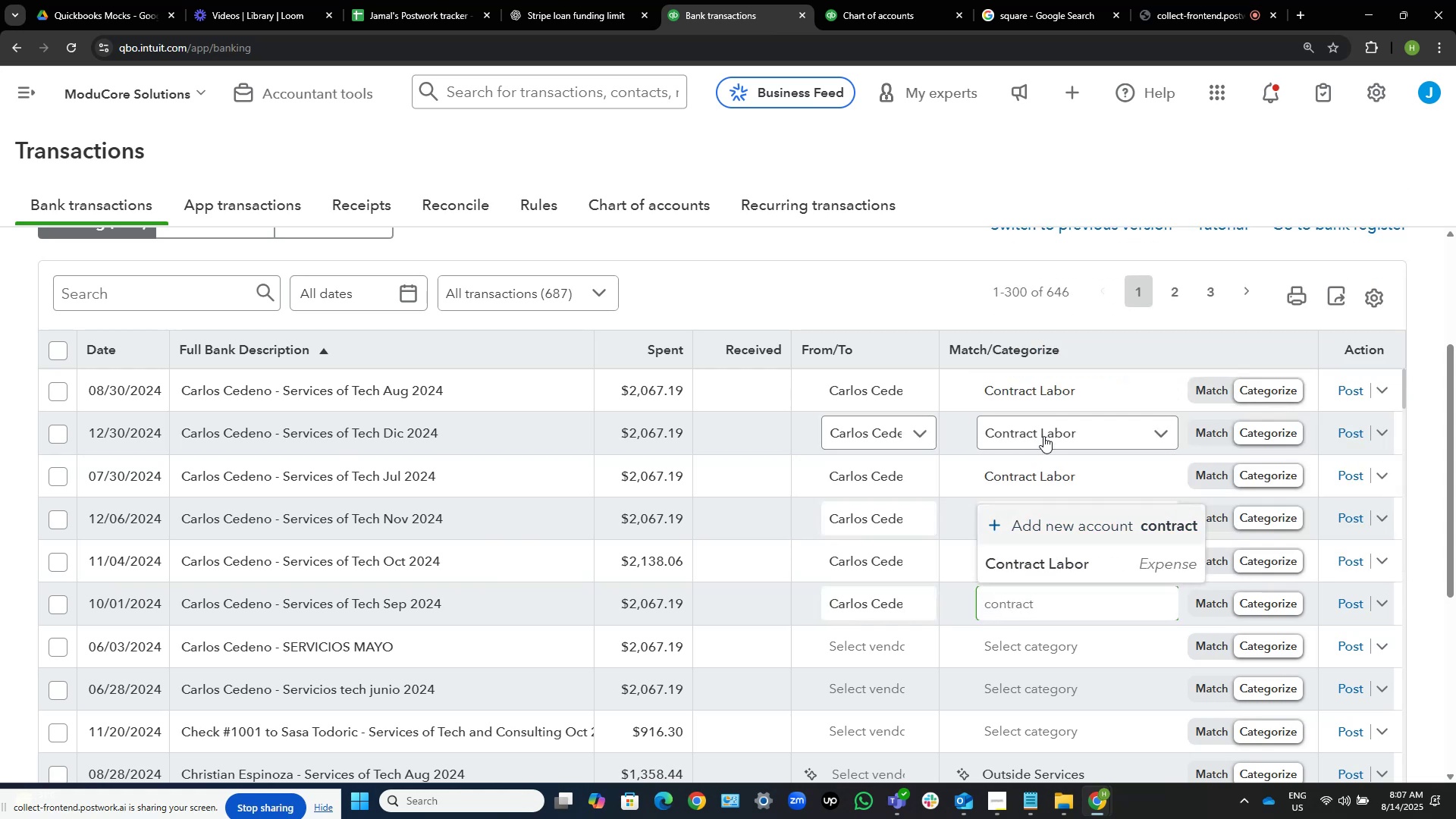 
key(ArrowDown)
 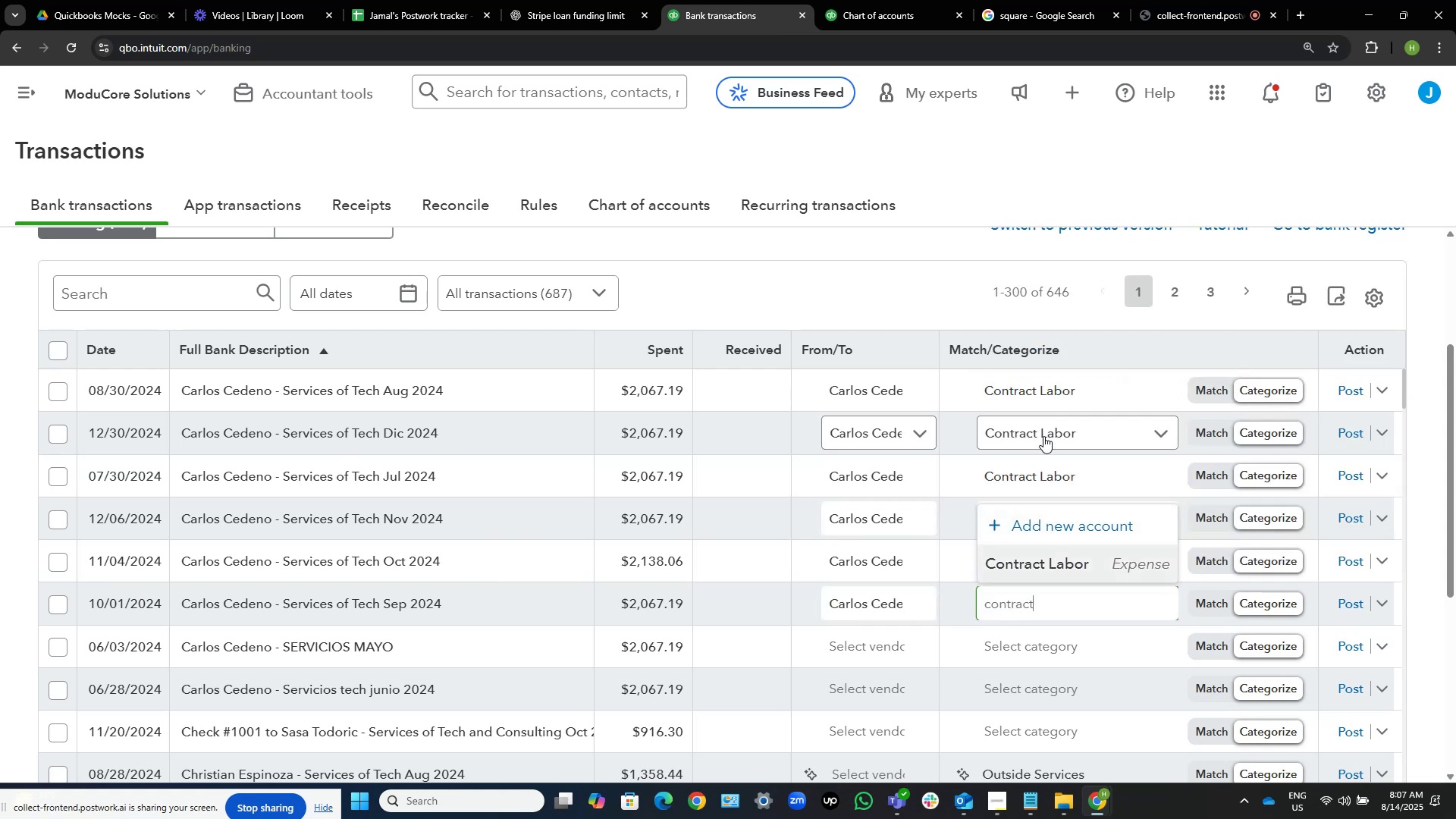 
key(NumpadEnter)
 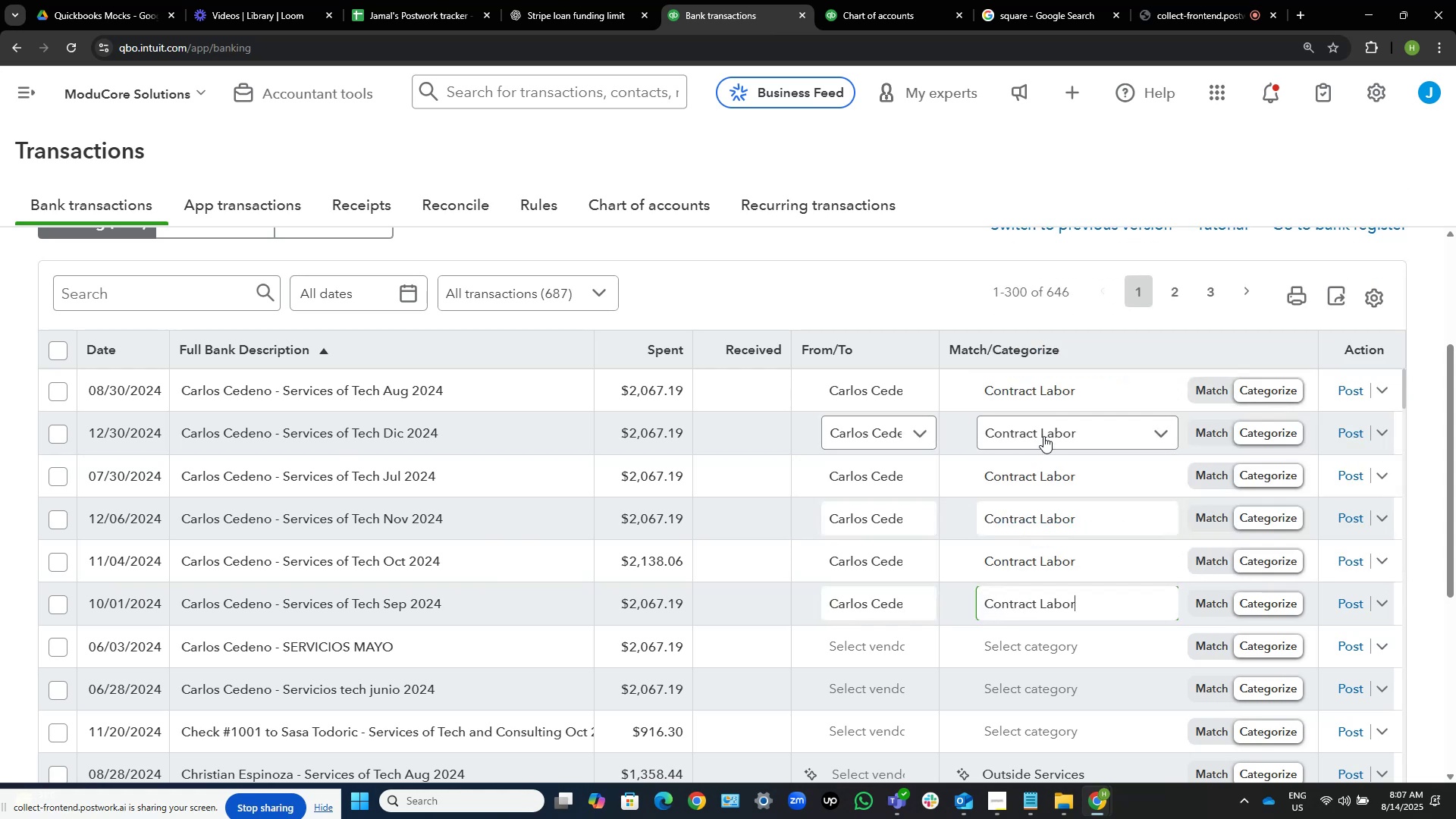 
key(Tab)
 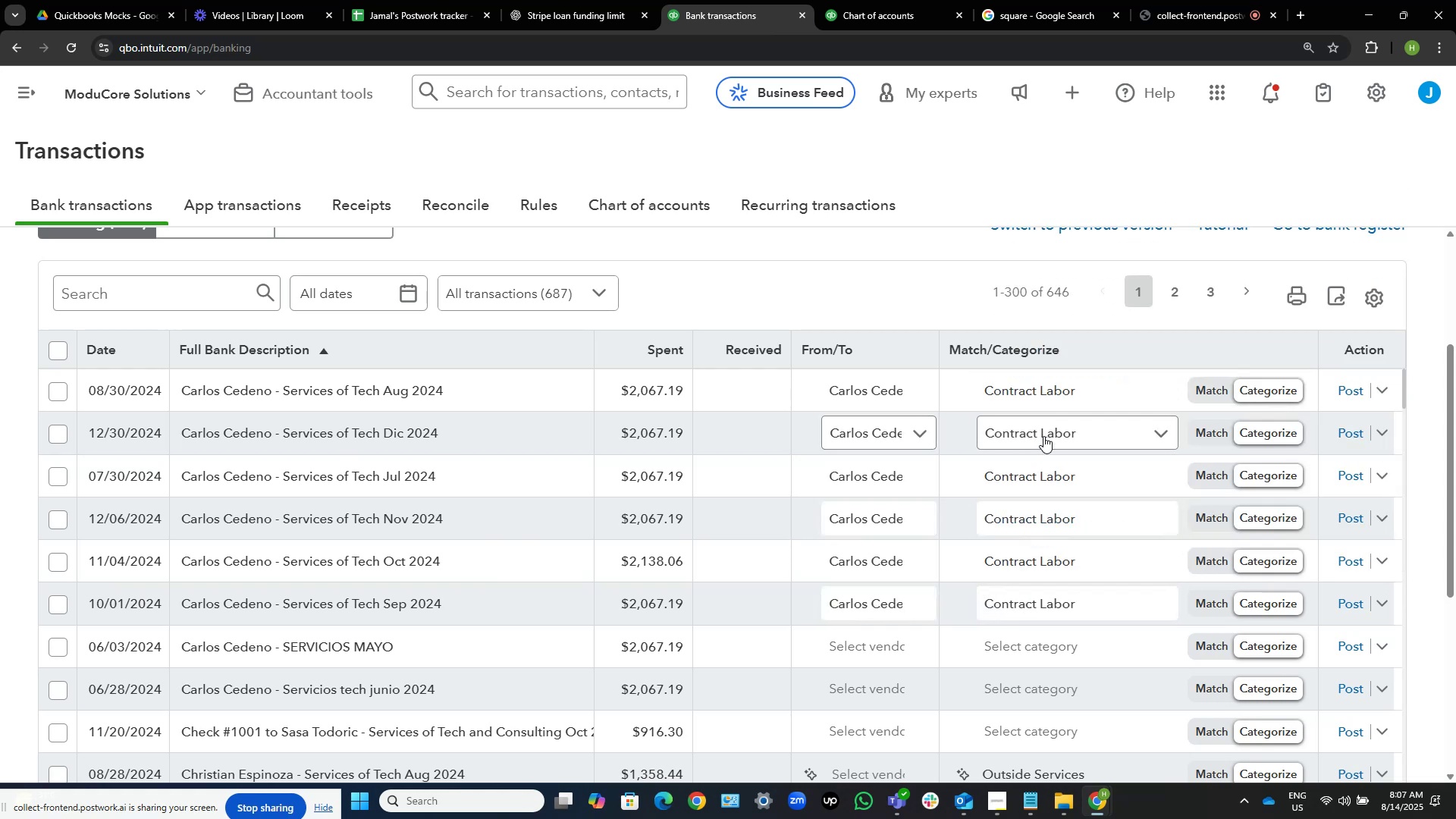 
key(Tab)
 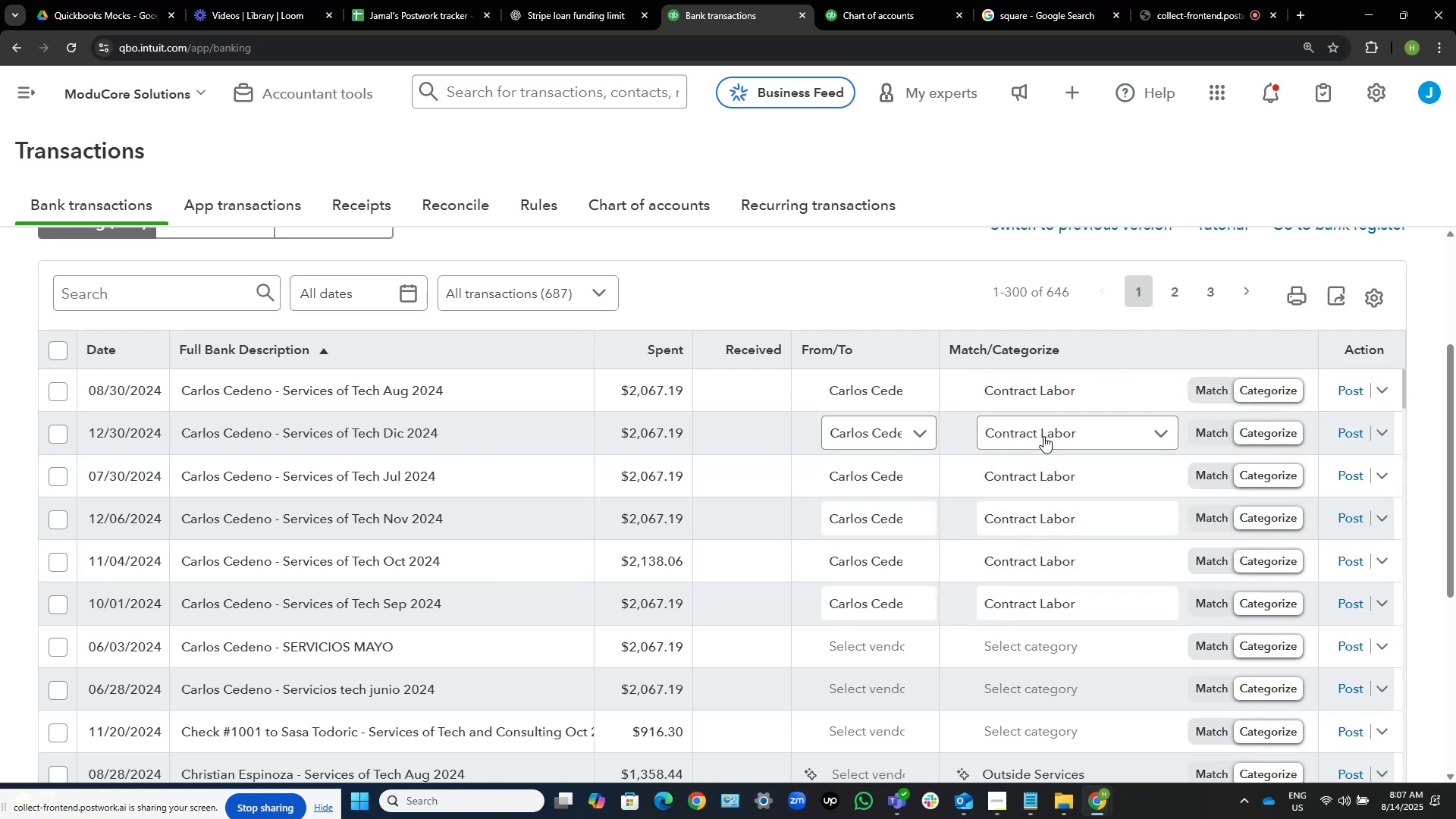 
key(Tab)
 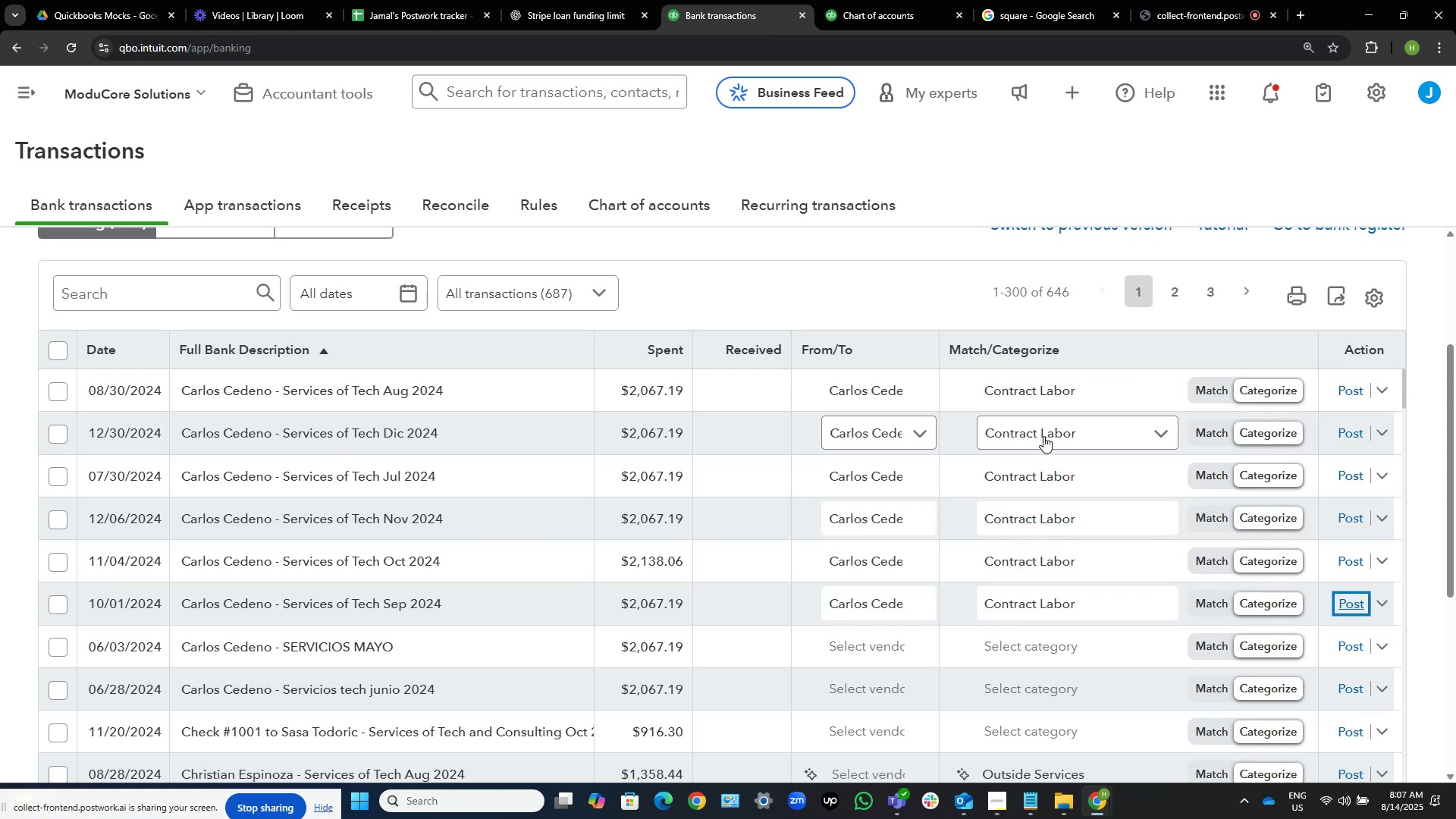 
key(Tab)
 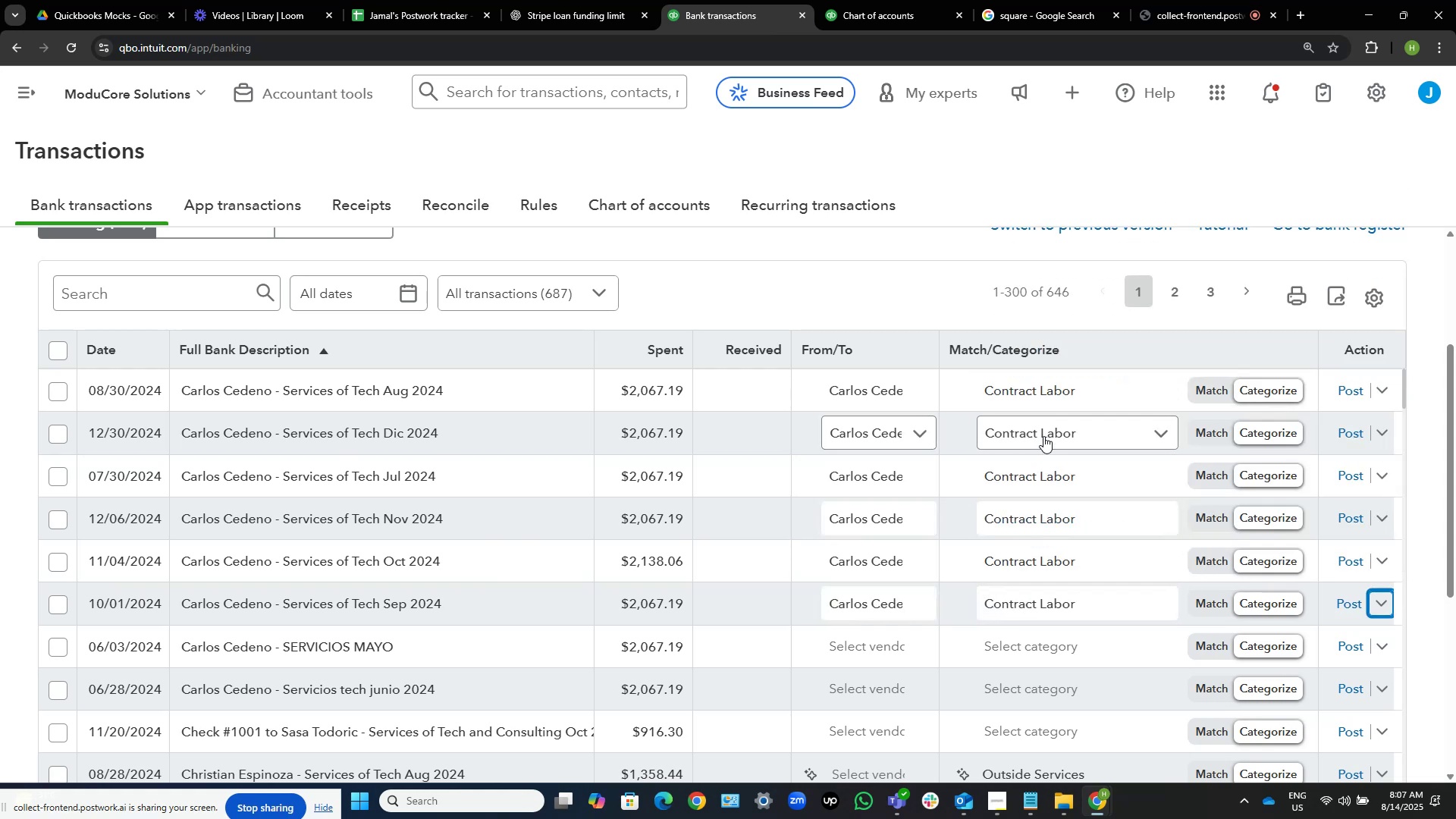 
key(Tab)
 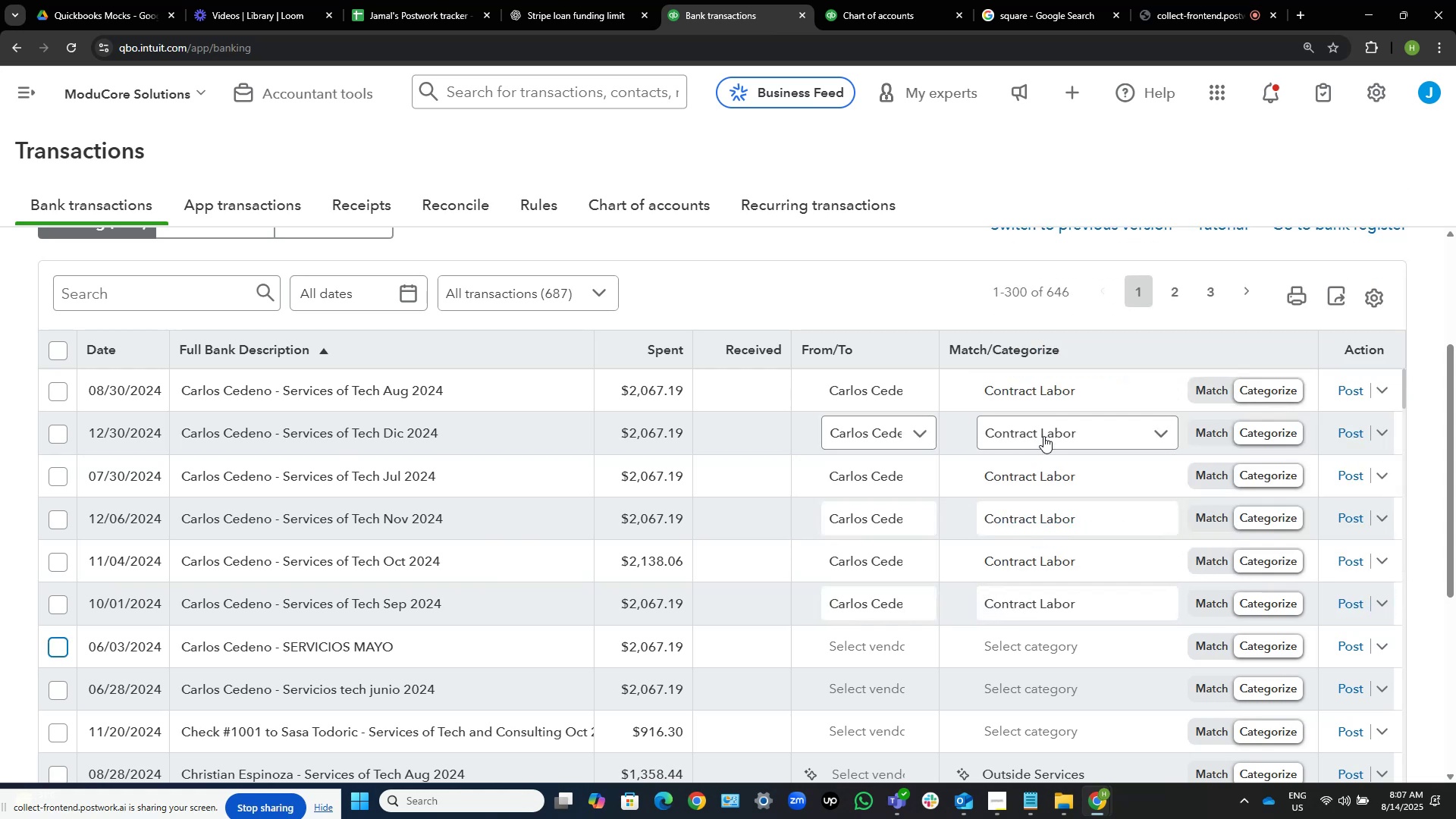 
key(Tab)
 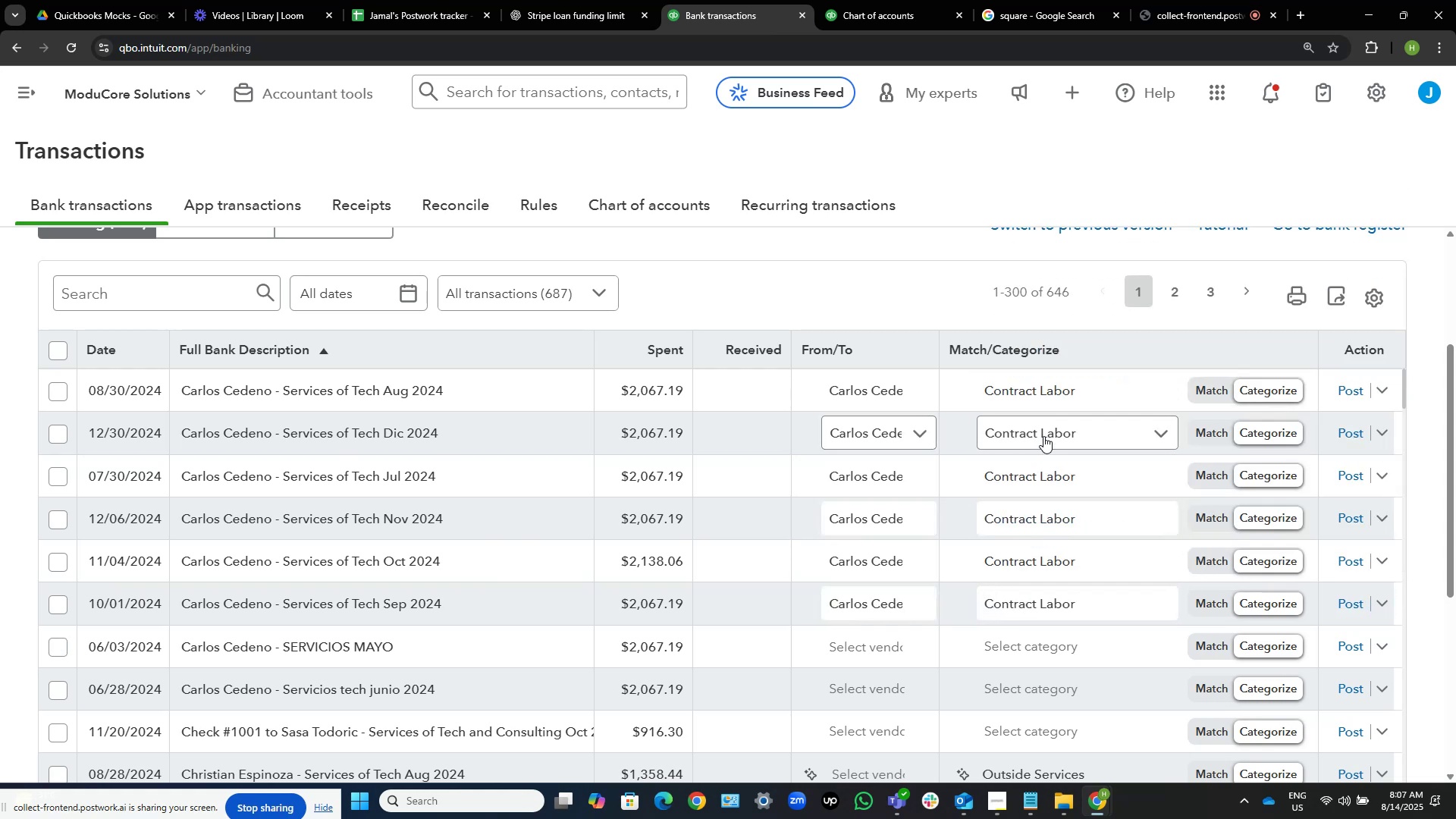 
key(Tab)
 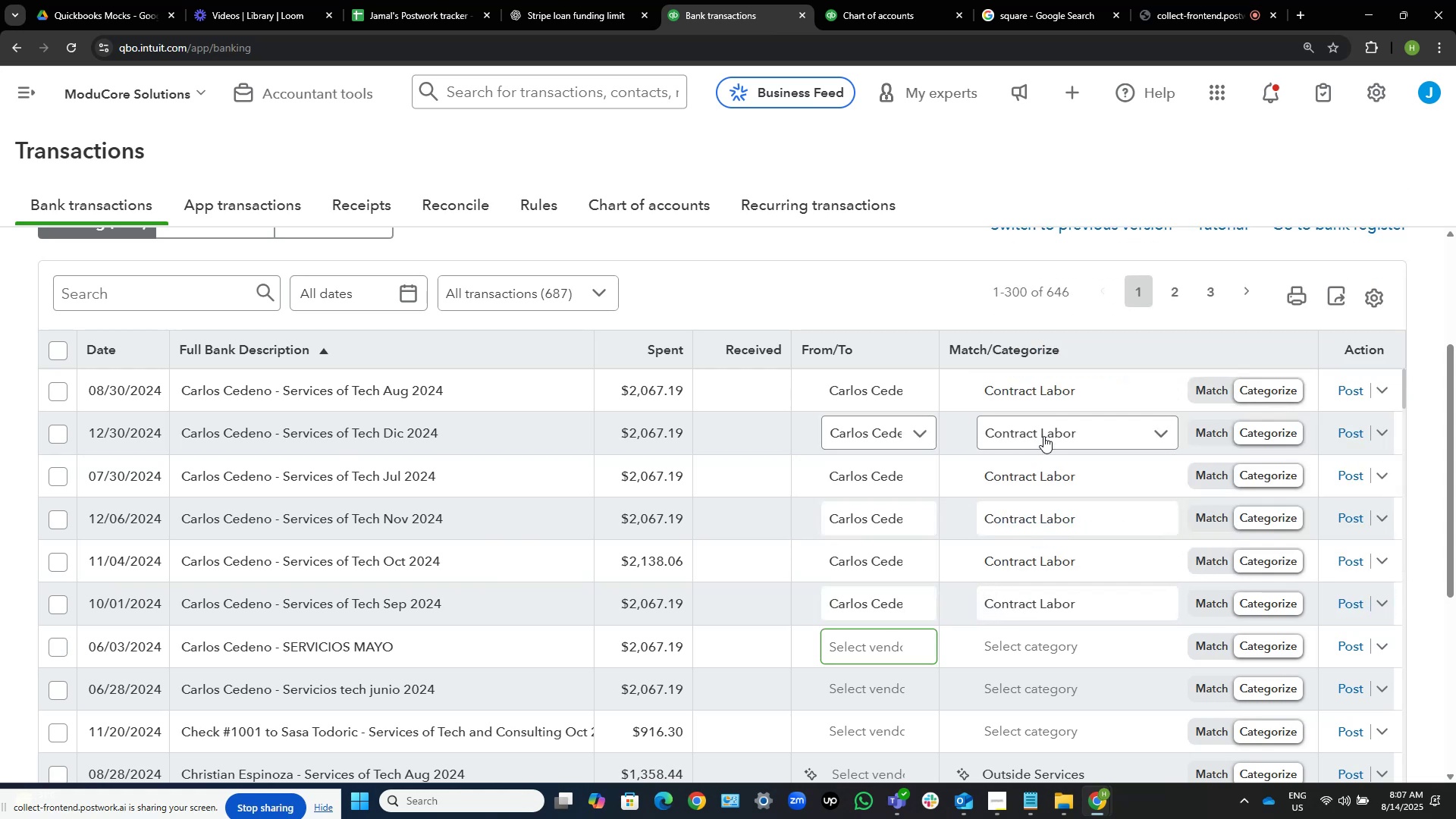 
key(Control+ControlLeft)
 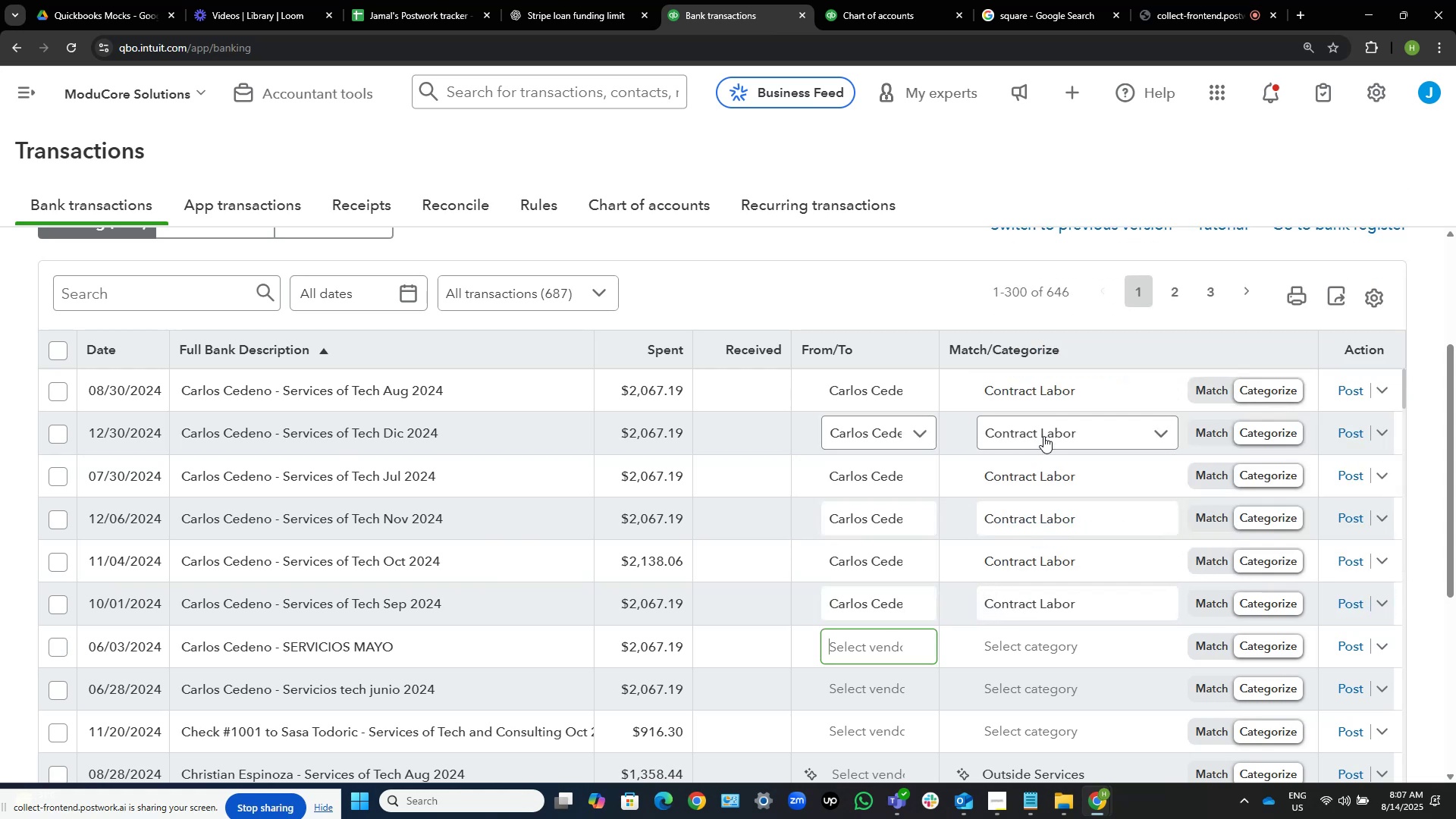 
key(Control+V)
 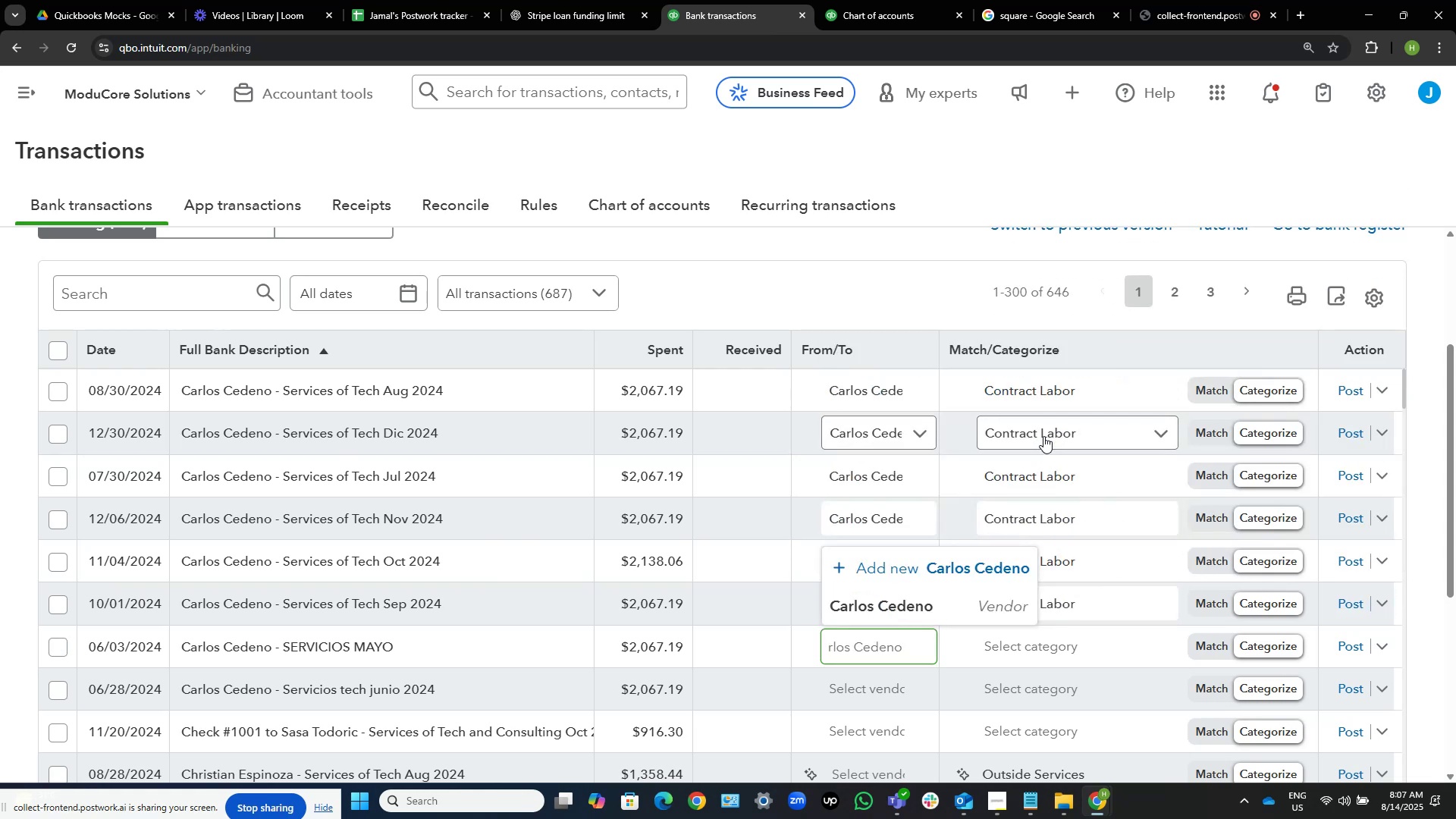 
key(ArrowDown)
 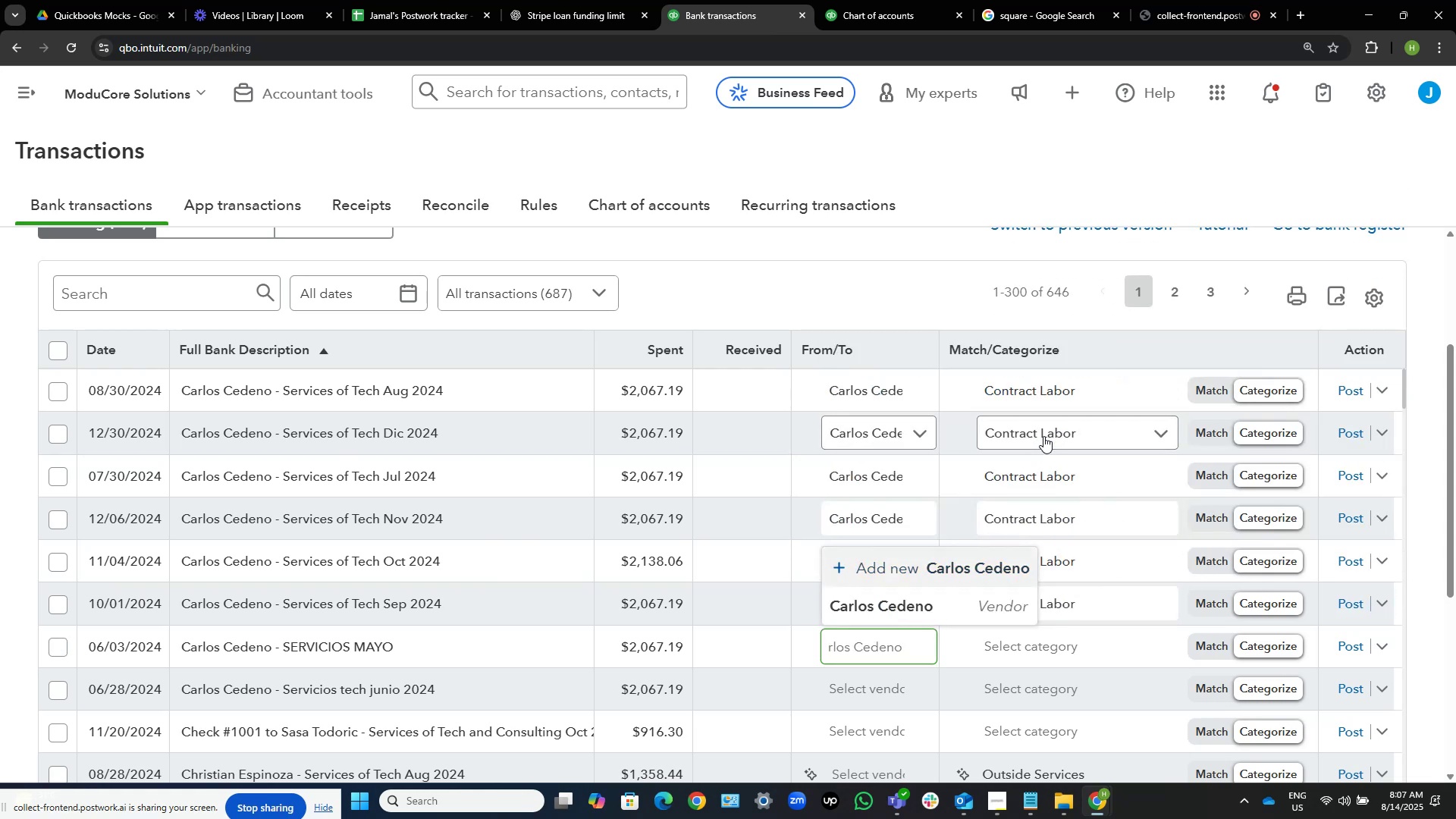 
key(ArrowDown)
 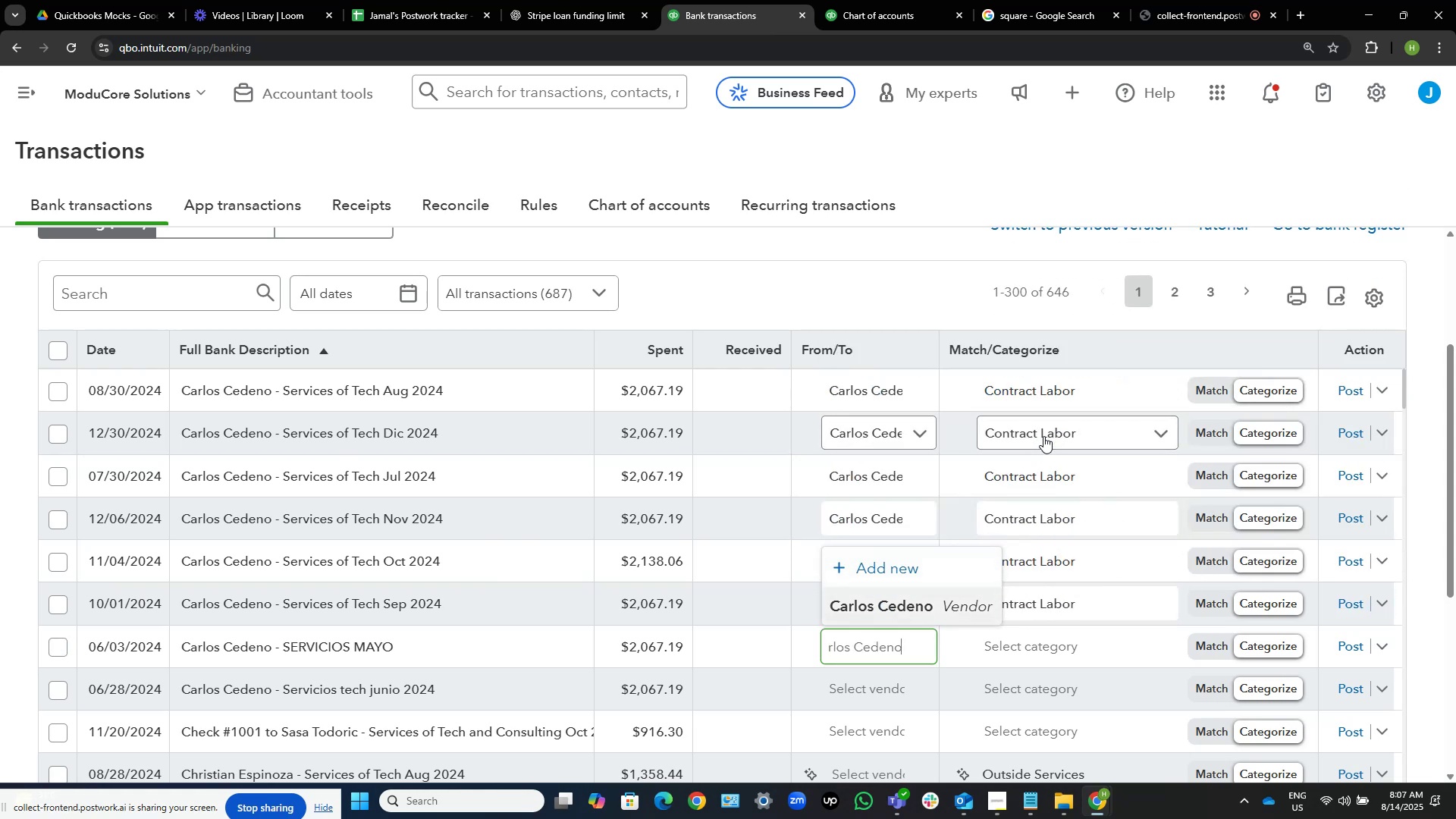 
key(NumpadEnter)
key(Tab)
key(Tab)
type(contract)
 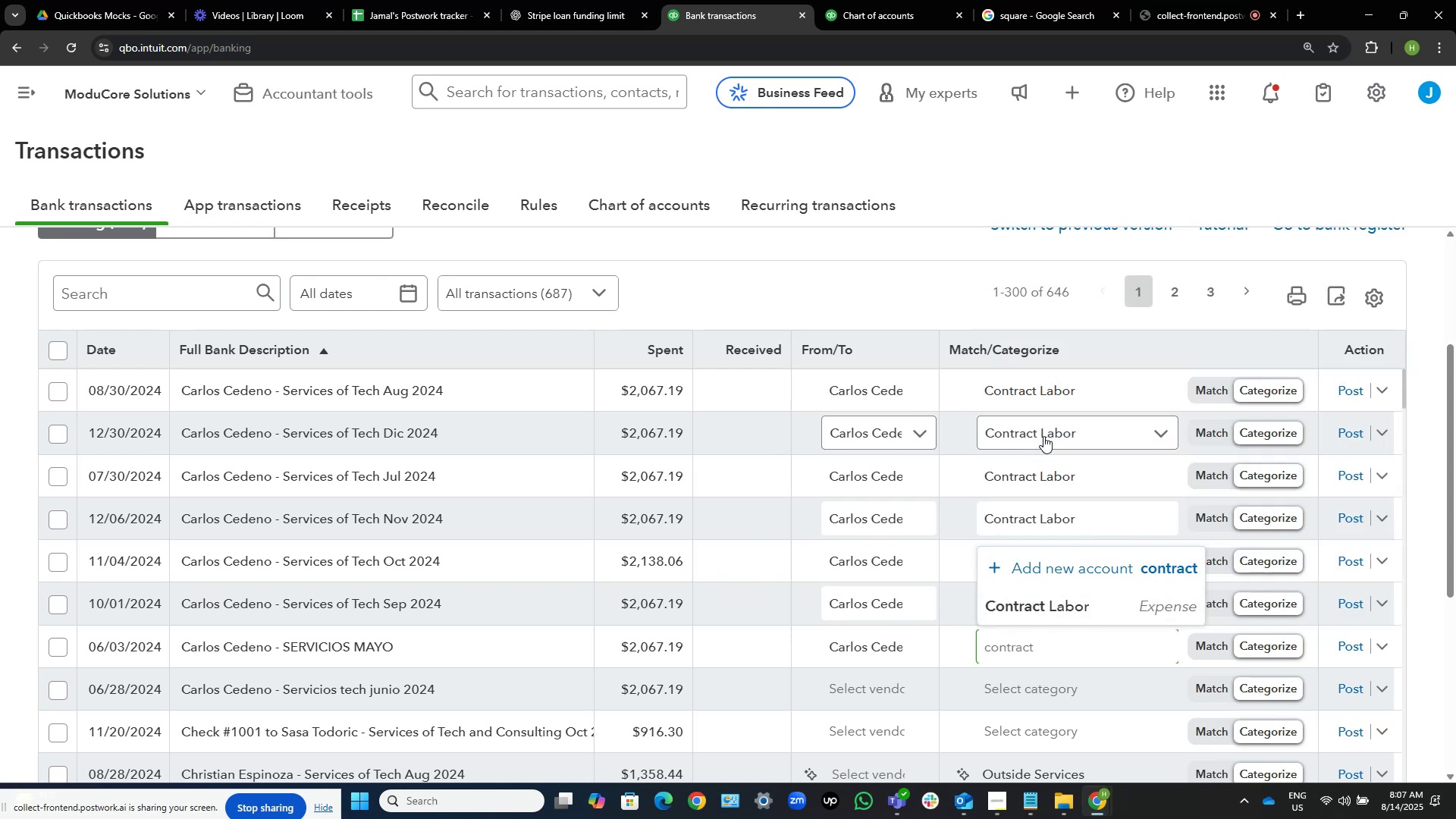 
key(ArrowDown)
 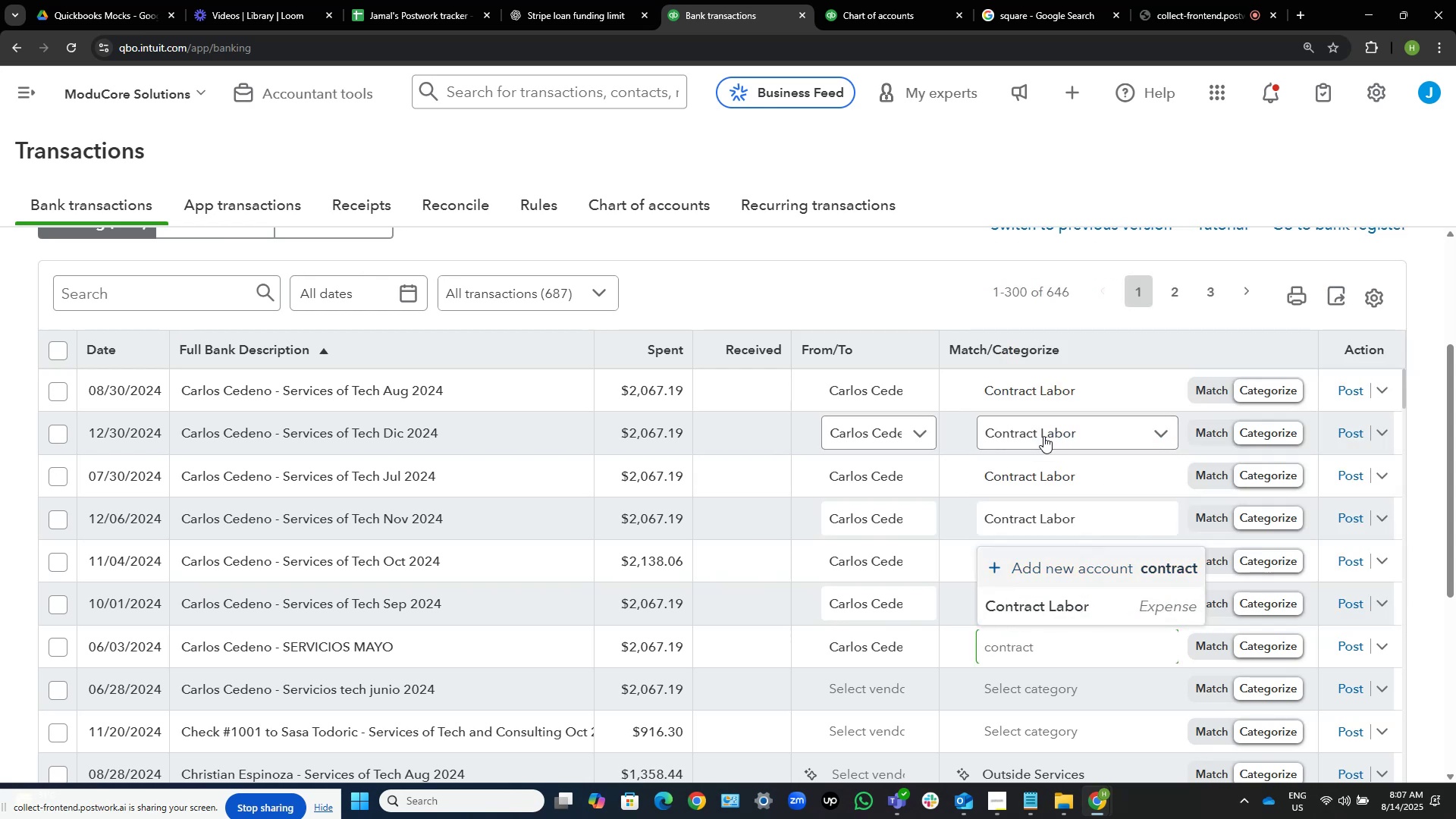 
key(ArrowDown)
 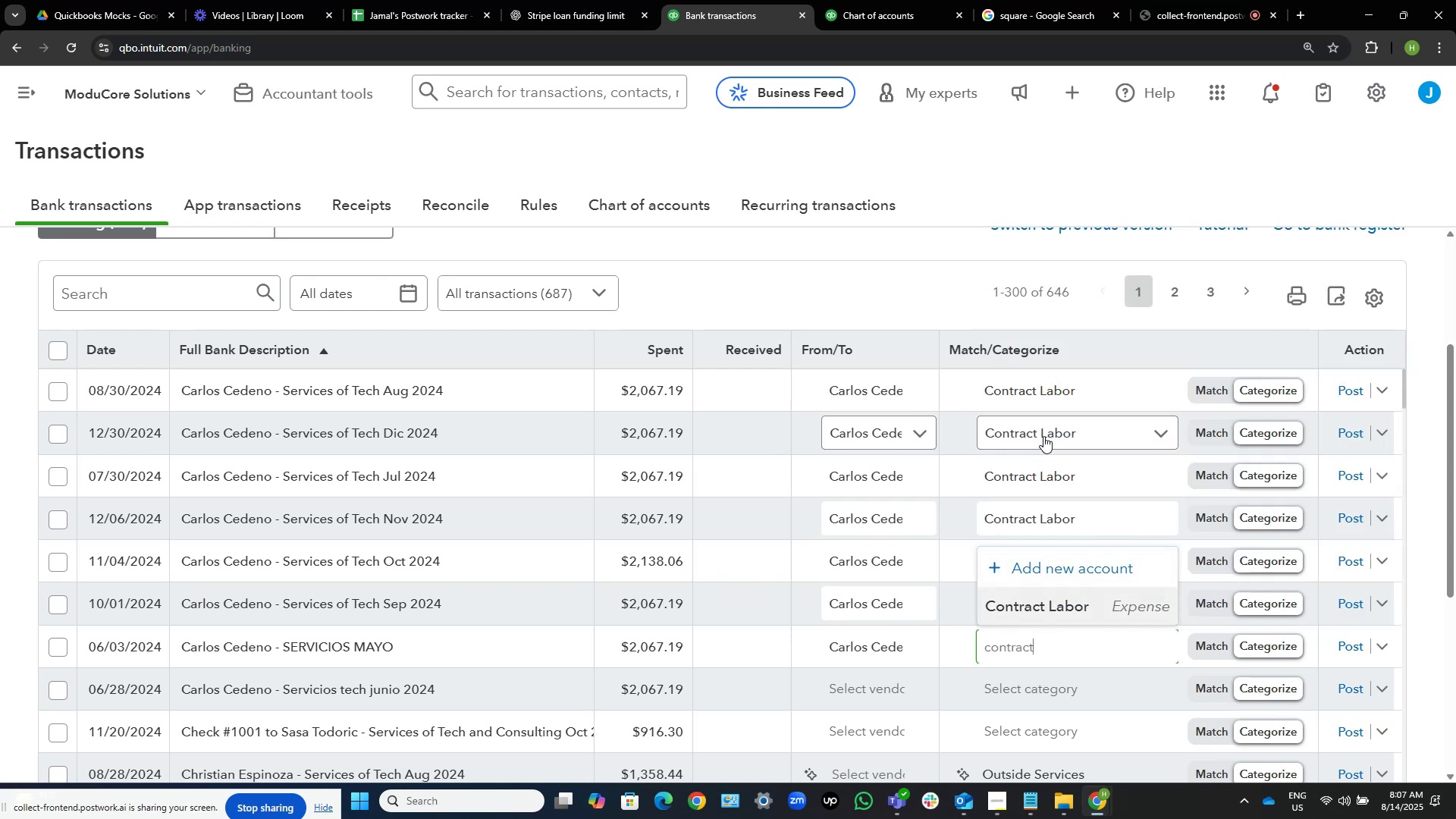 
key(NumpadEnter)
 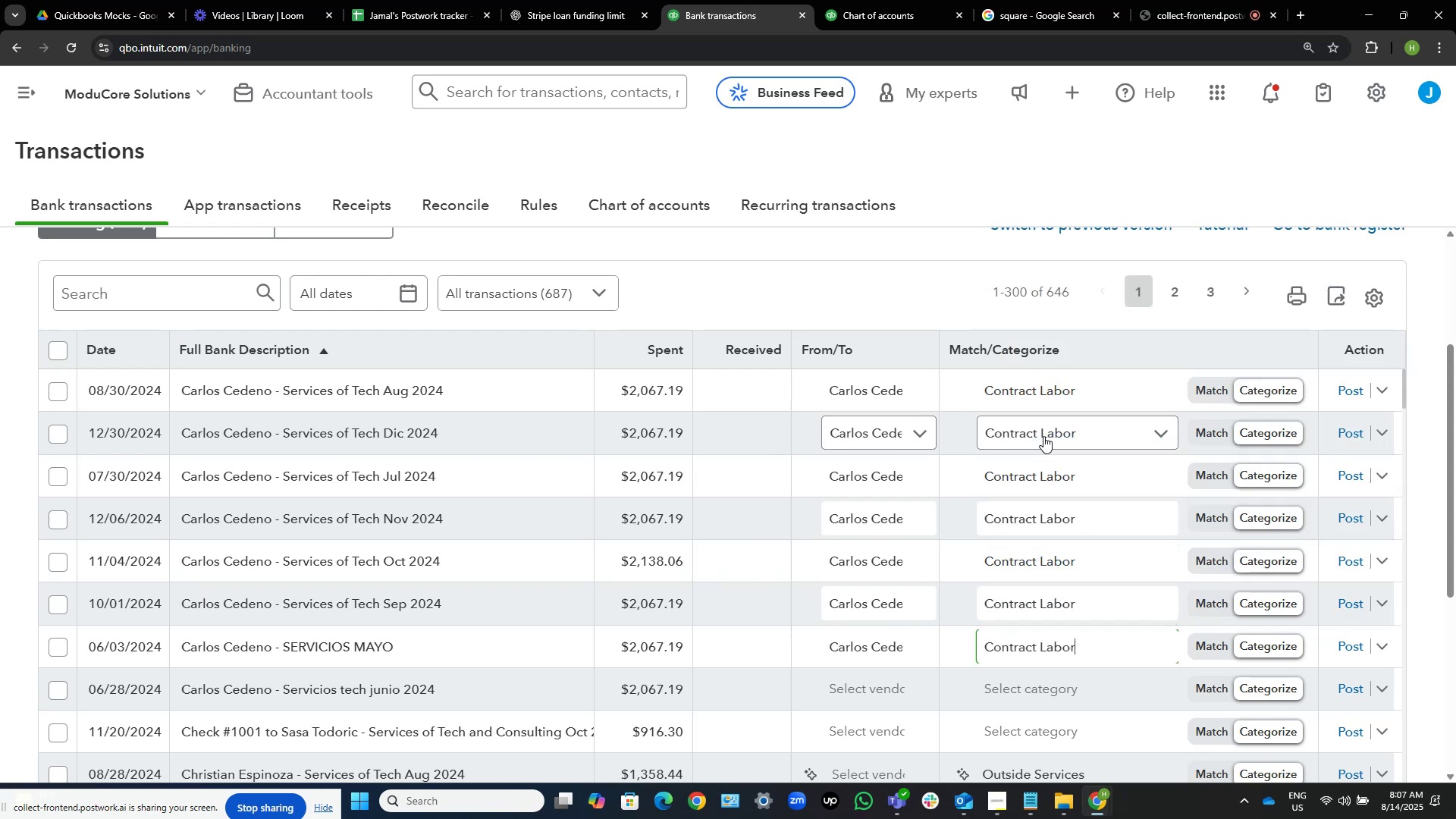 
key(Tab)
 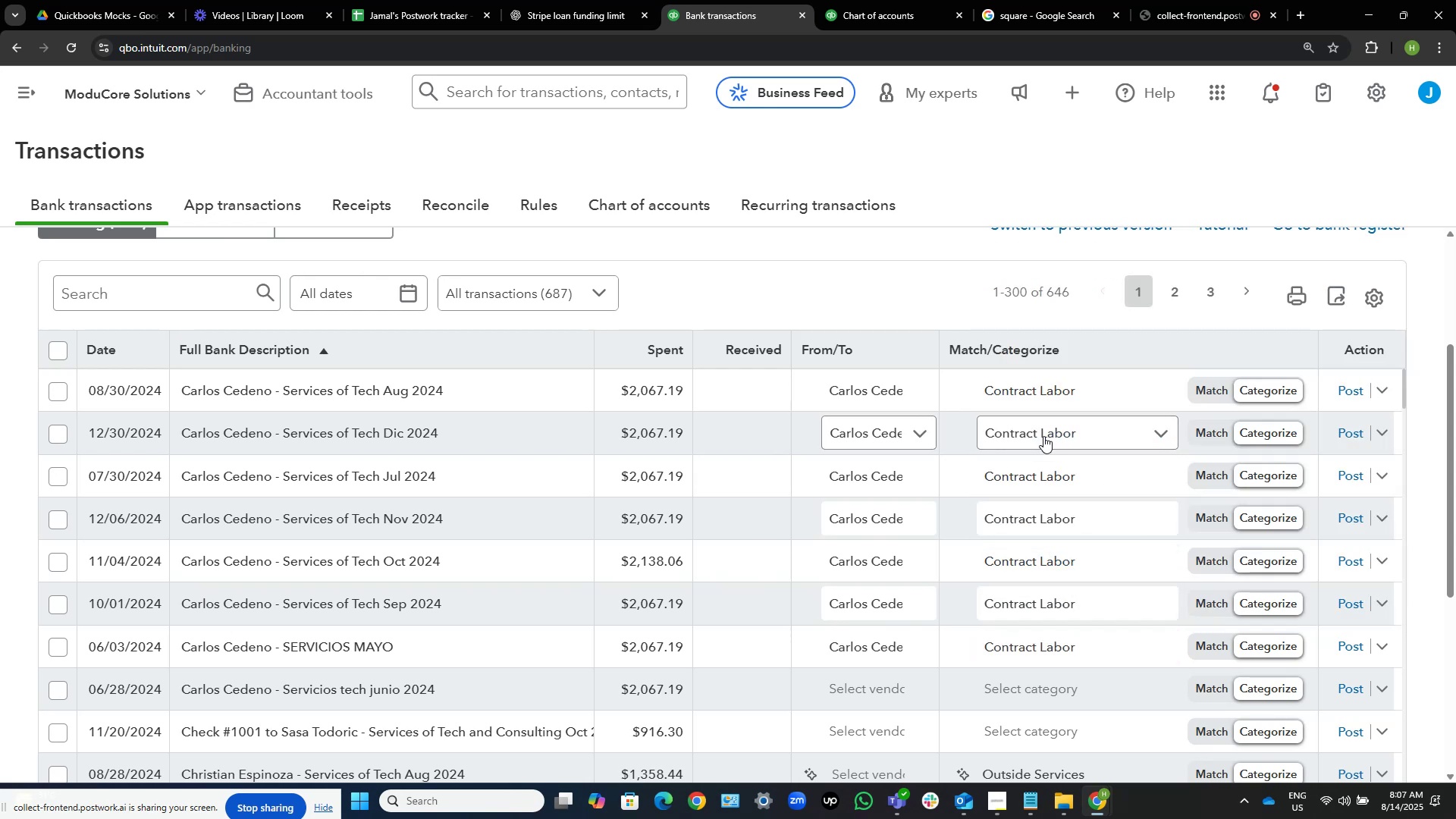 
key(Tab)
 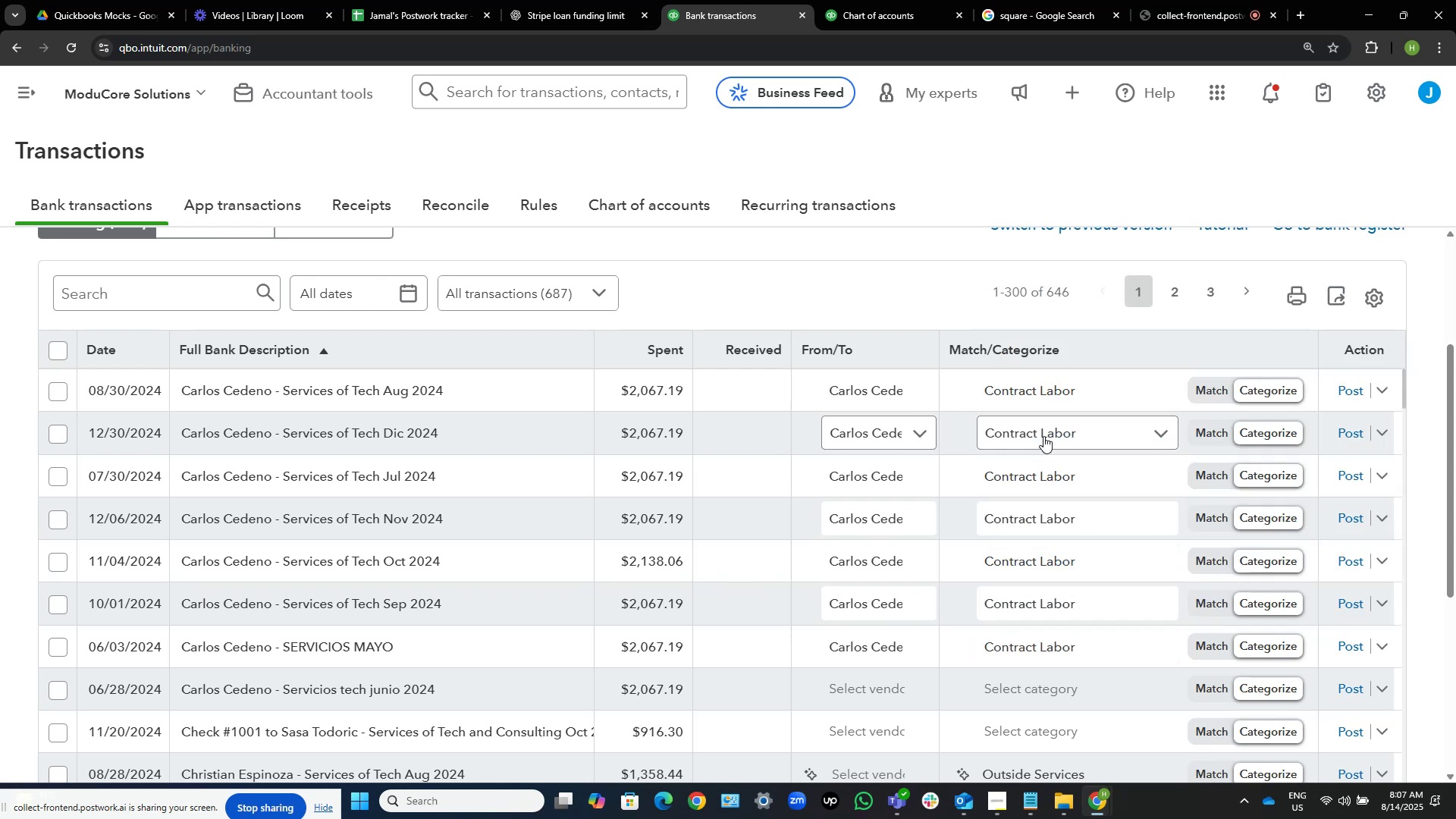 
key(Tab)
 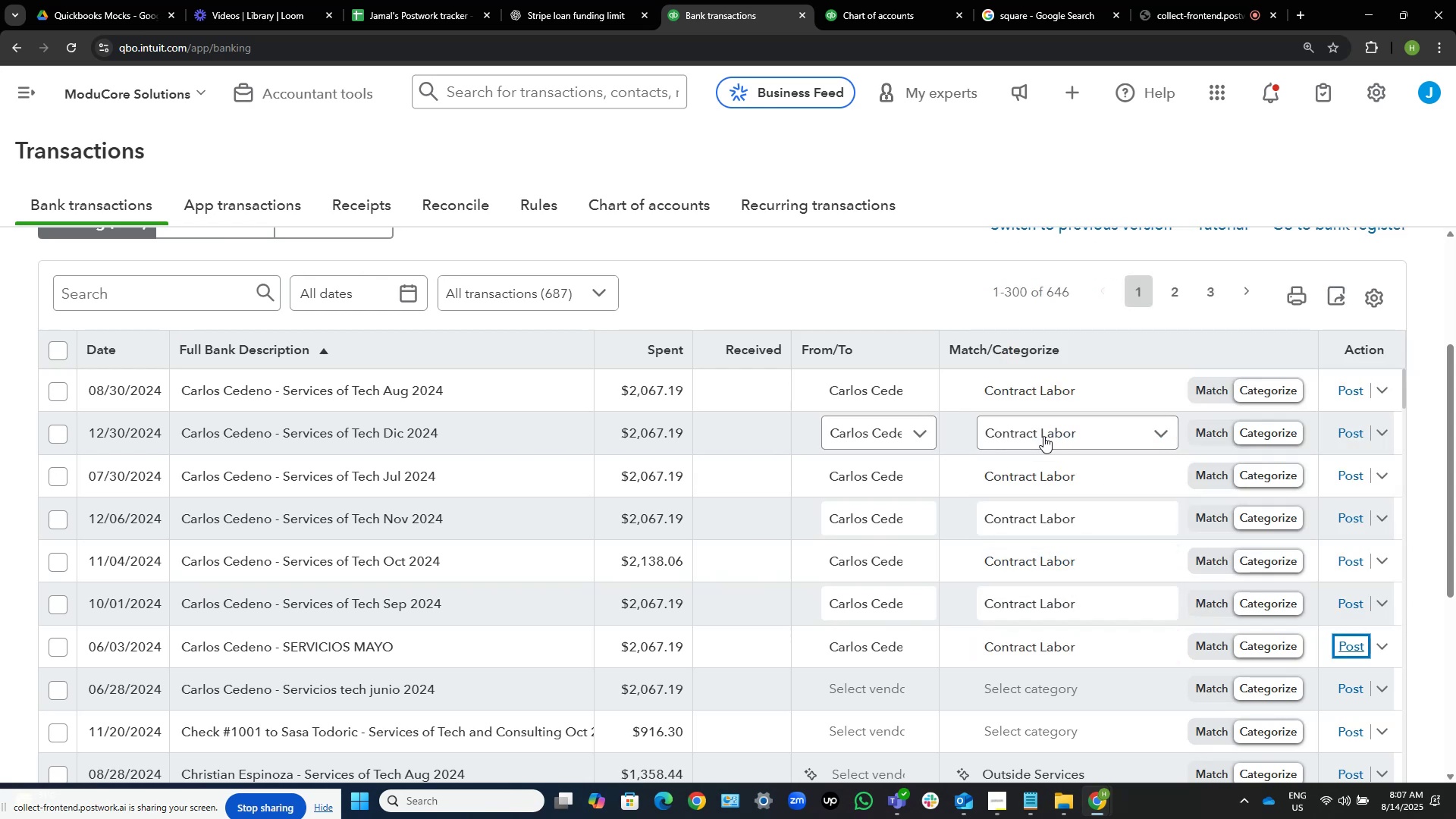 
key(Tab)
 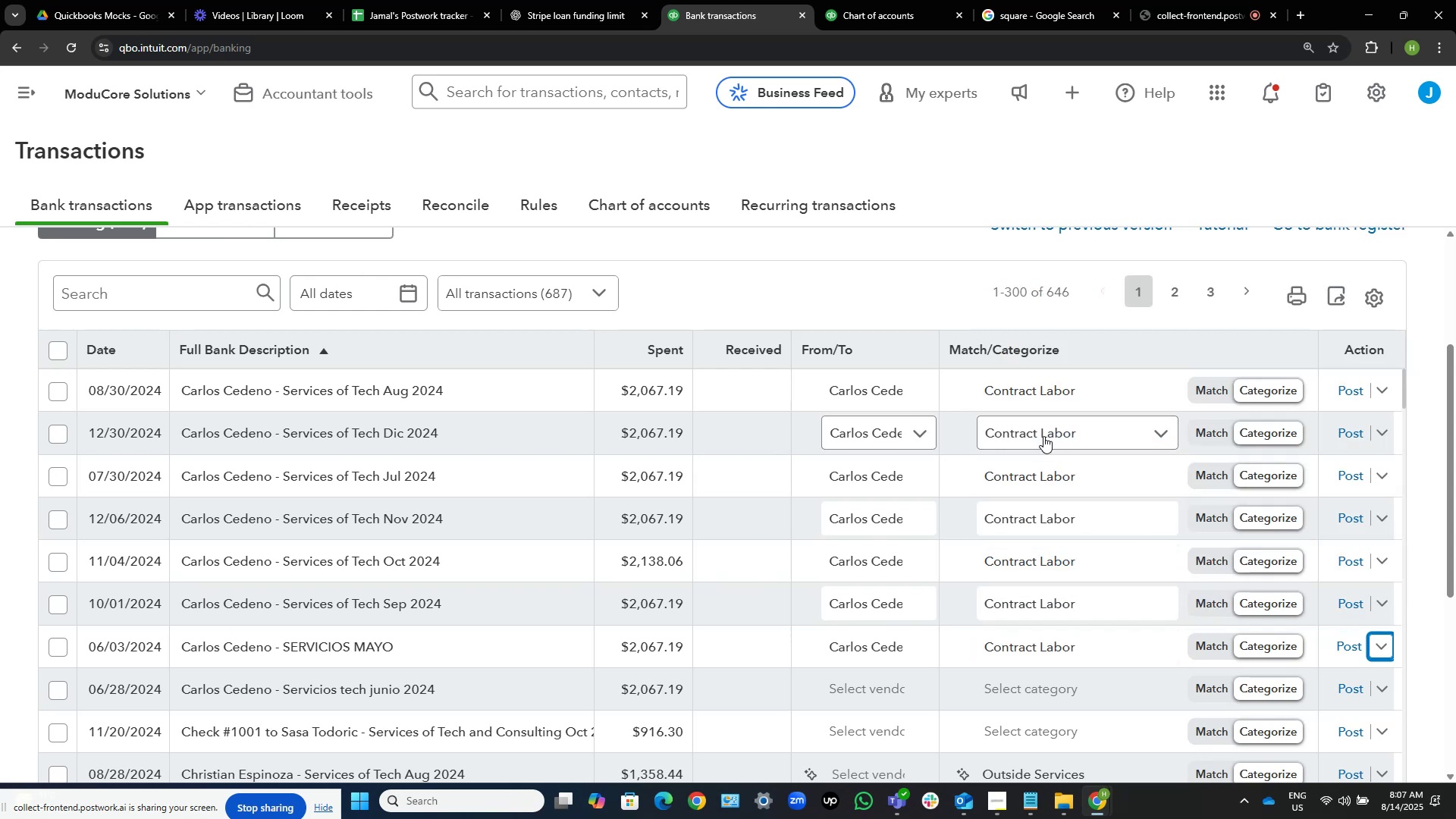 
key(Tab)
 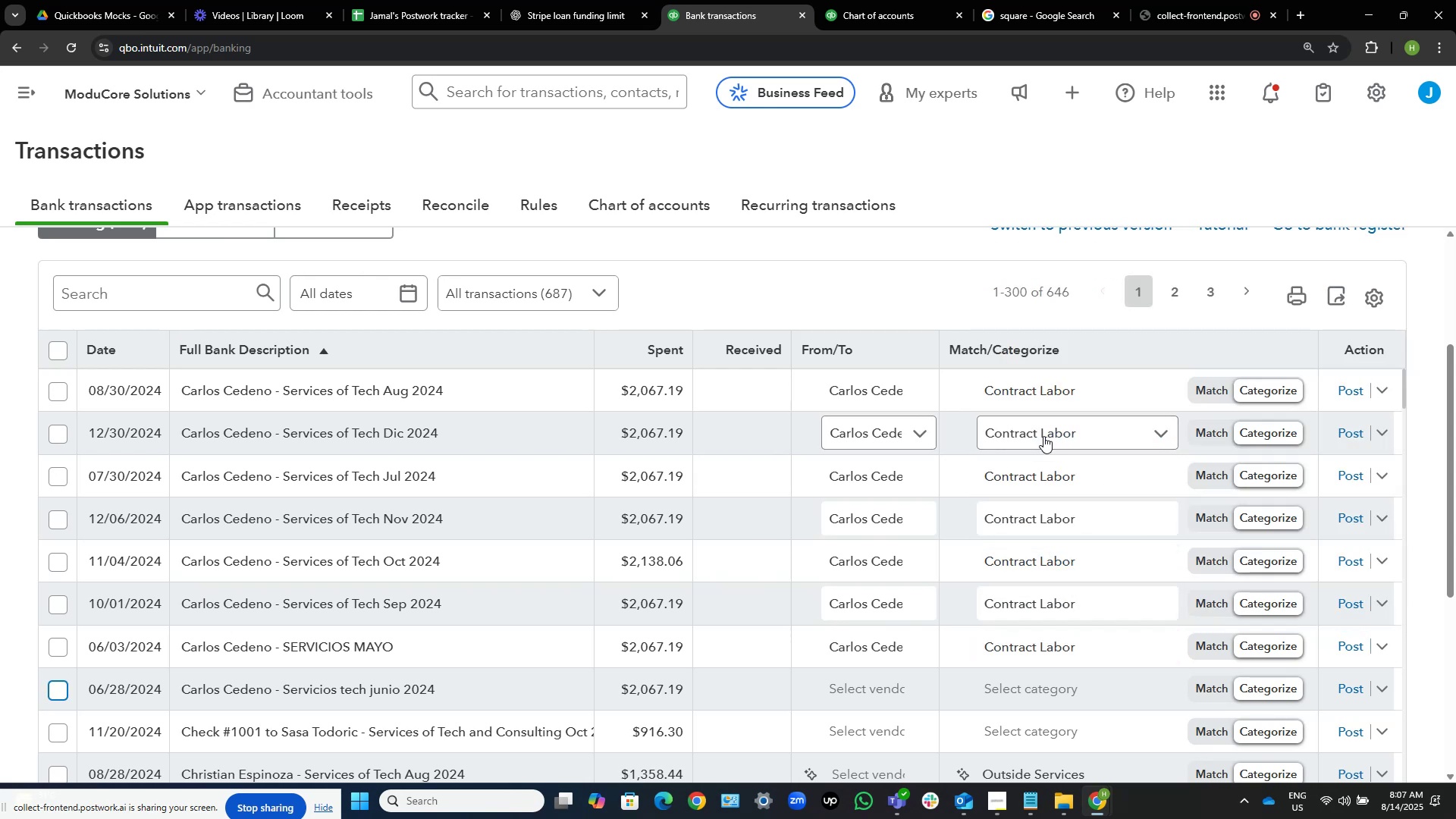 
key(Tab)
 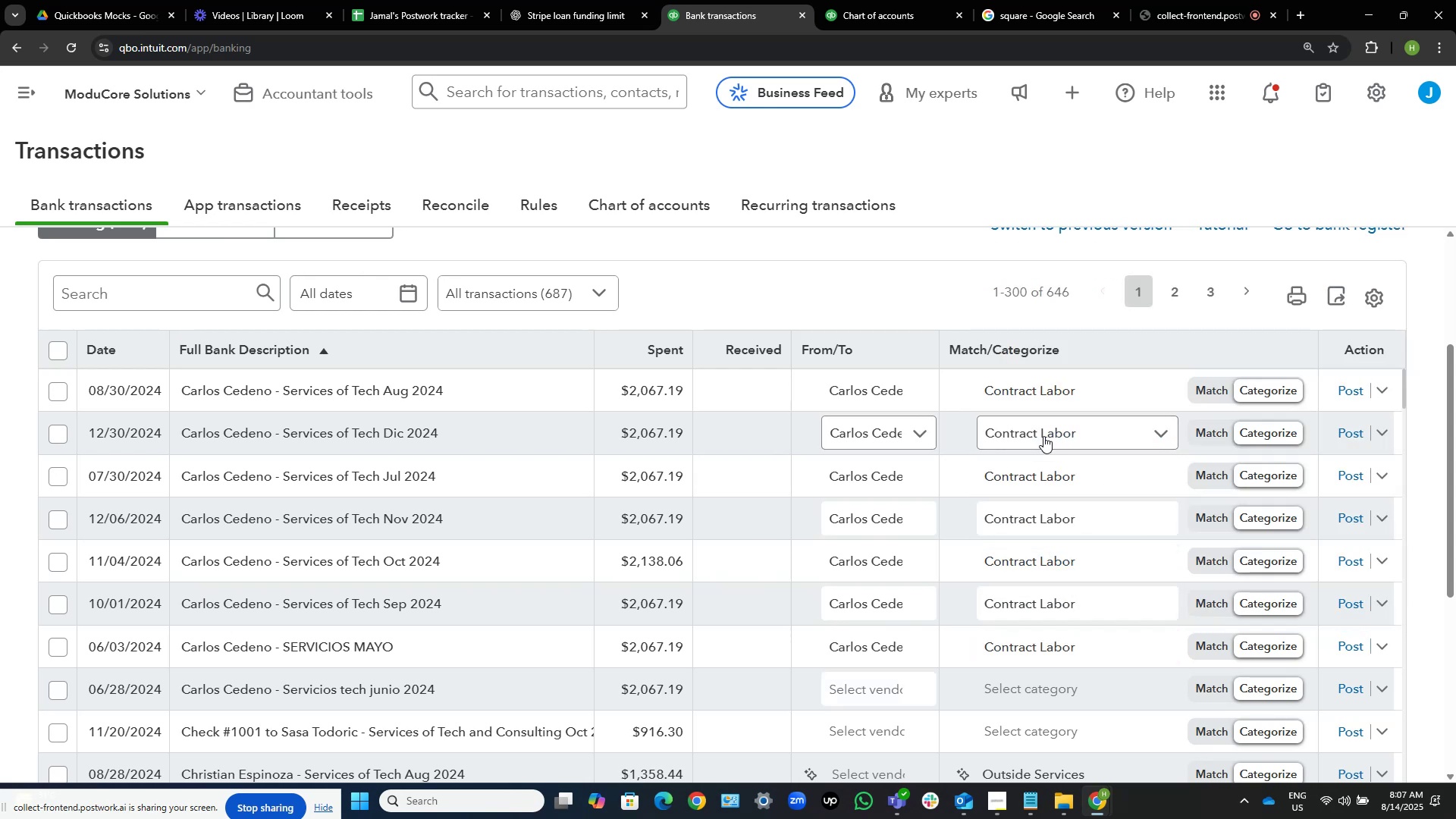 
key(Tab)
 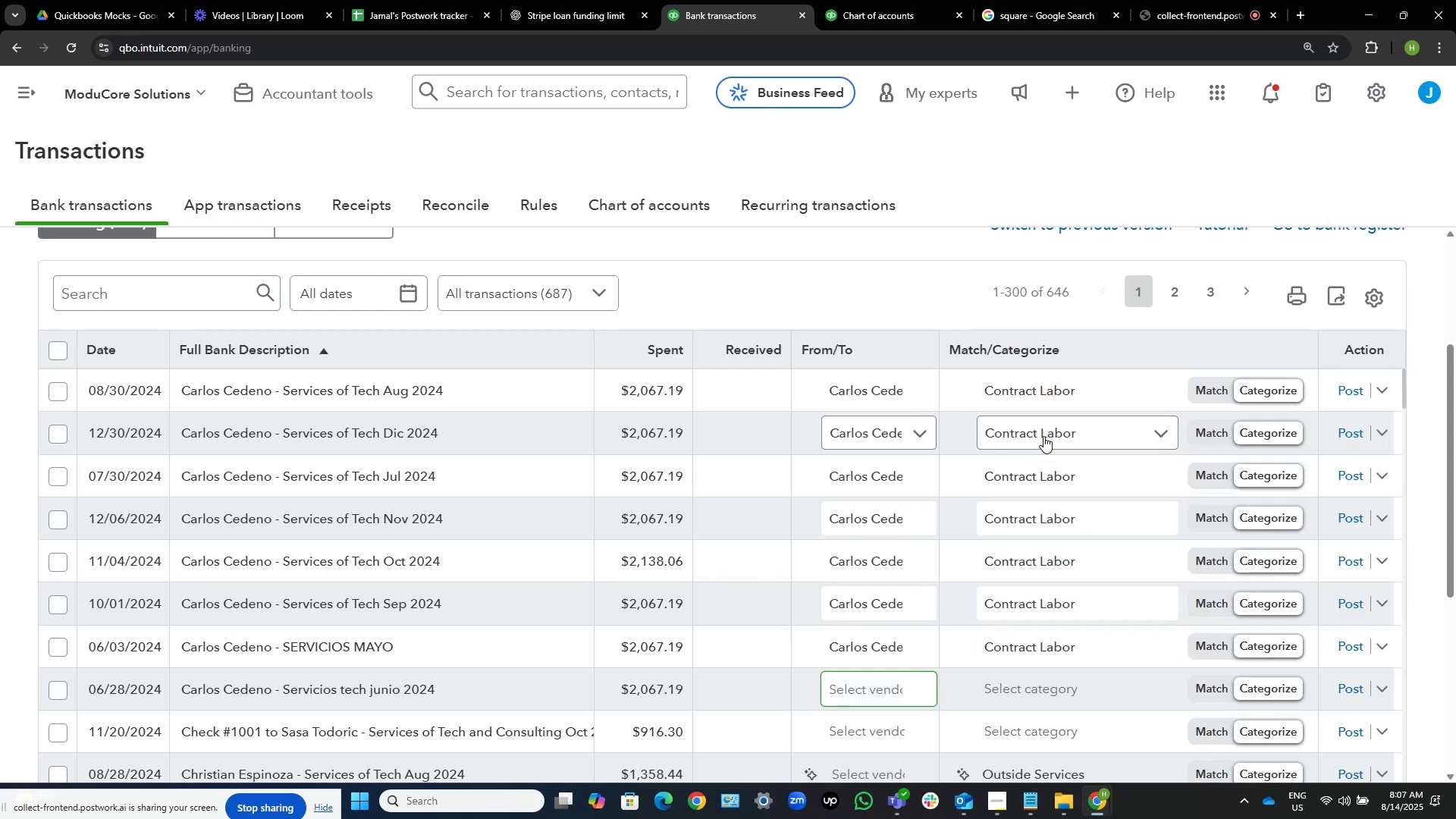 
key(Control+V)
 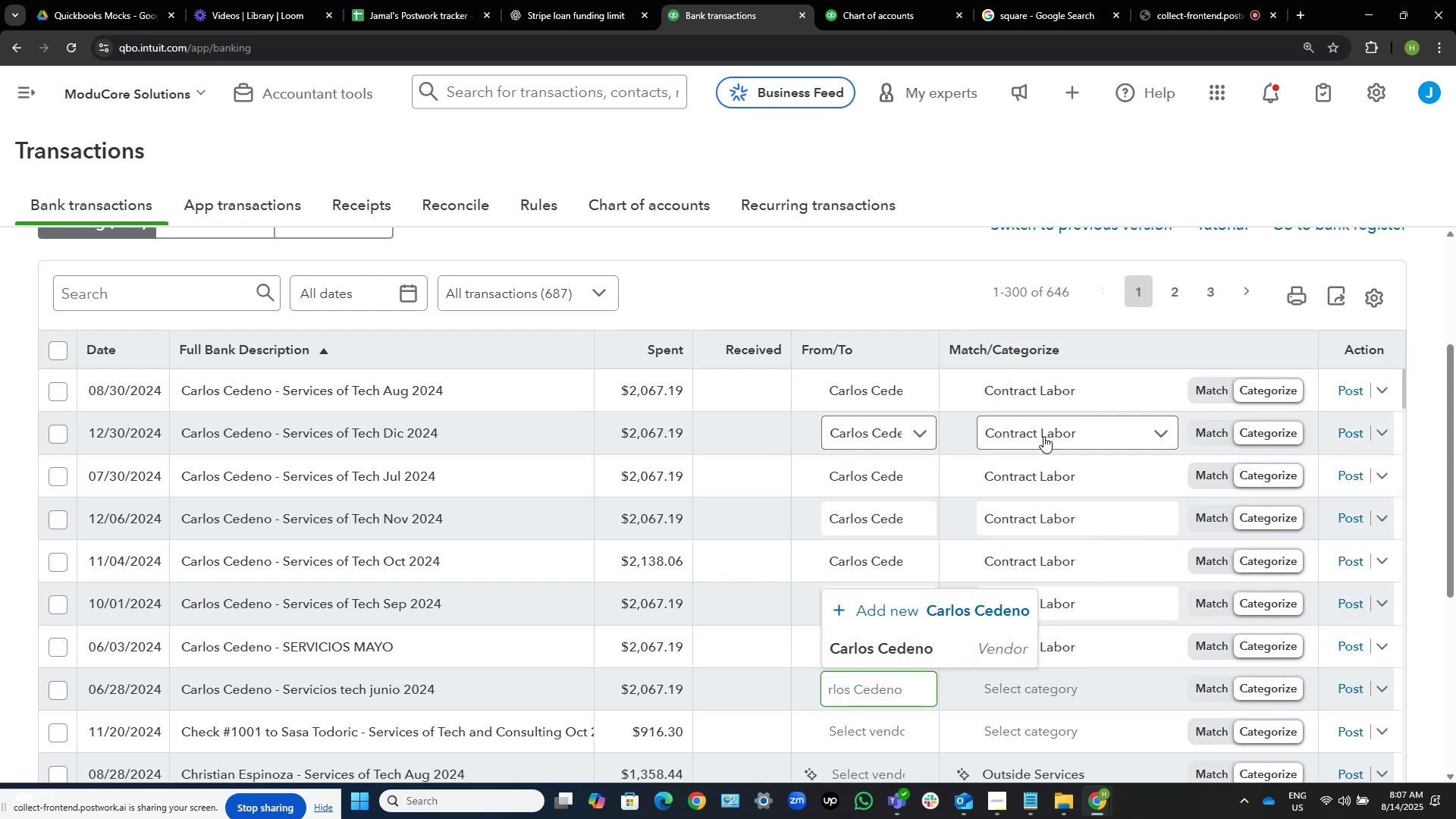 
key(ArrowDown)
 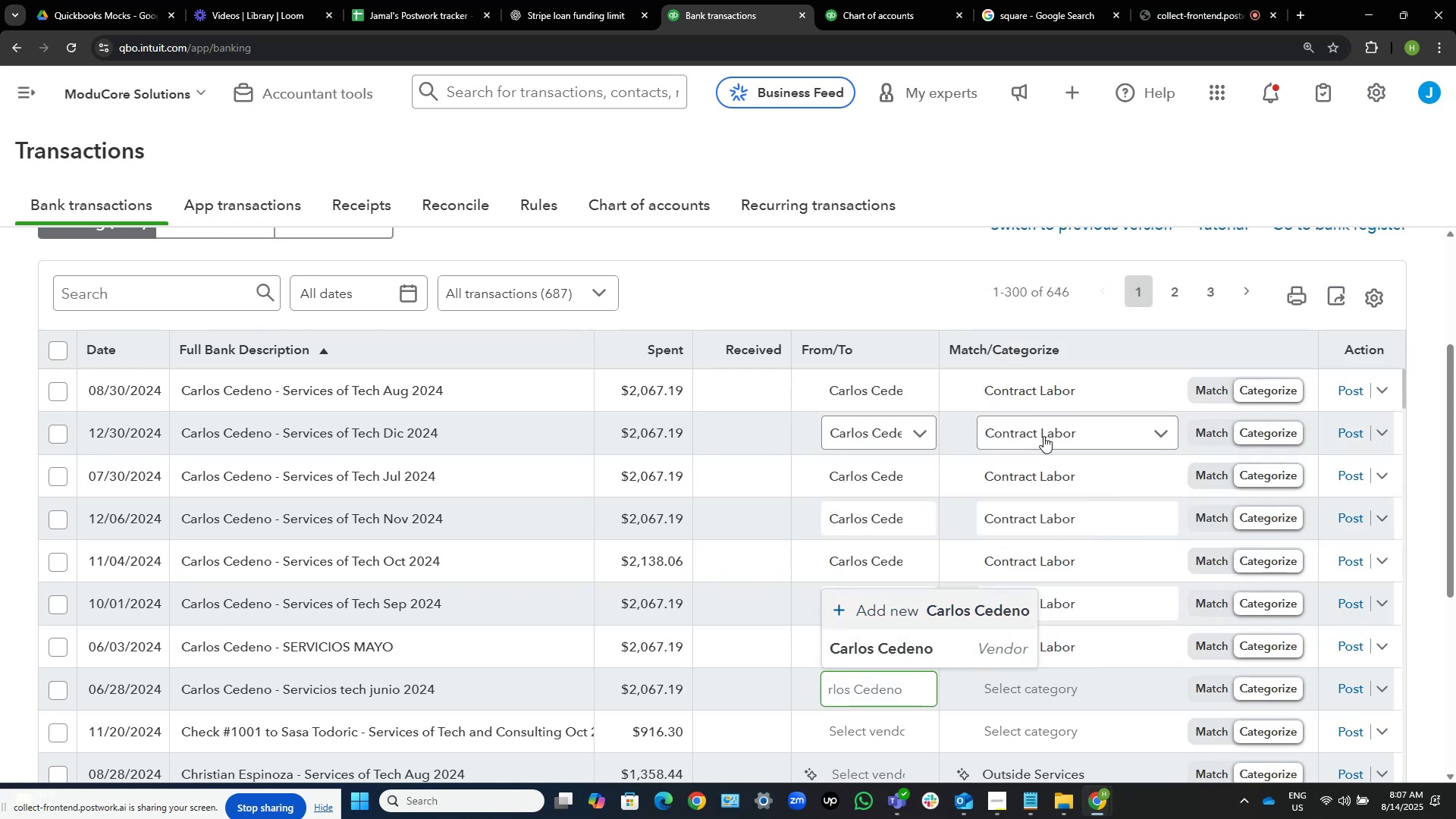 
key(ArrowDown)
 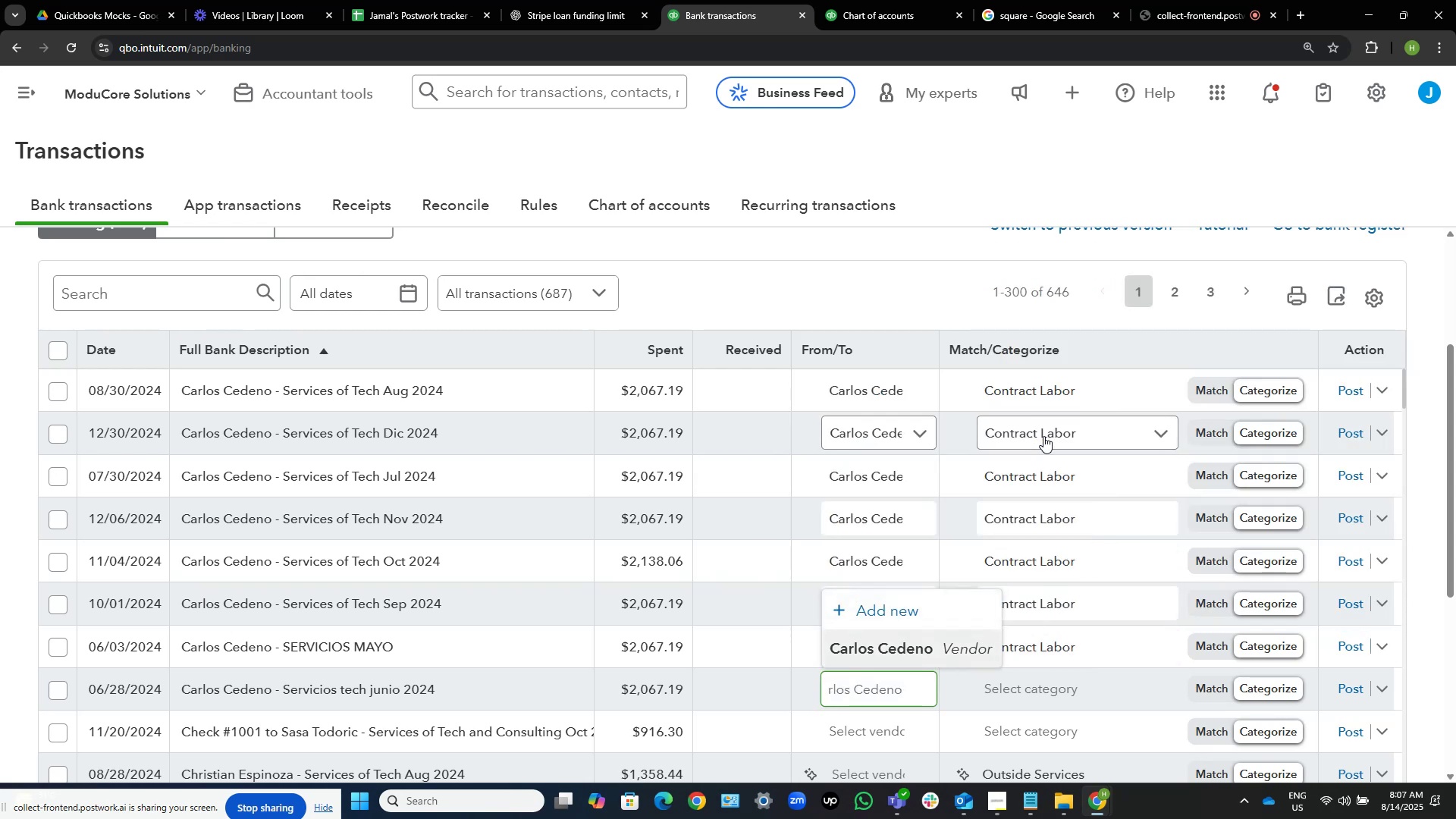 
key(NumpadEnter)
key(Tab)
key(Tab)
type(contract)
 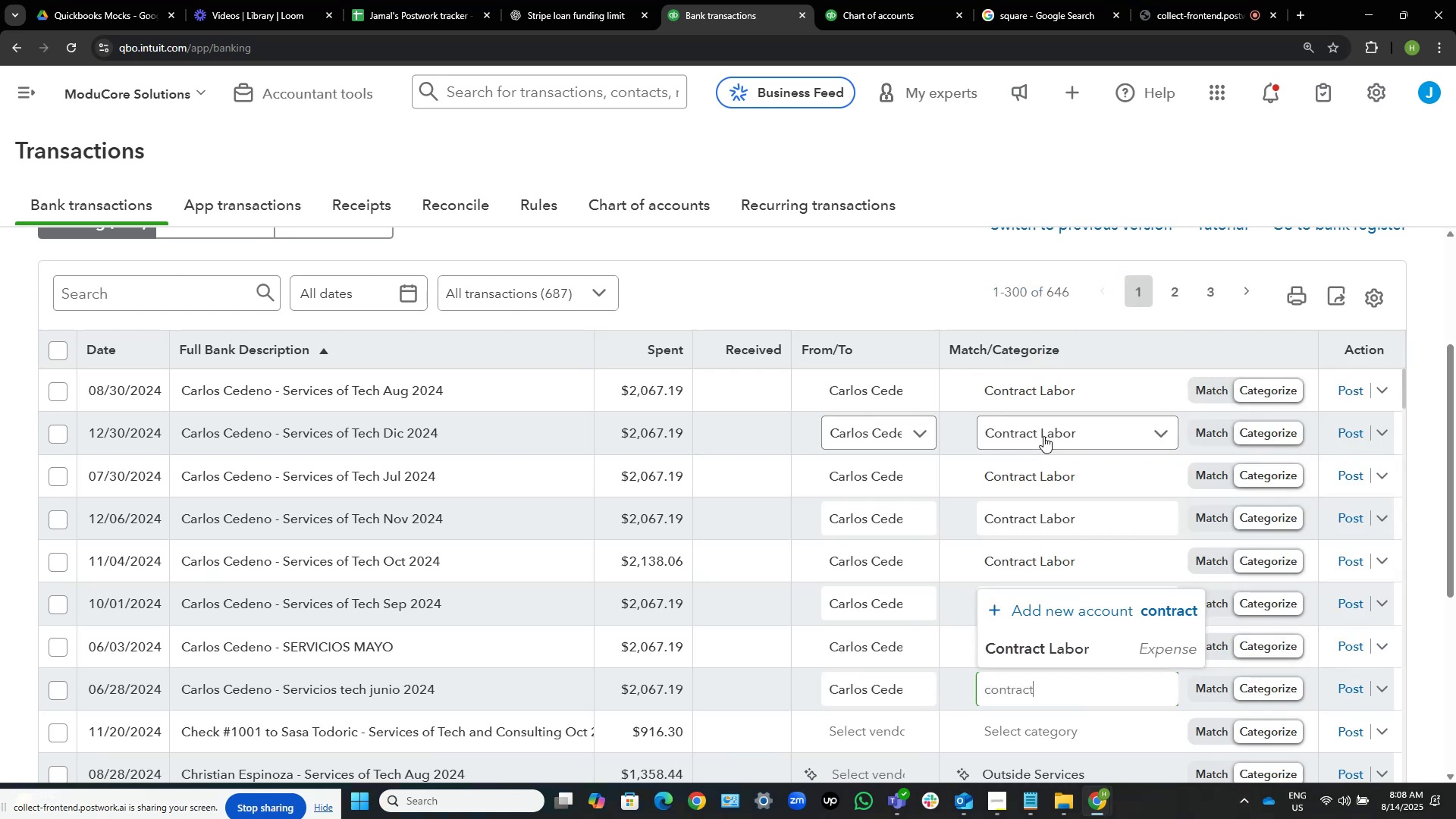 
key(ArrowDown)
 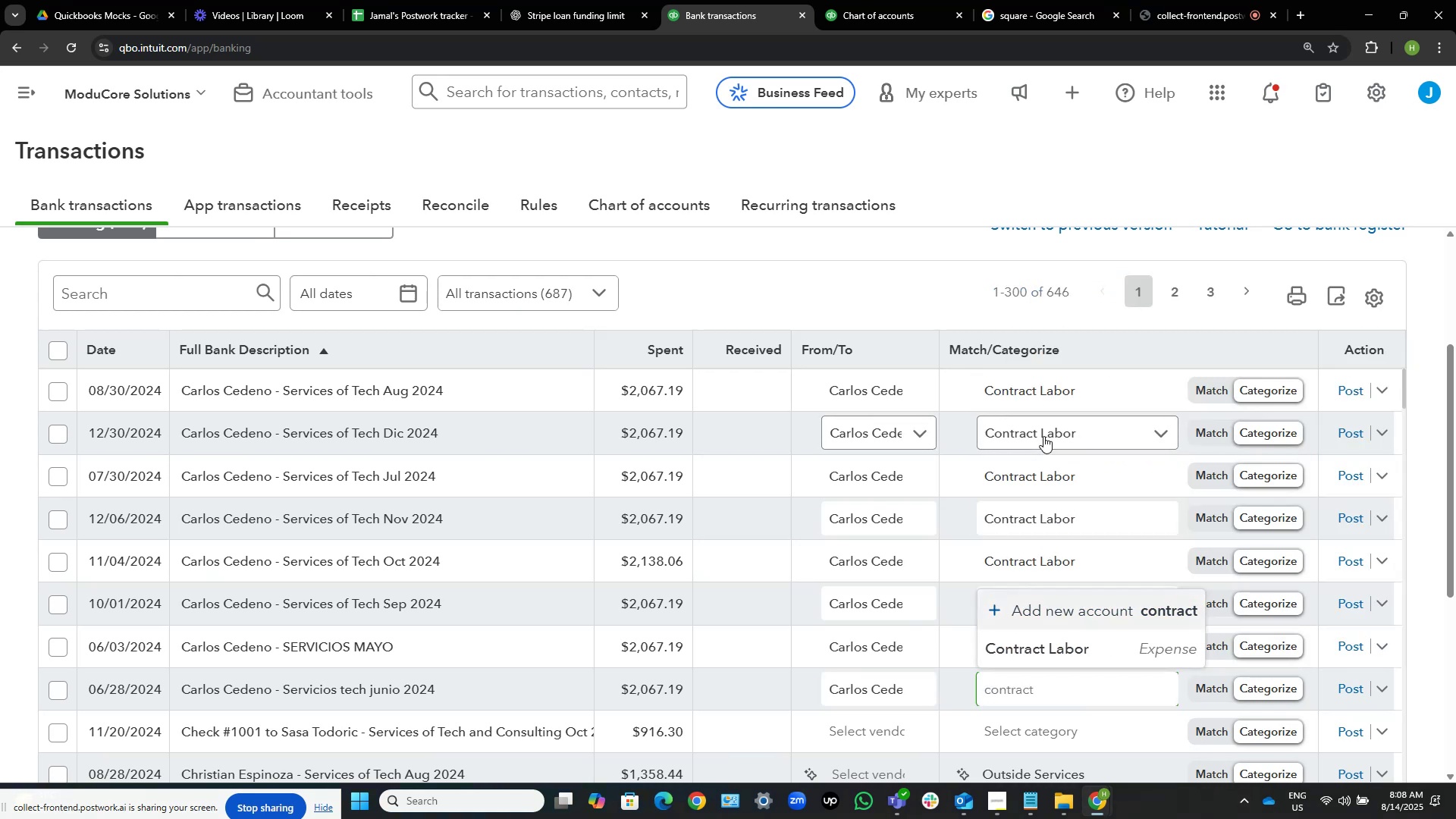 
key(ArrowDown)
 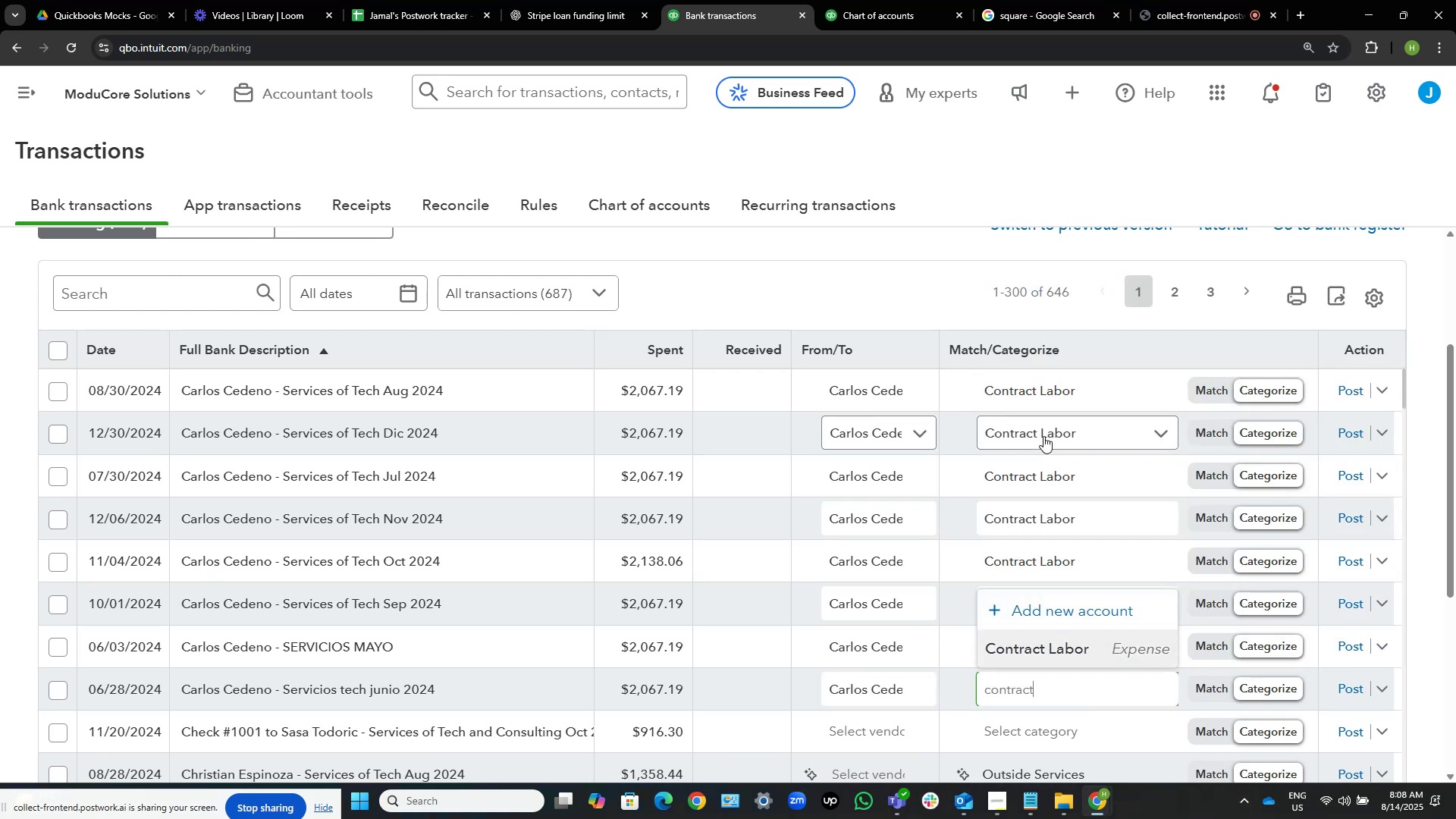 
key(NumpadEnter)
 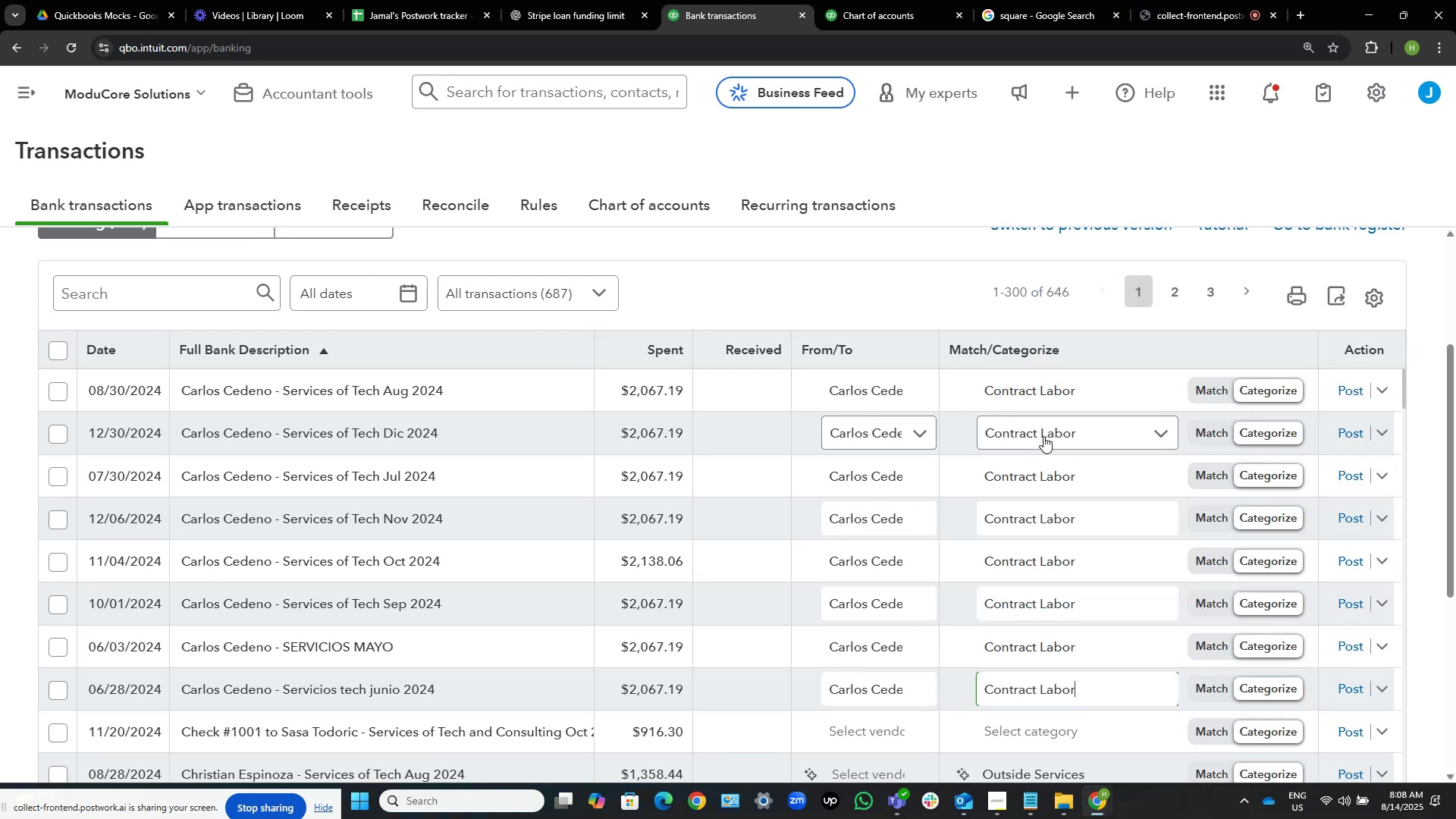 
key(Tab)
 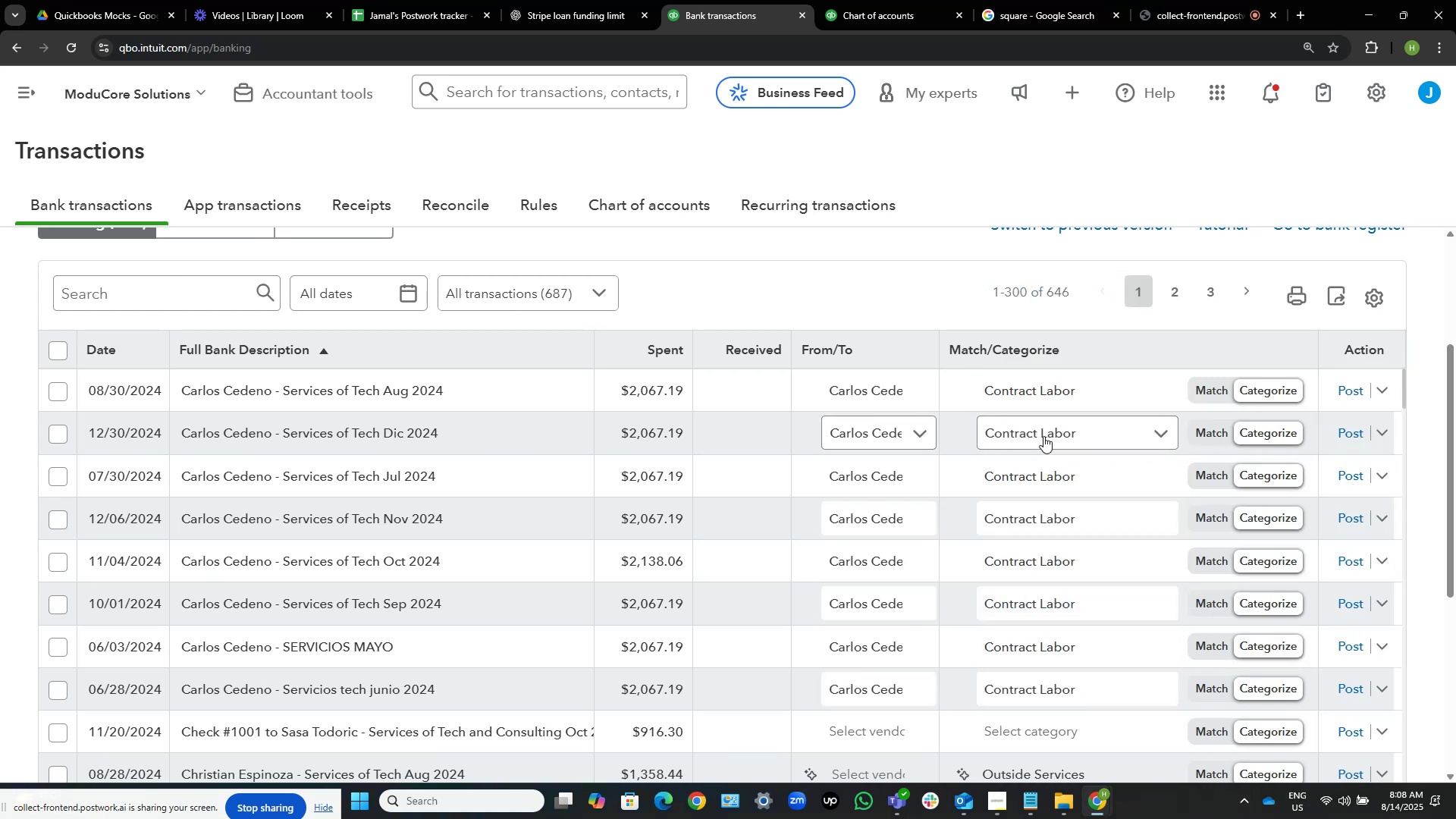 
key(Tab)
 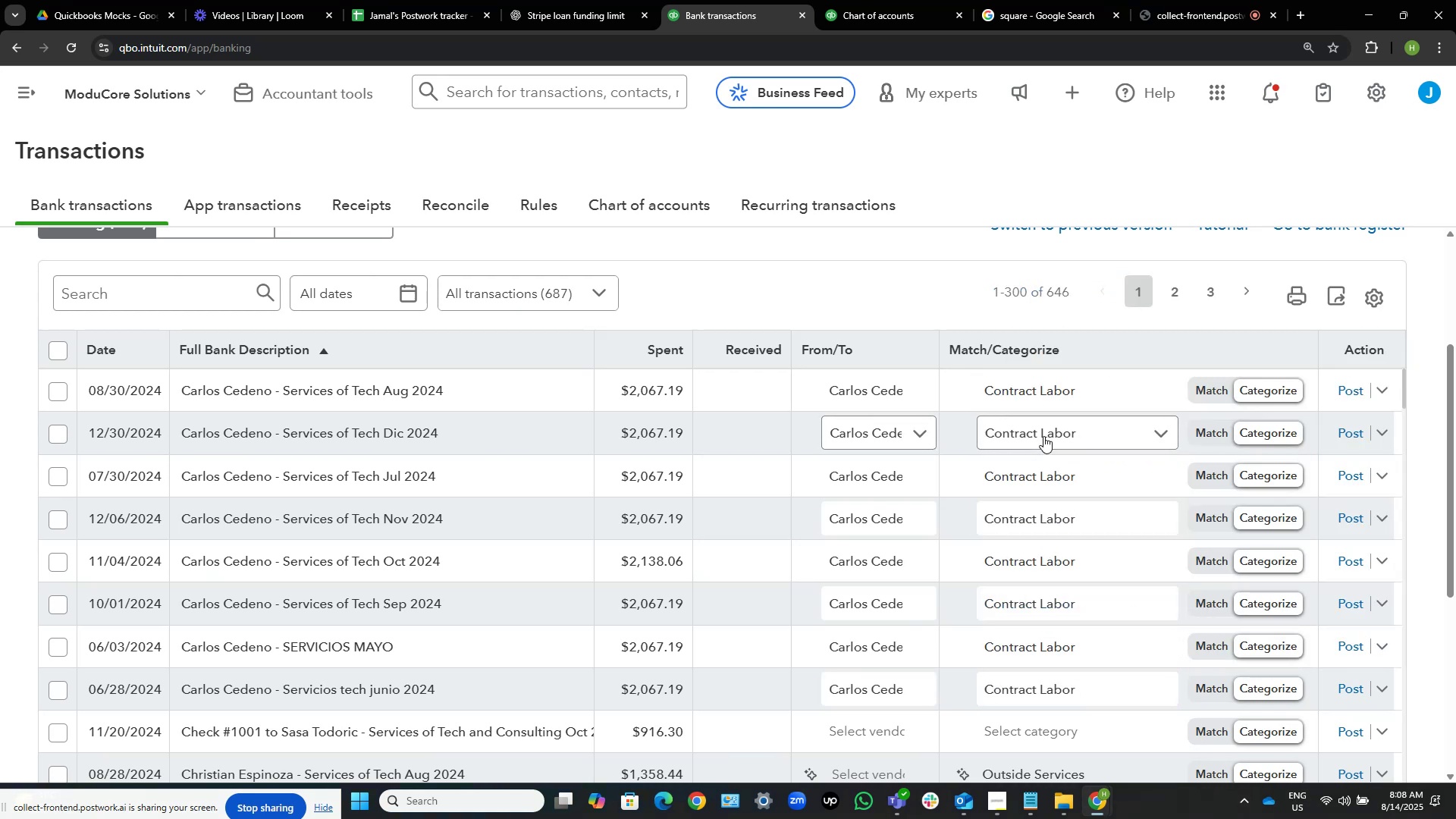 
key(Tab)
 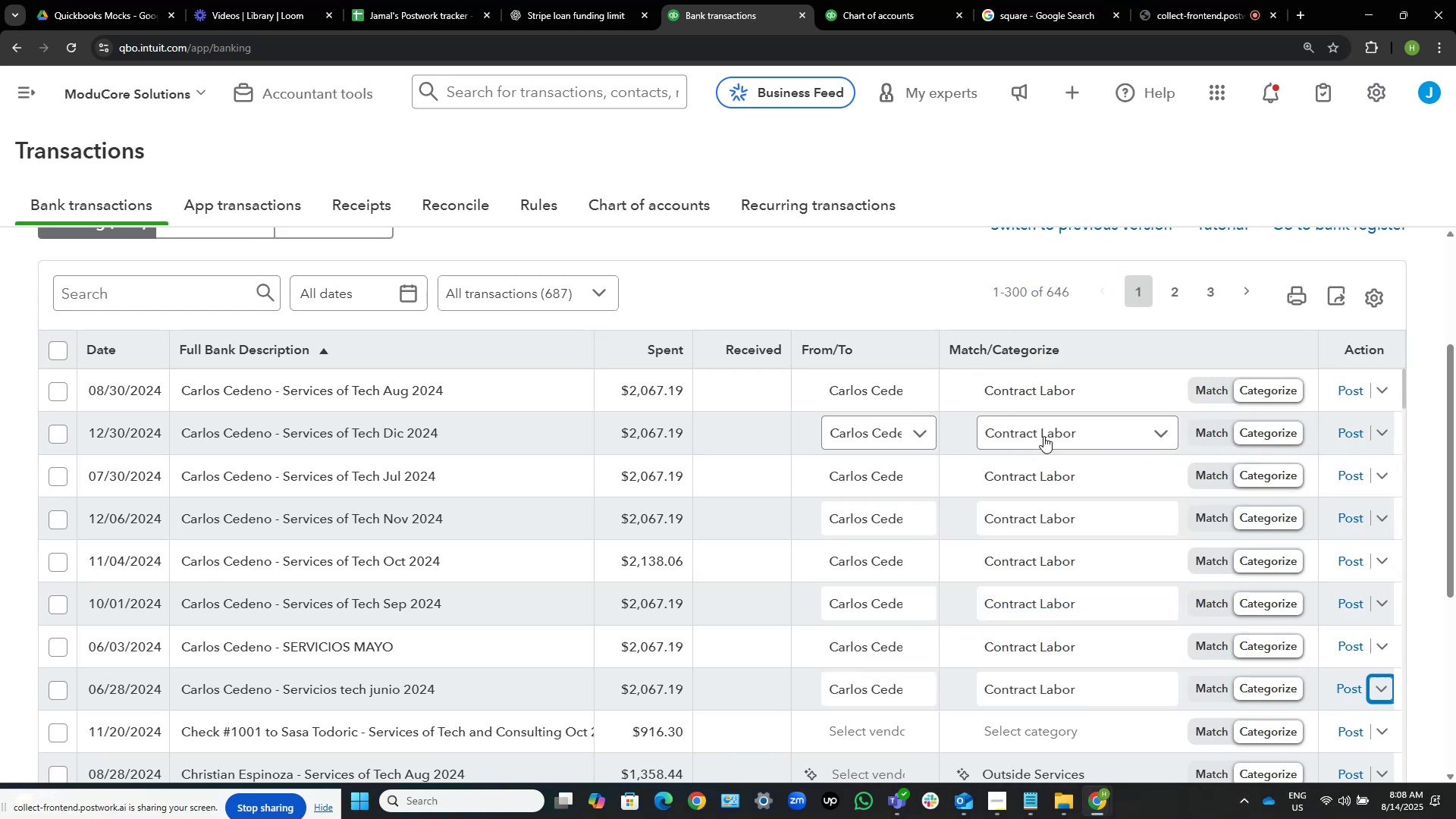 
key(Tab)
 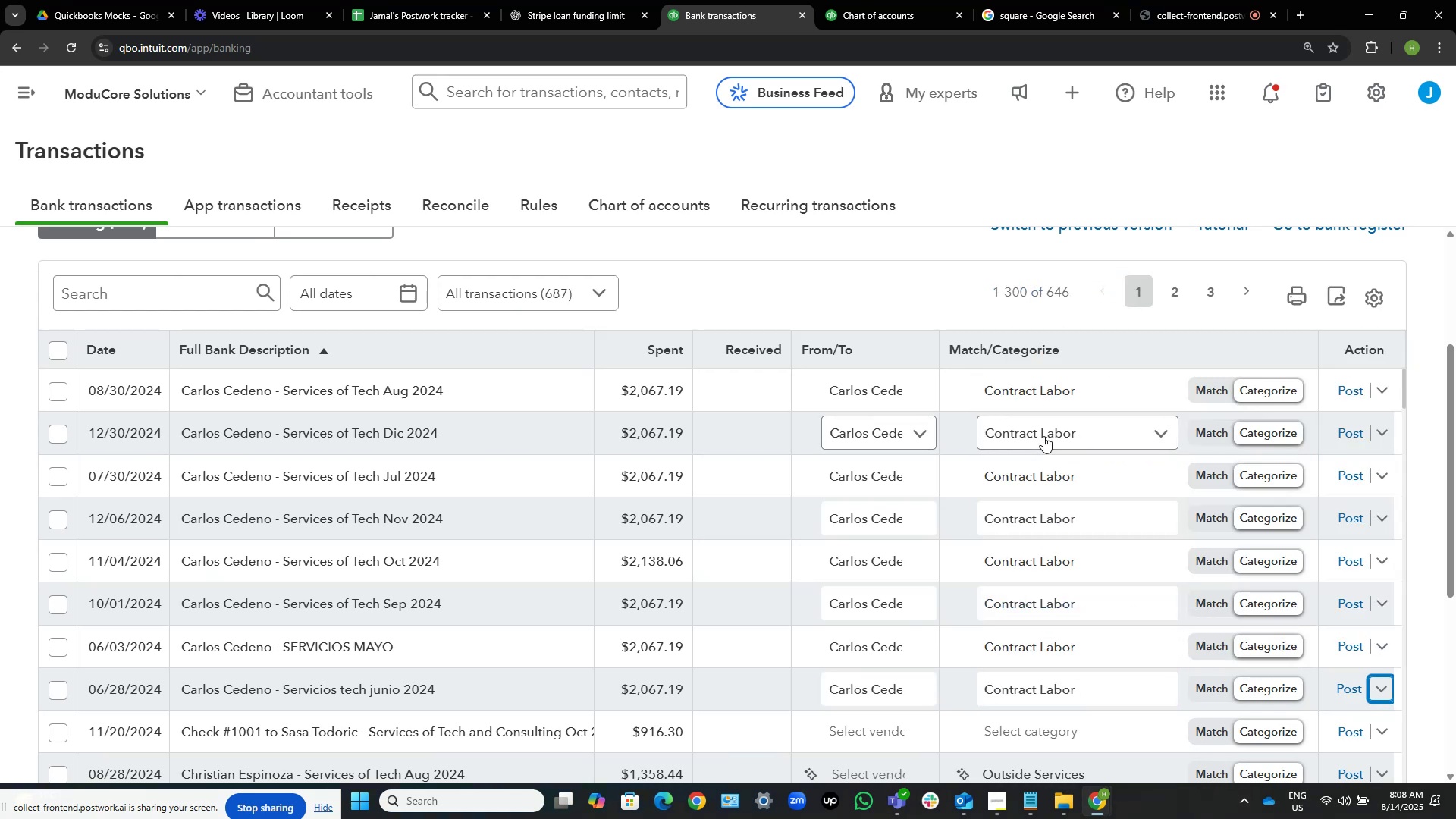 
key(Tab)
 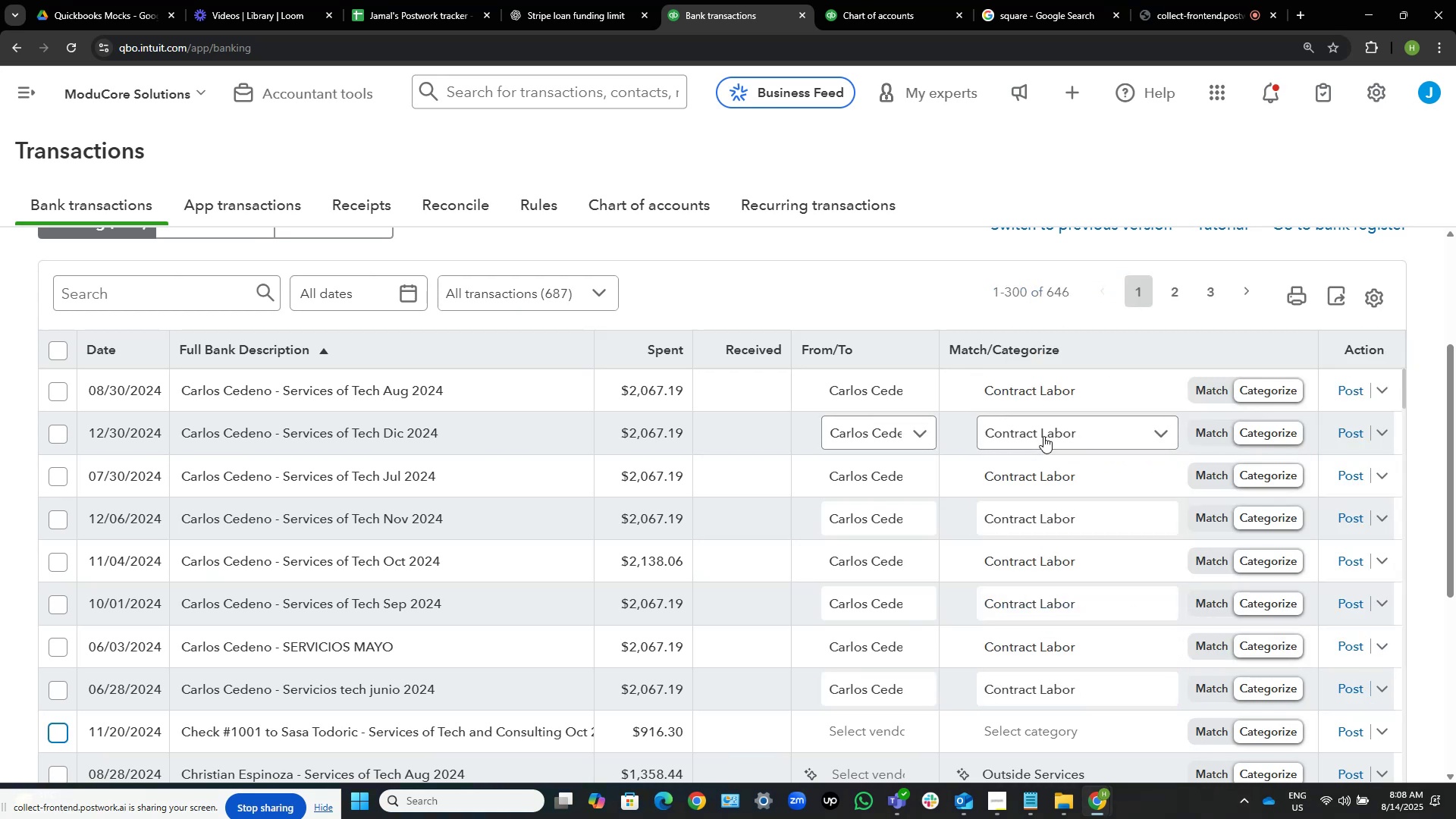 
key(Tab)
 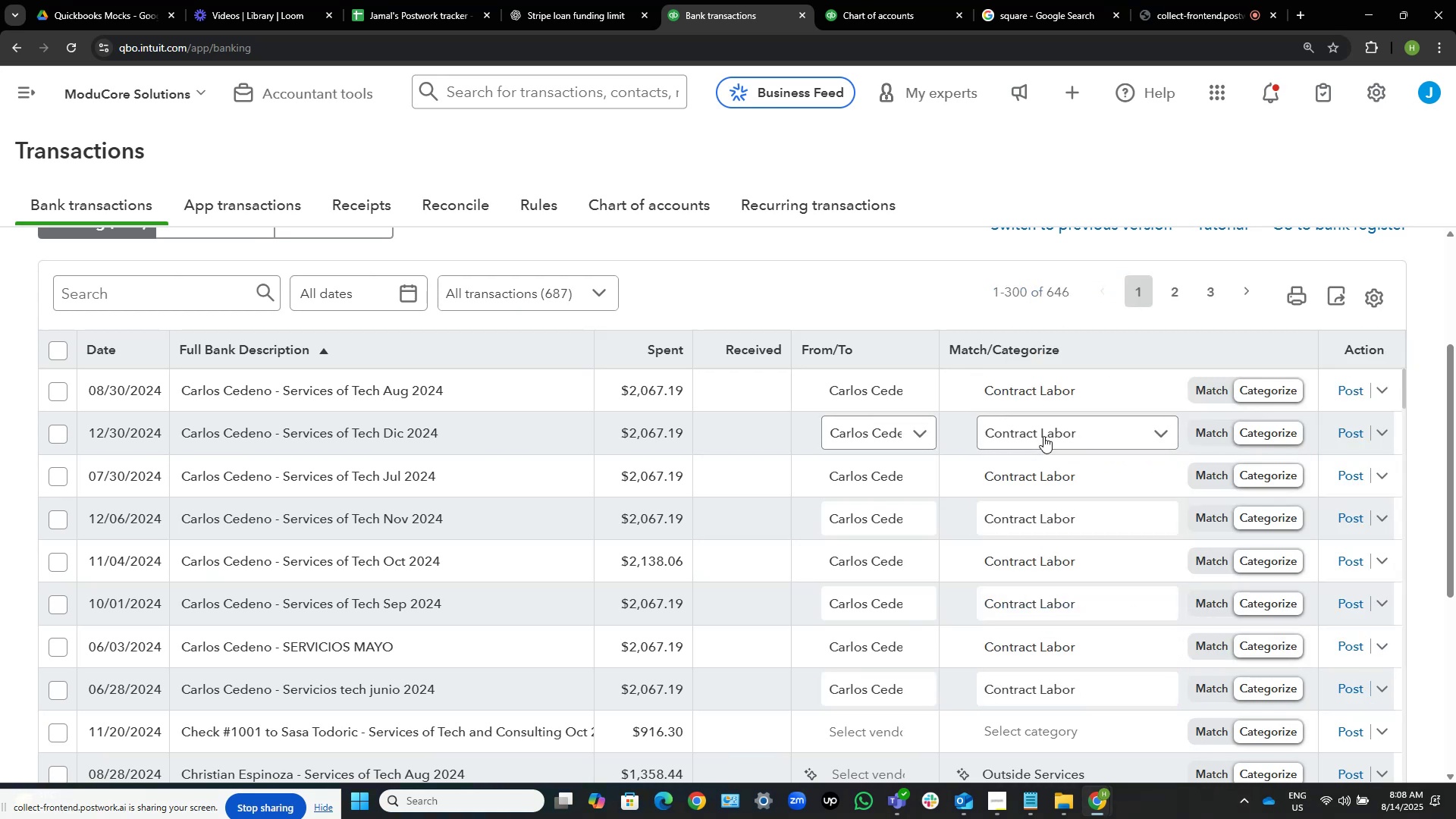 
key(Tab)
 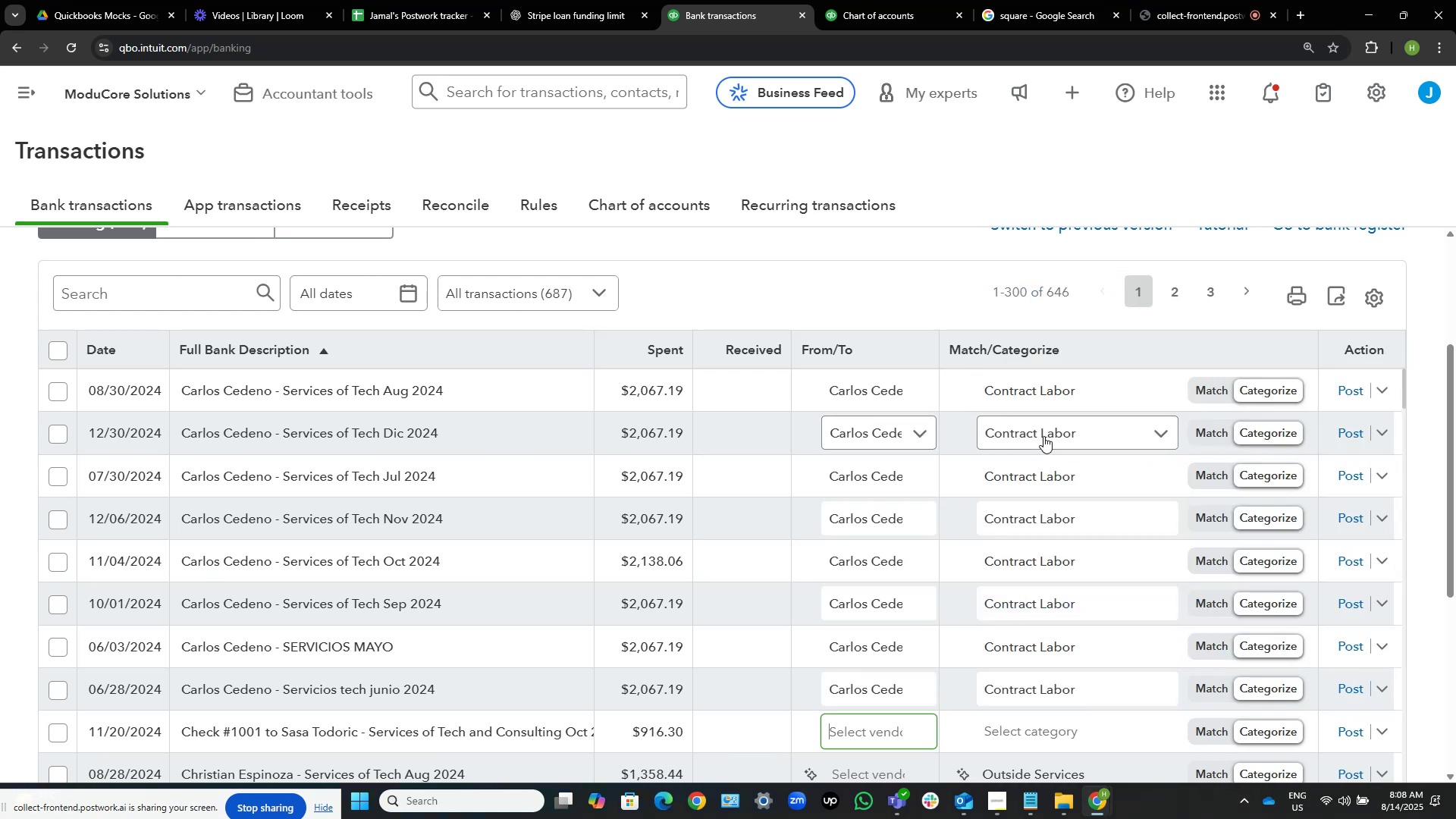 
key(Control+ControlLeft)
 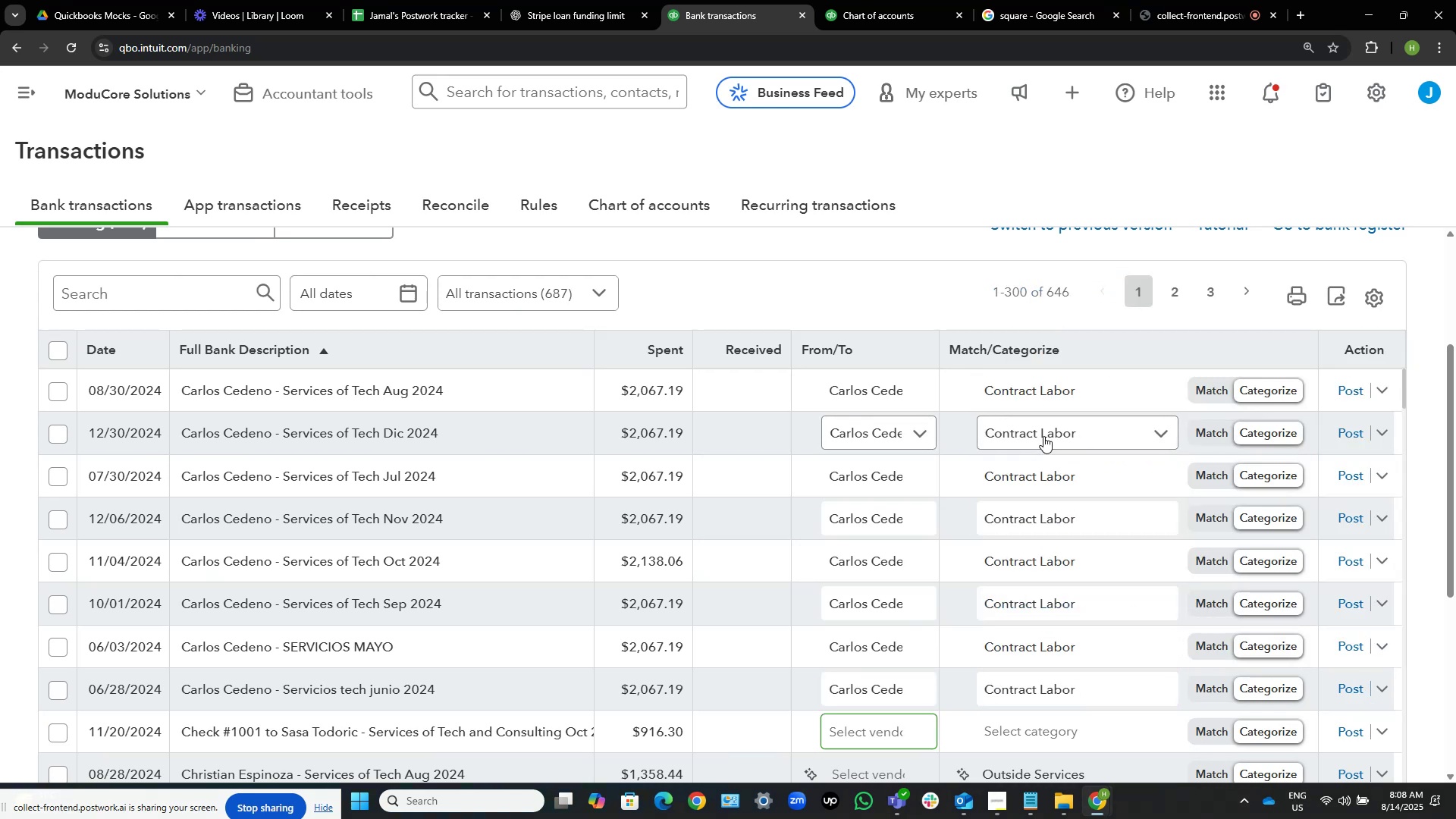 
key(Control+V)
 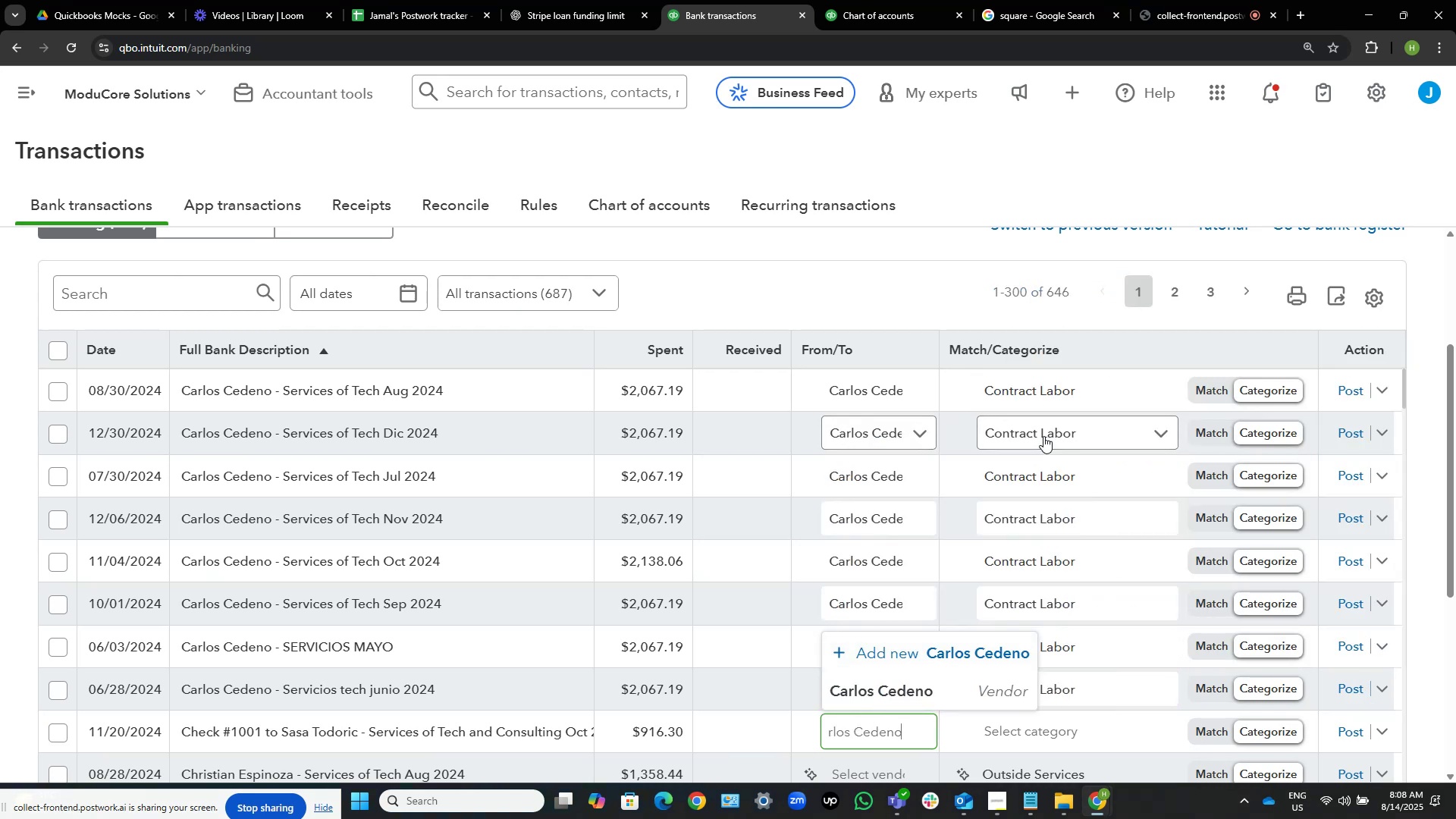 
key(ArrowDown)
 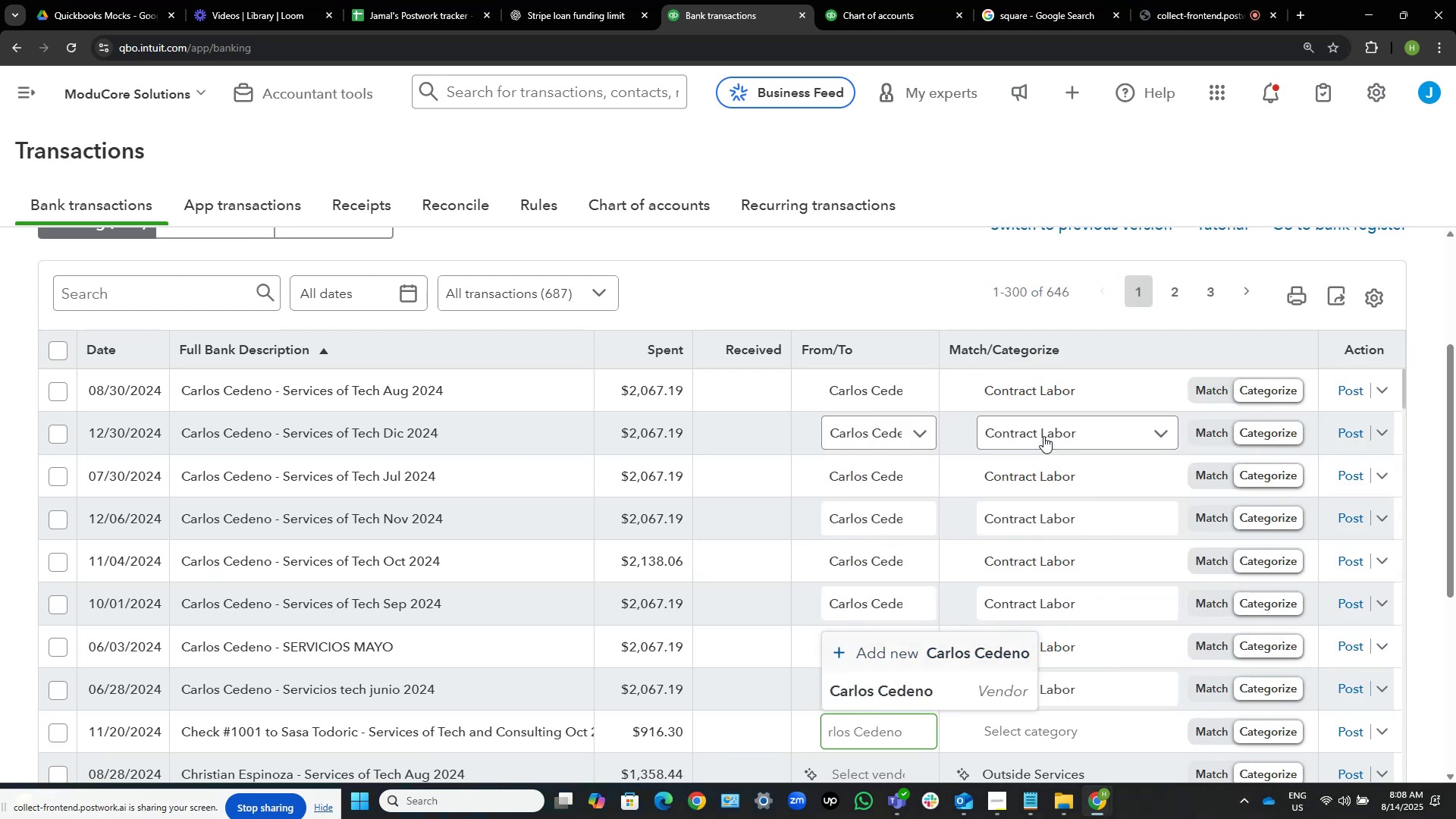 
key(ArrowDown)
 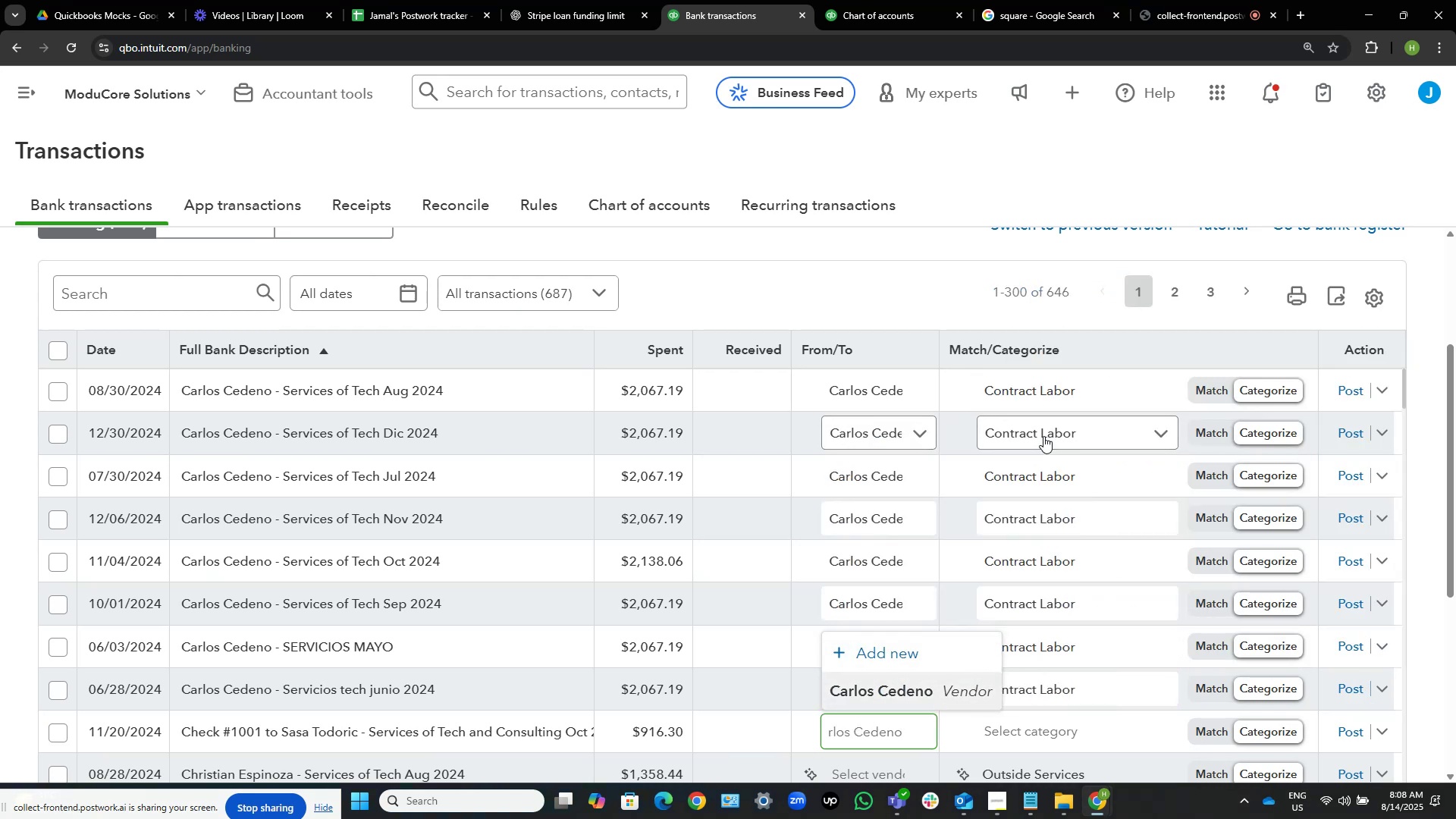 
key(NumpadEnter)
key(Tab)
key(Tab)
type(contract)
 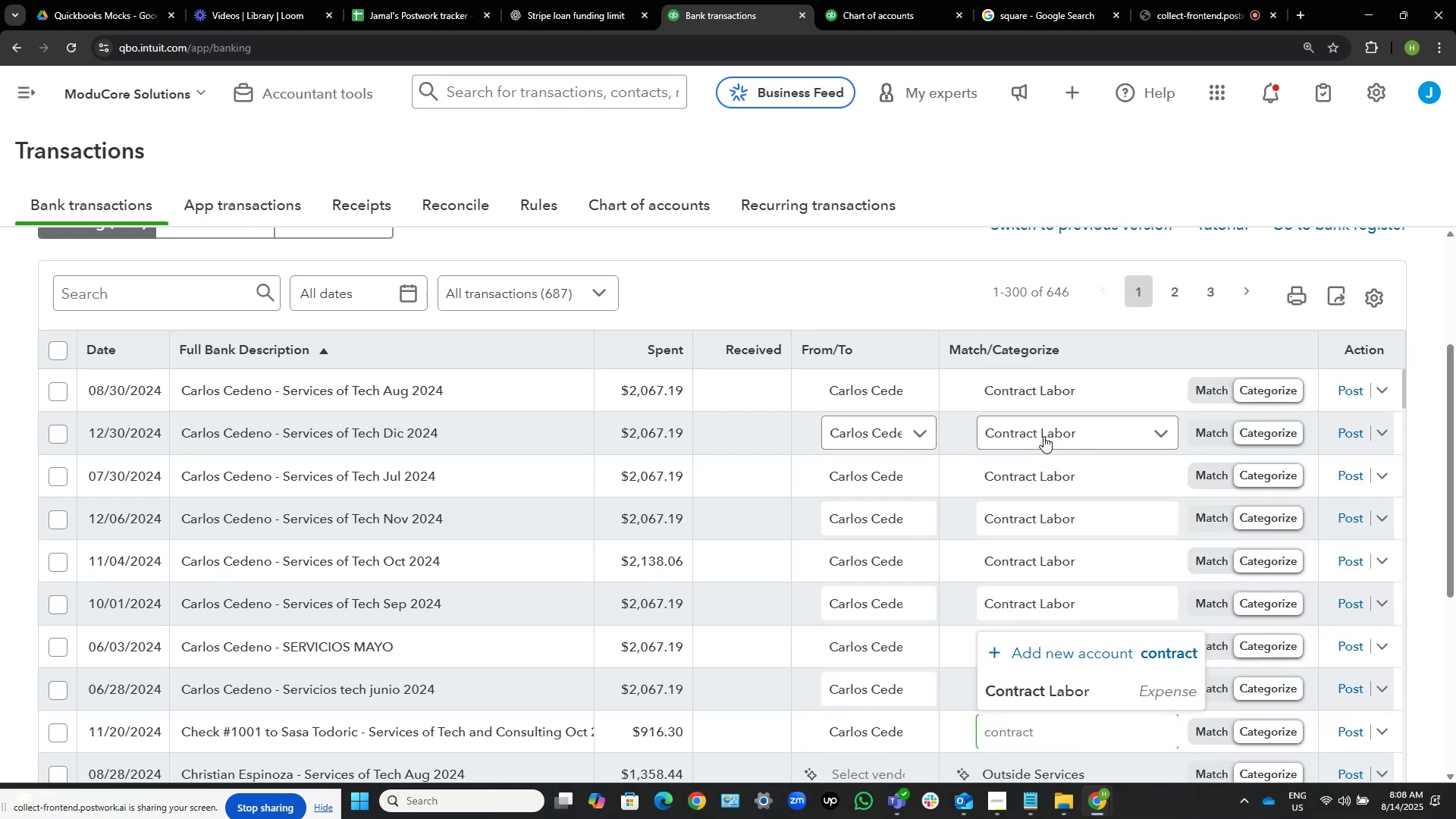 
key(ArrowDown)
 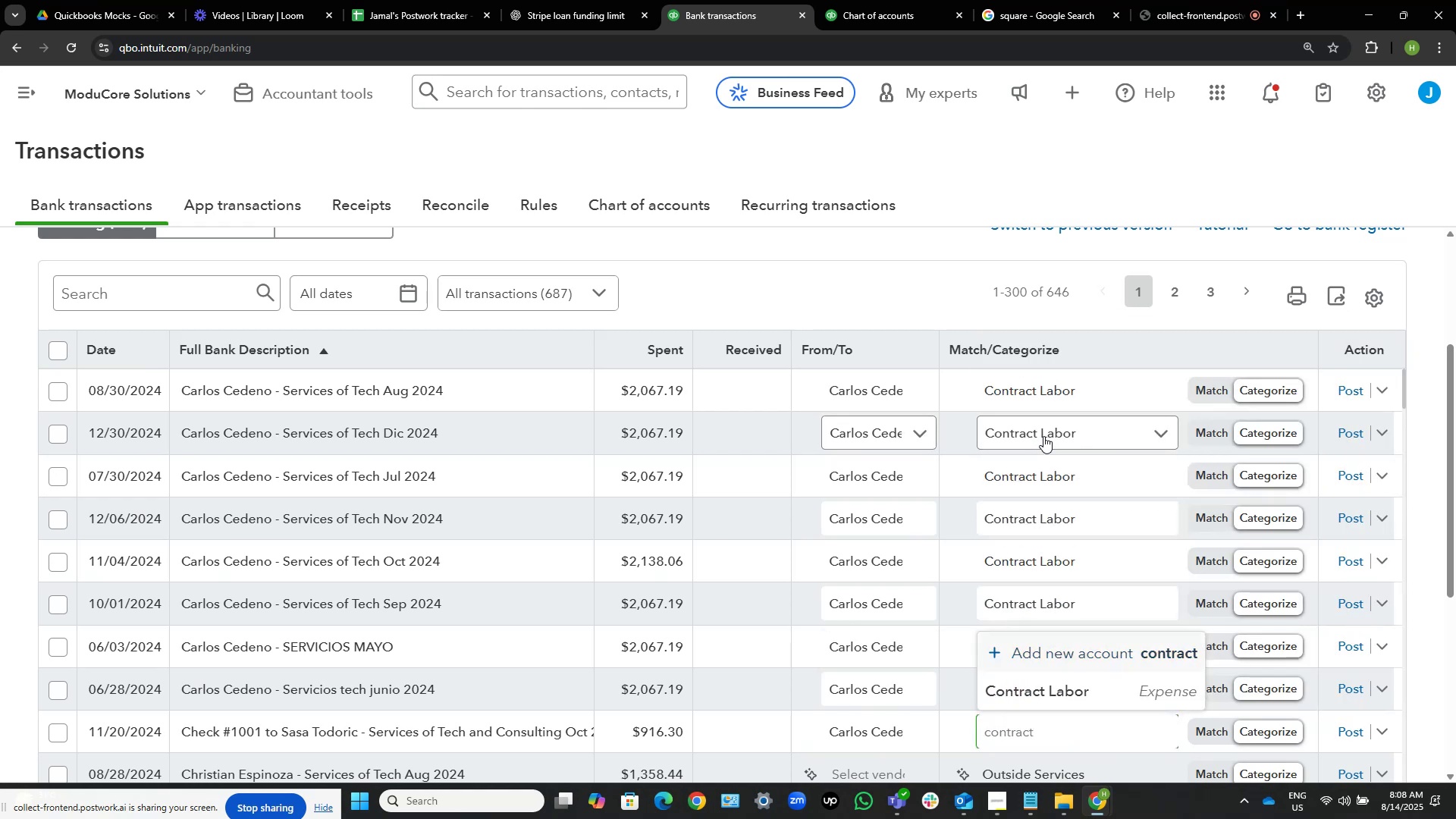 
key(ArrowDown)
 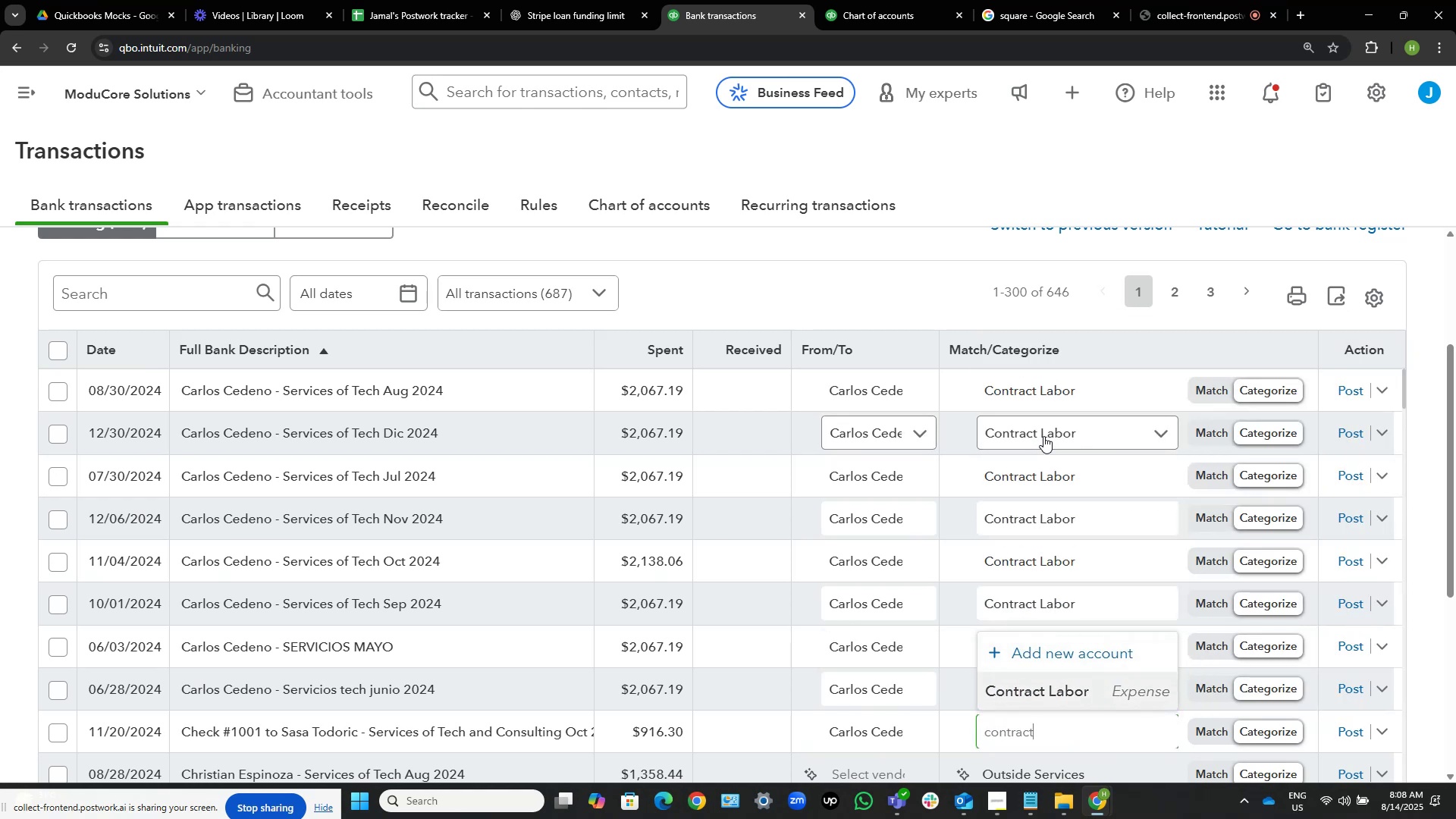 
key(NumpadEnter)
 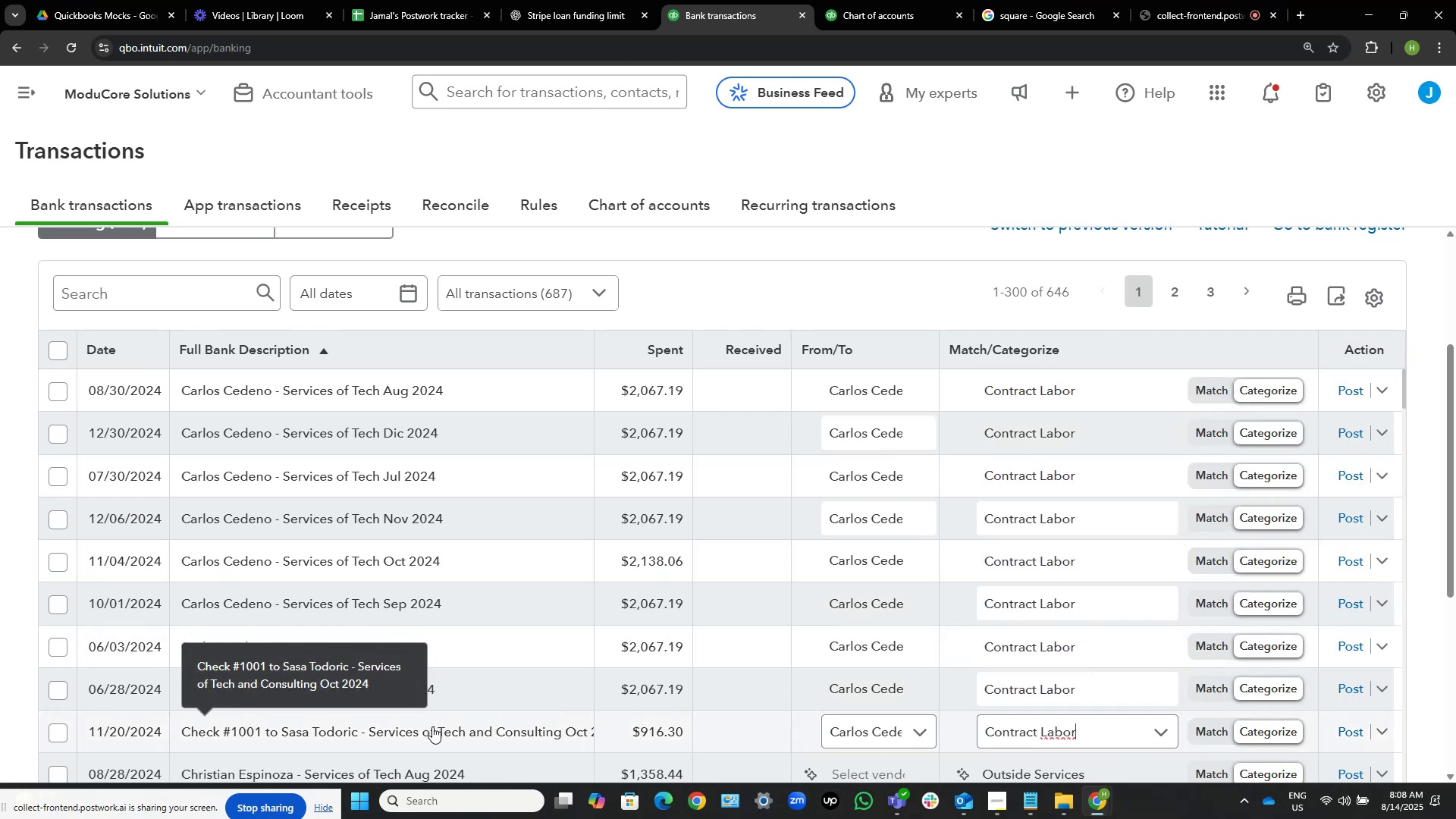 
wait(6.18)
 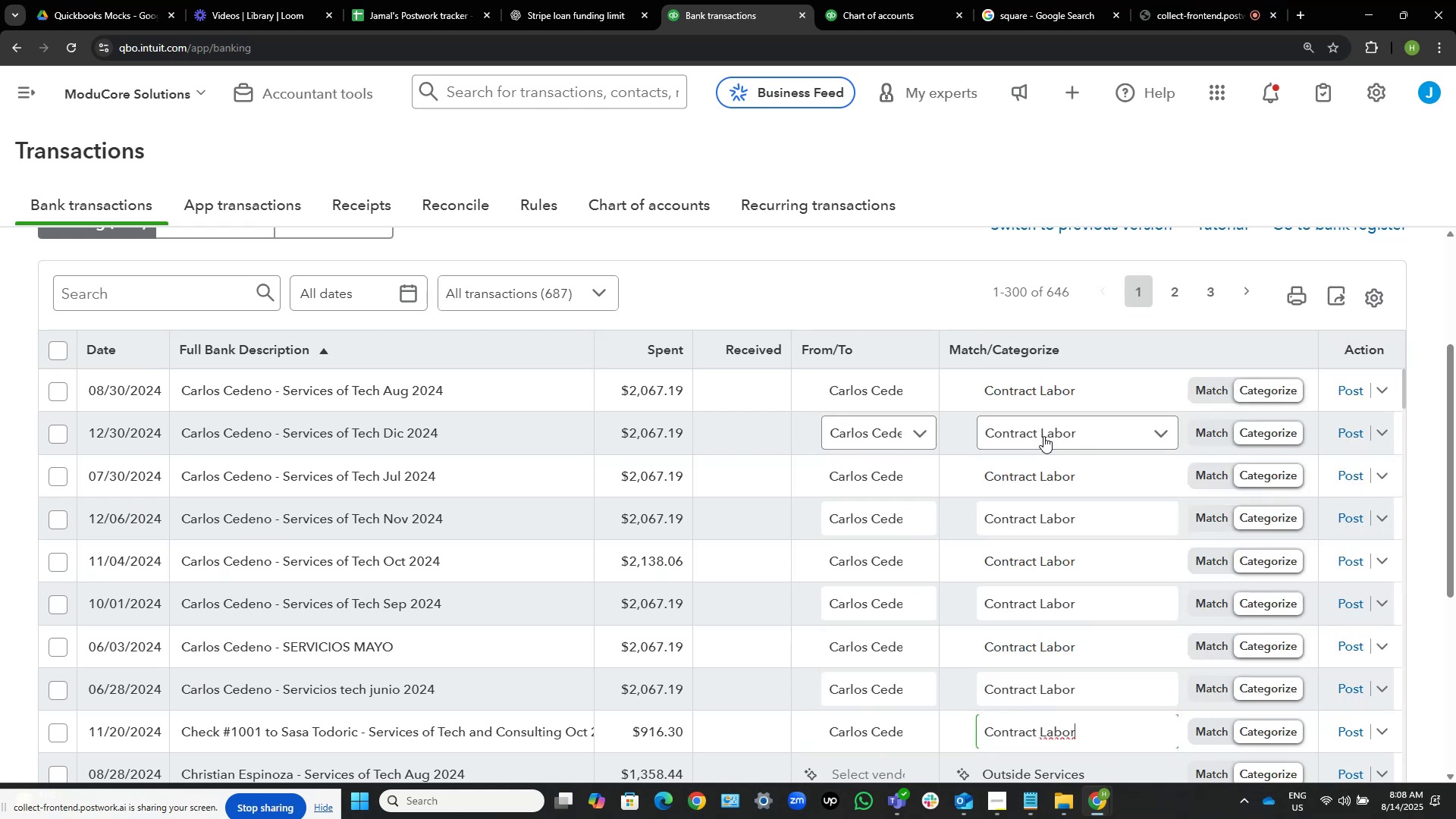 
left_click([1352, 389])
 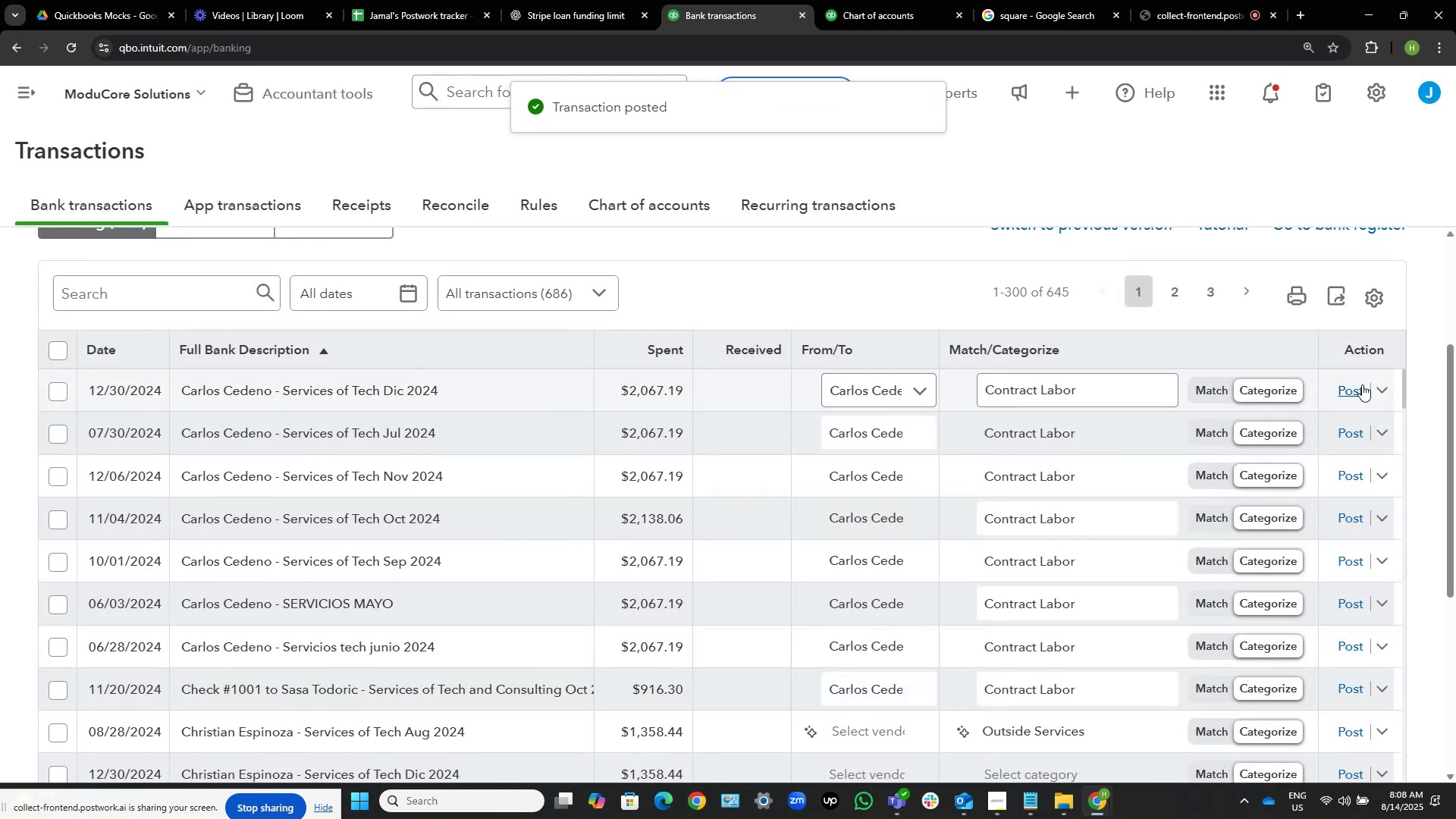 
left_click([1359, 385])
 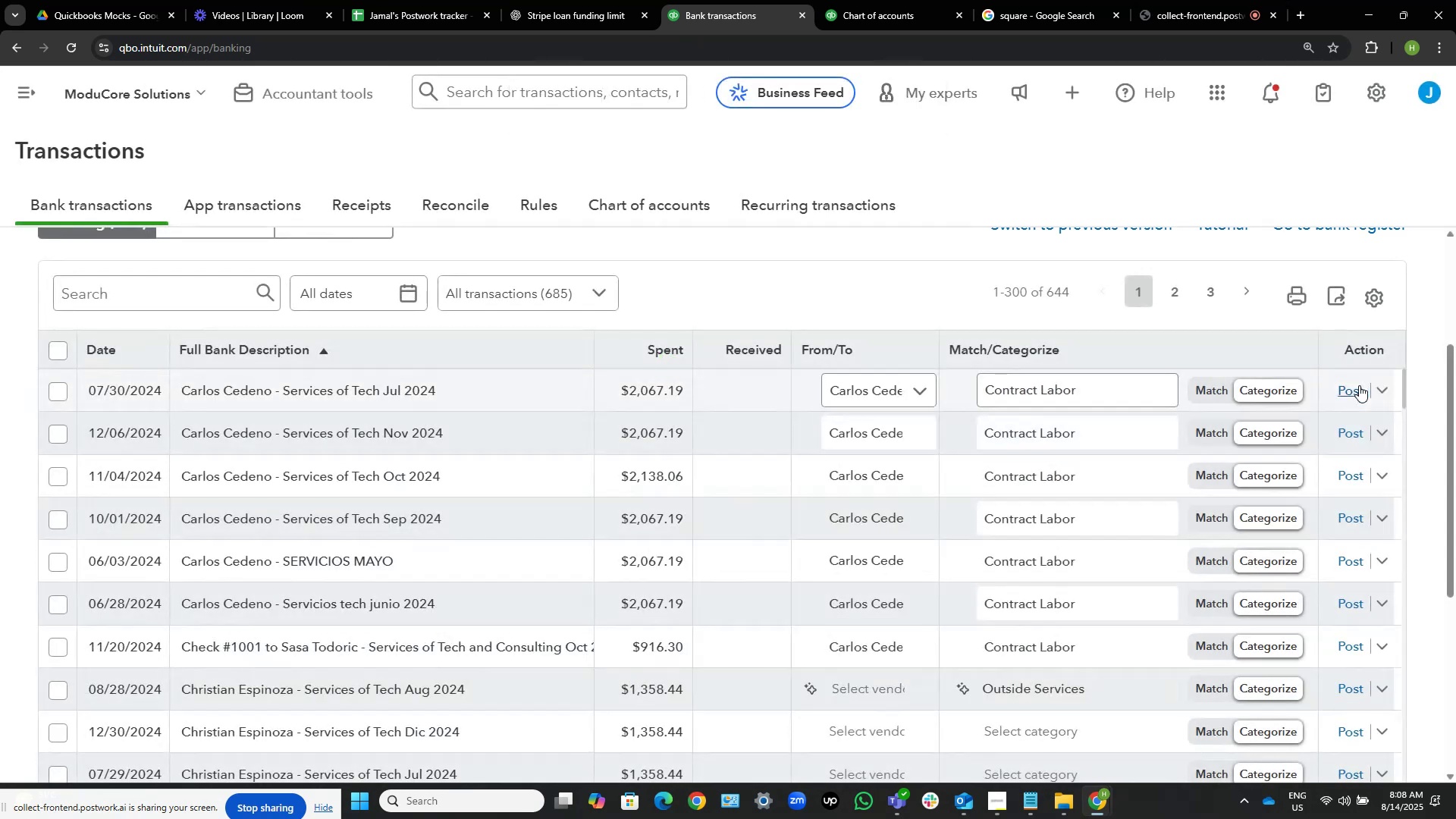 
left_click([1359, 385])
 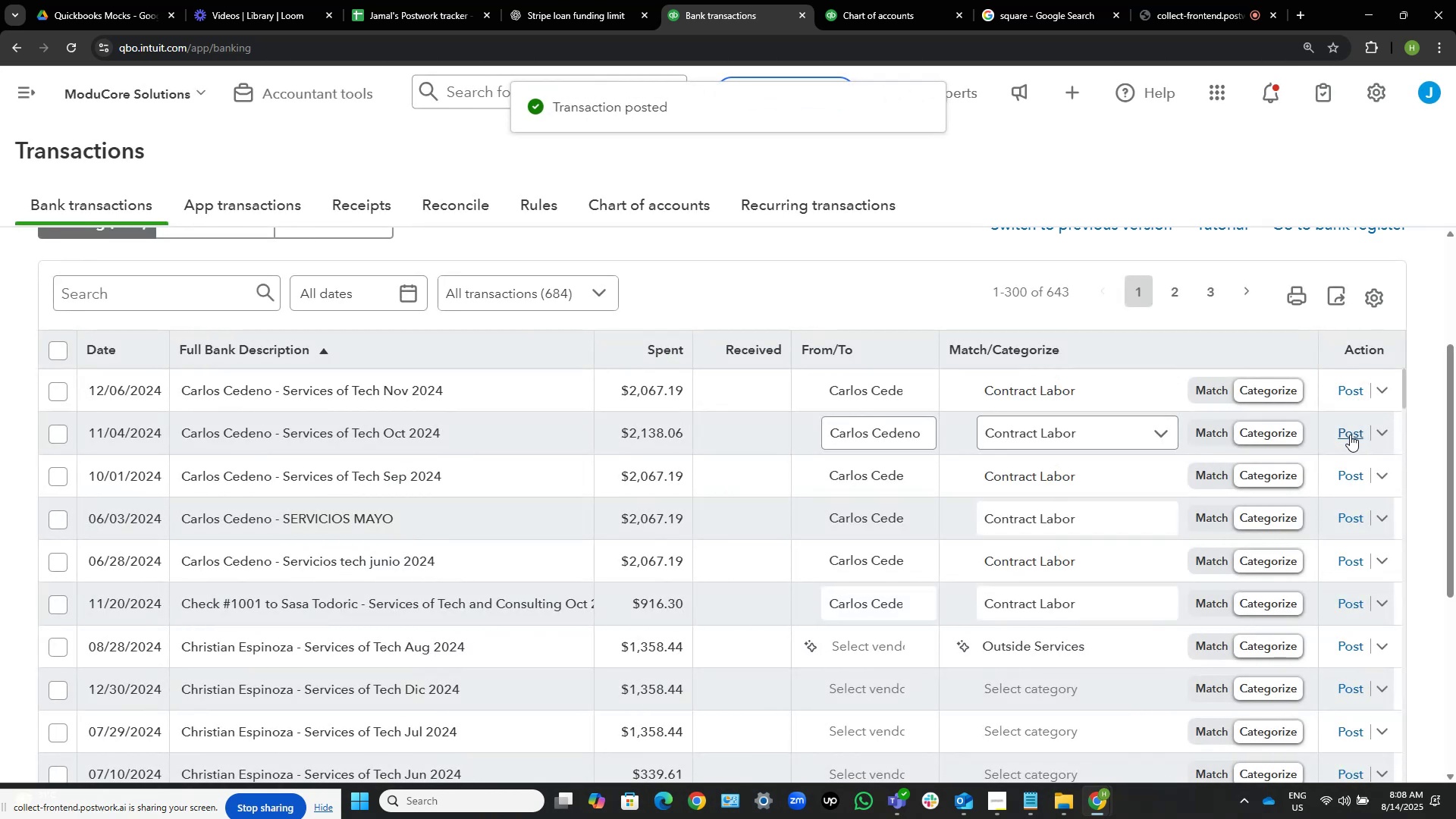 
left_click([1350, 435])
 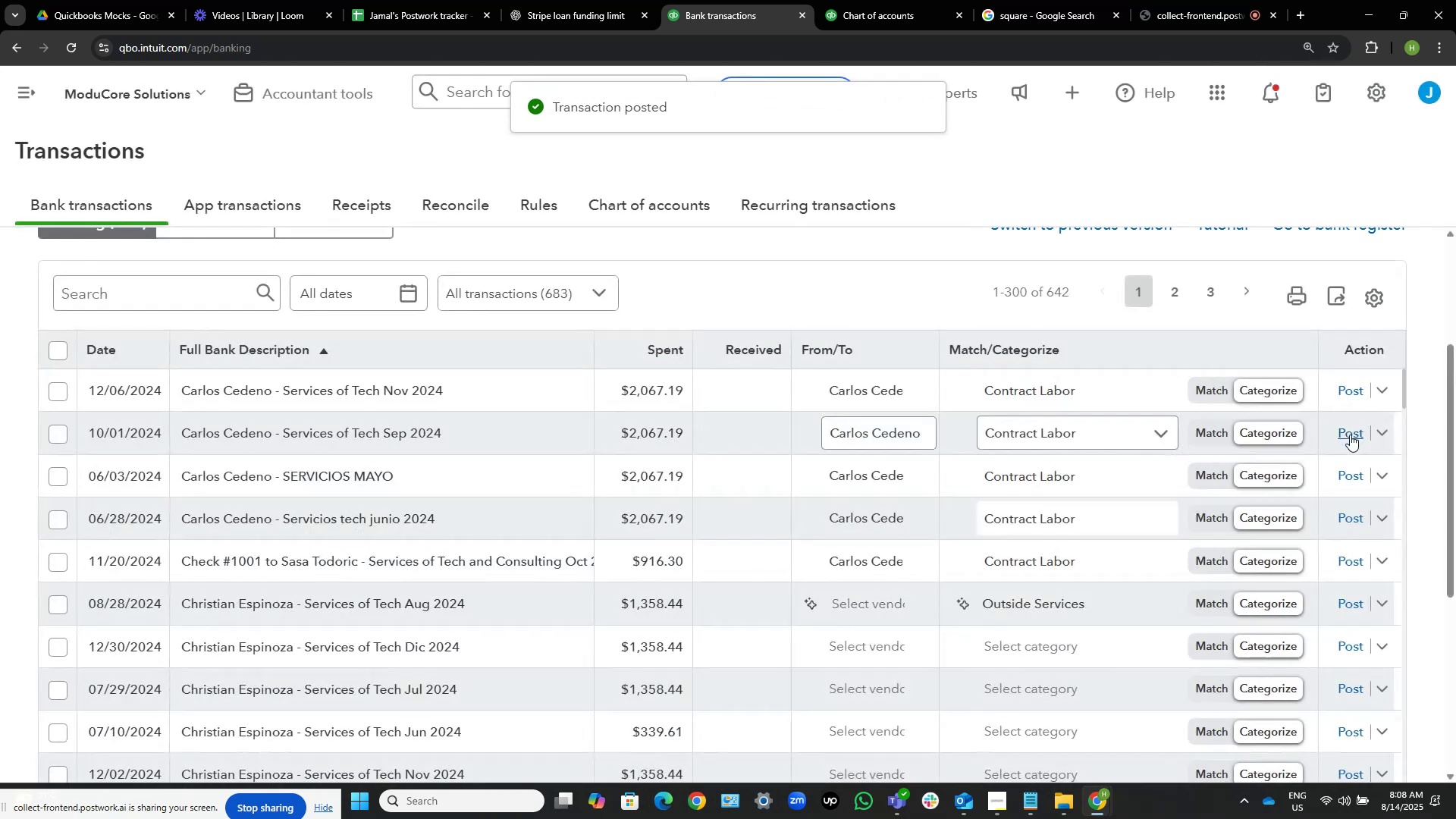 
left_click([1350, 435])
 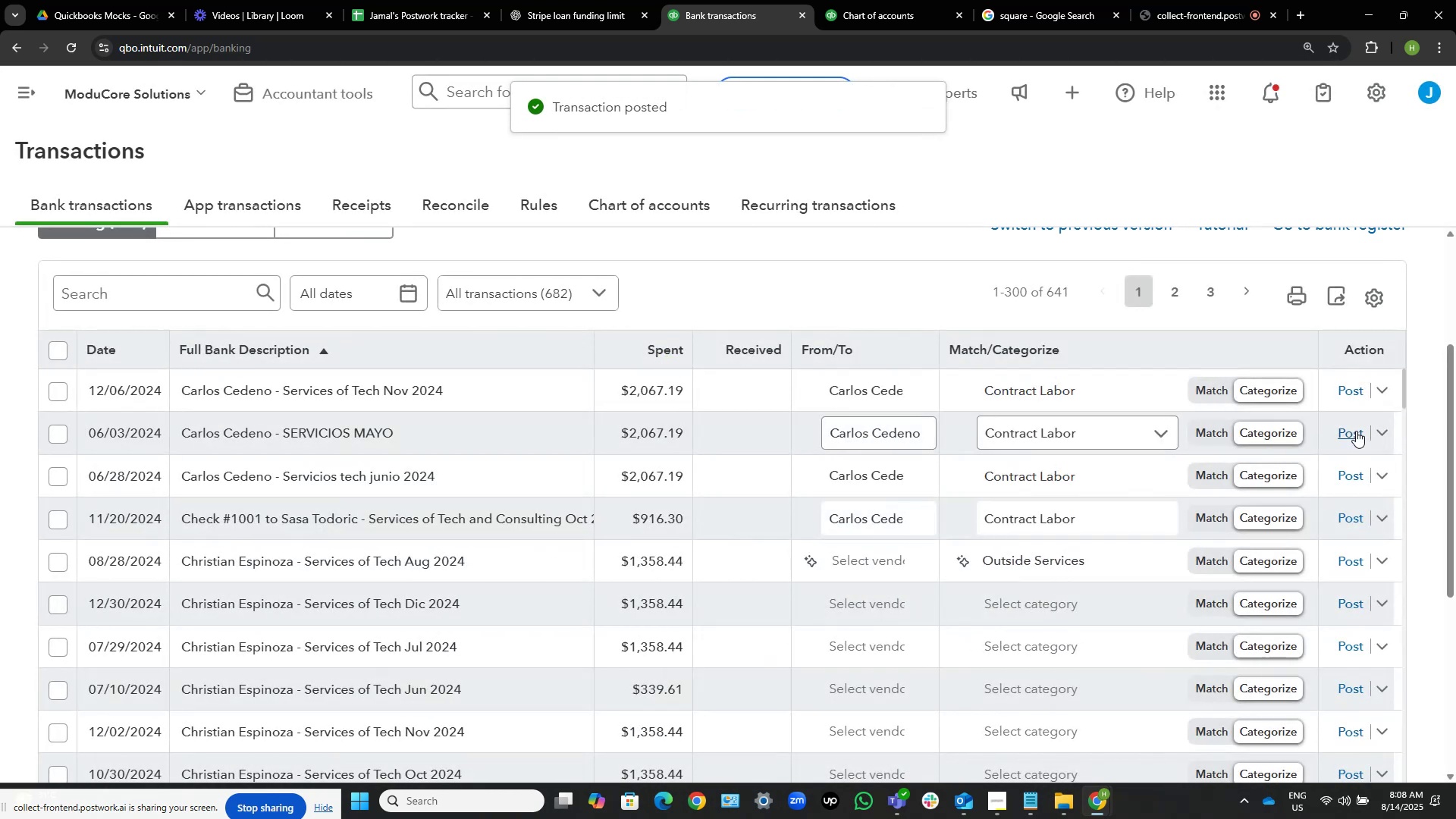 
left_click([1356, 431])
 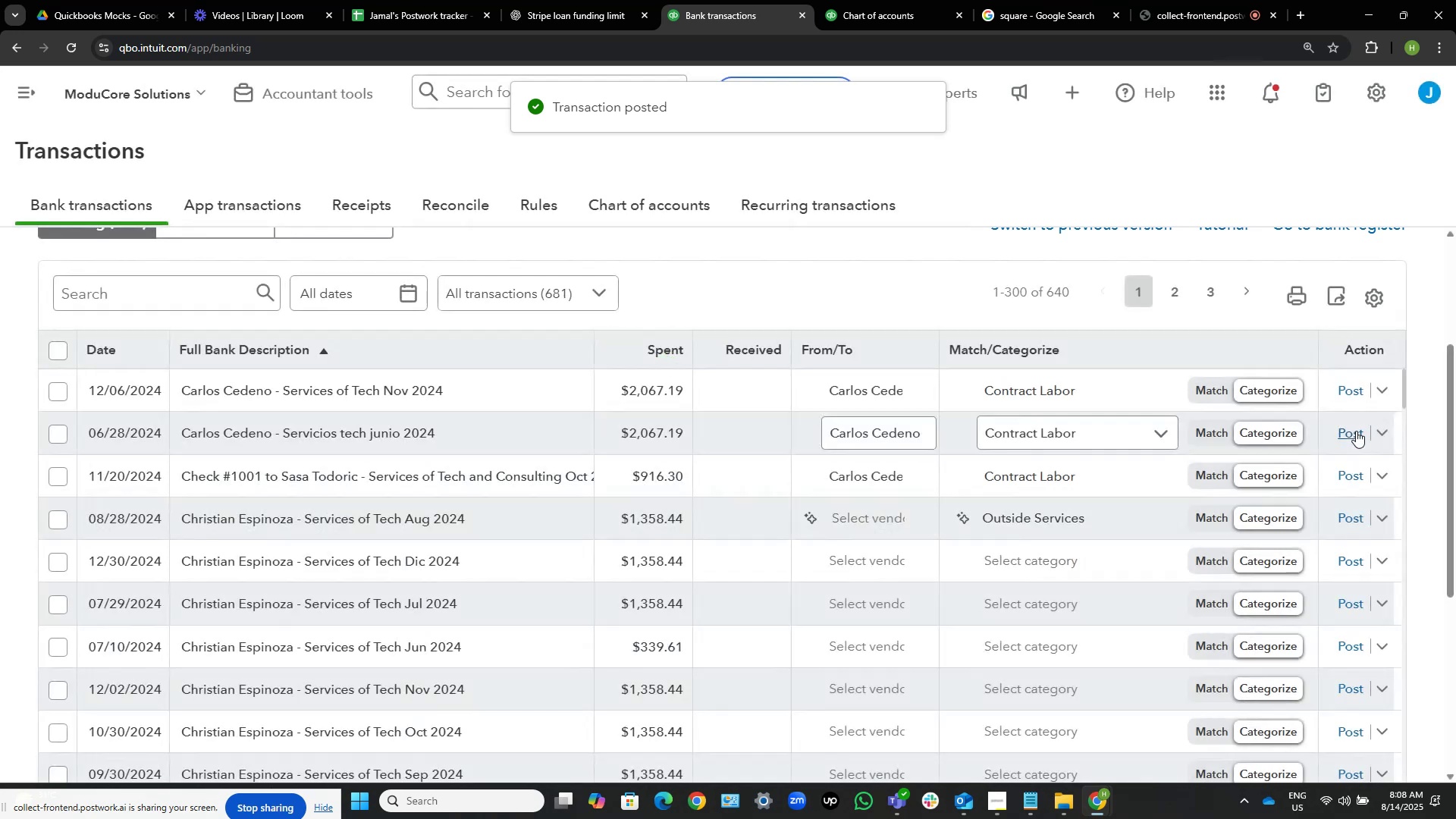 
left_click([1356, 431])
 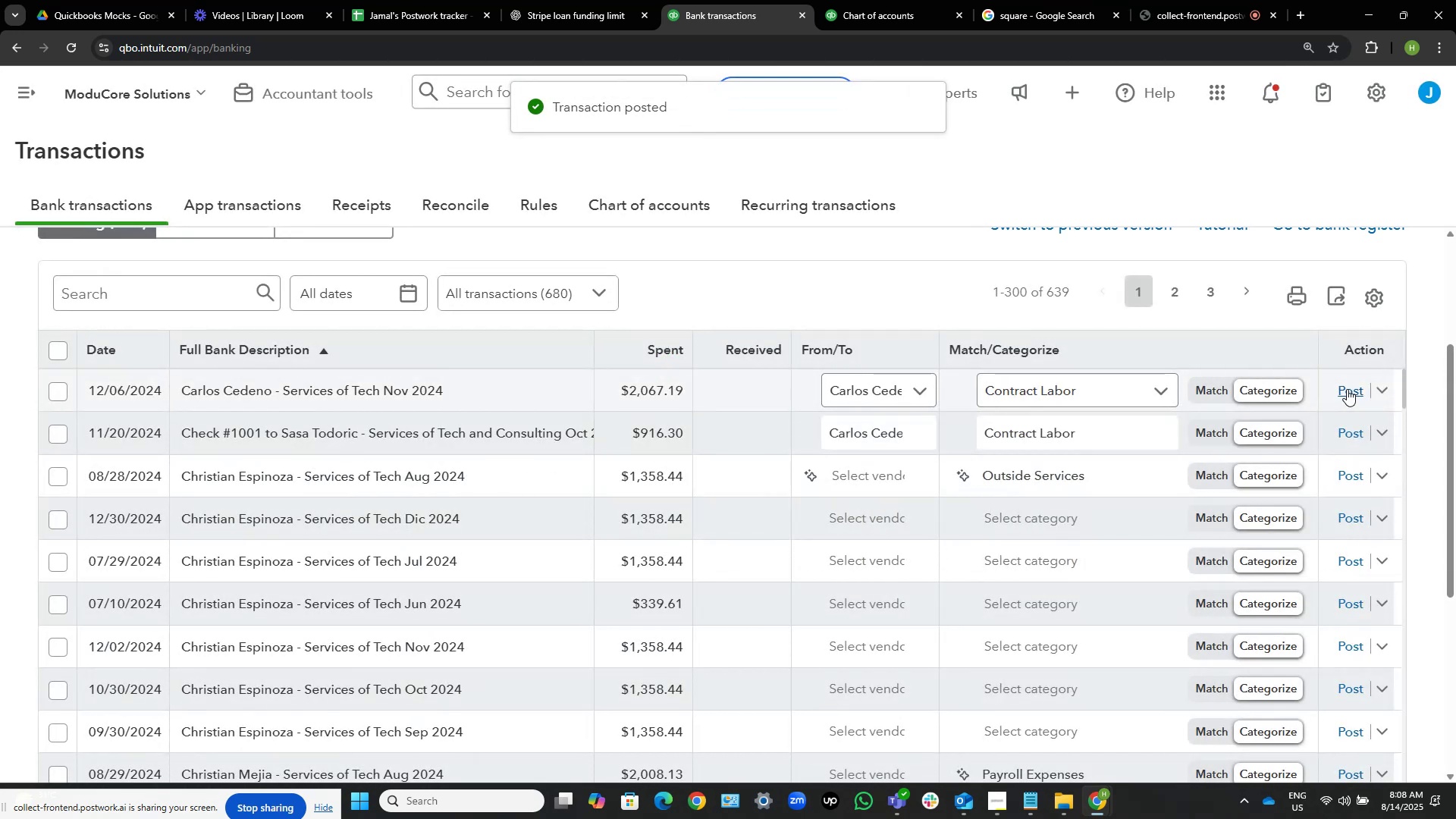 
left_click([1347, 389])
 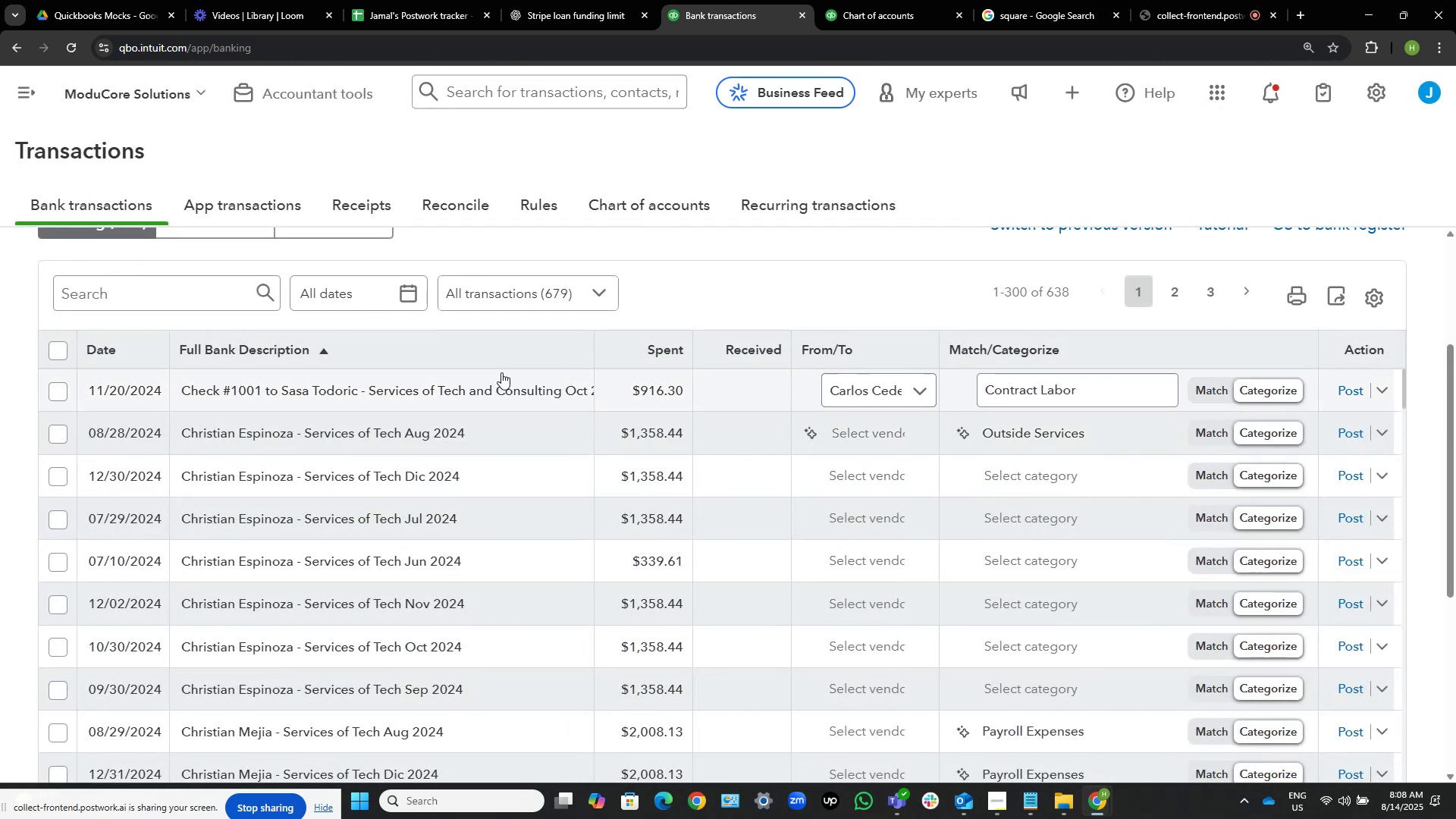 
wait(5.02)
 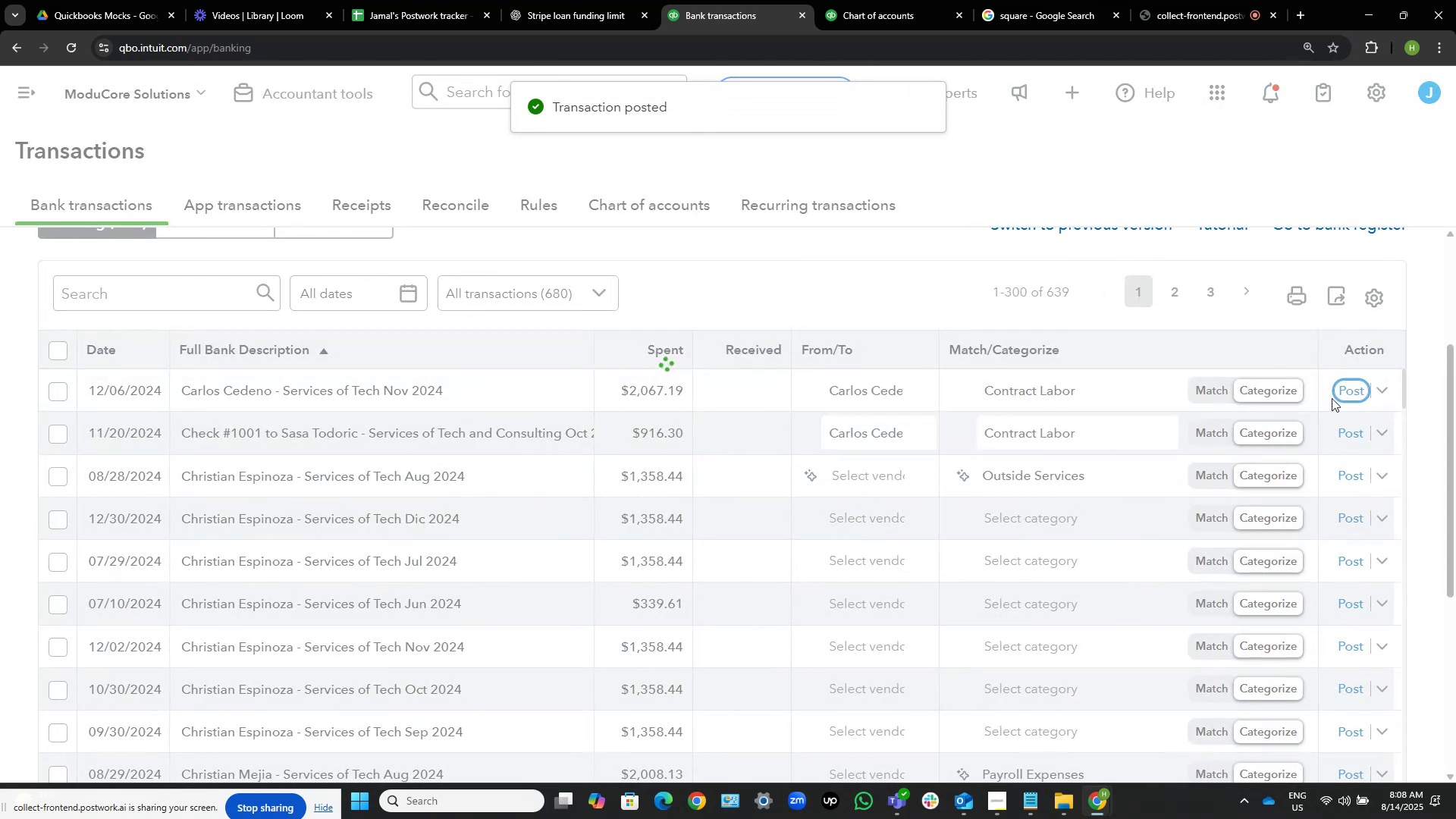 
left_click([497, 384])
 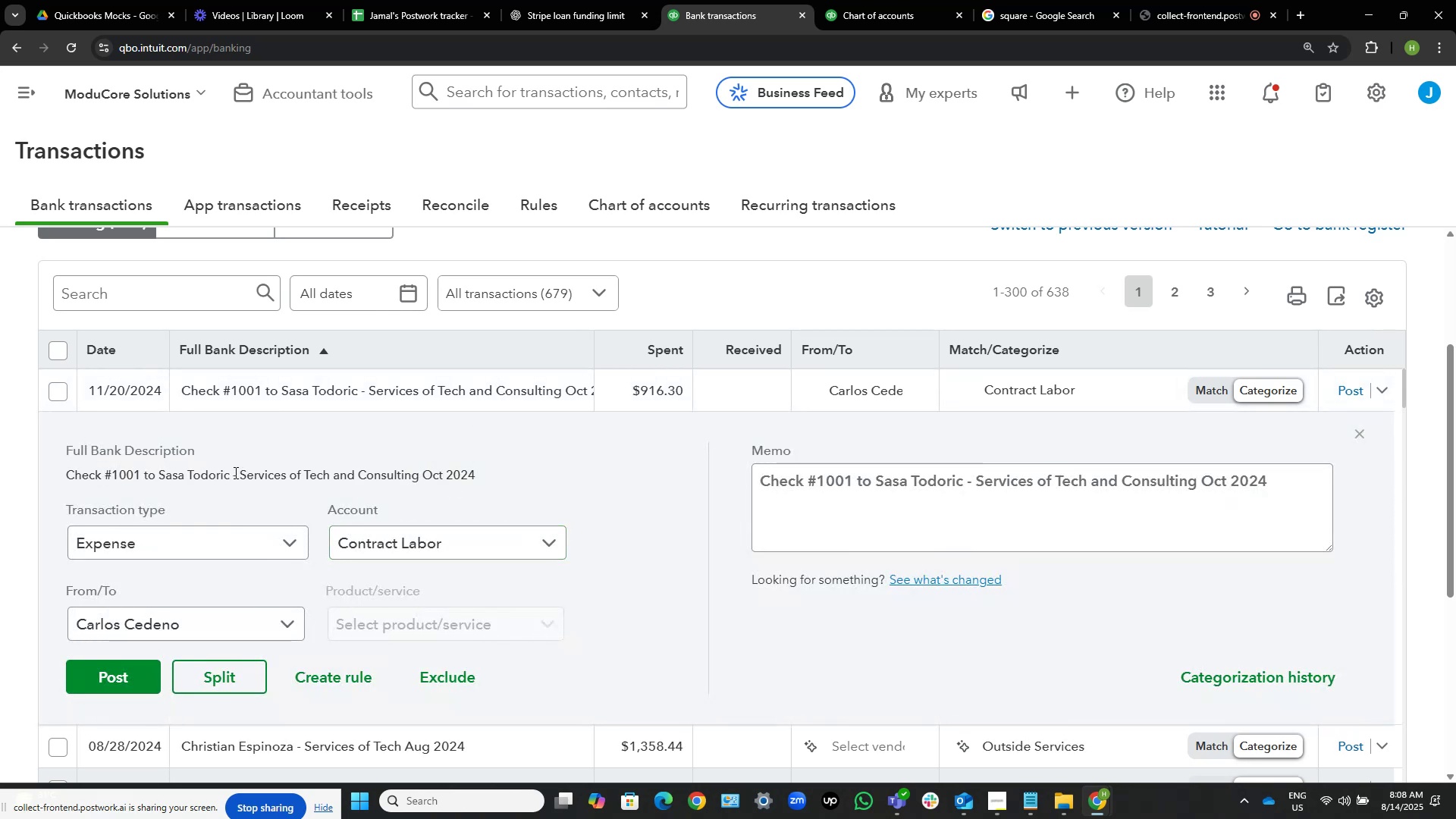 
left_click_drag(start_coordinate=[228, 470], to_coordinate=[159, 468])
 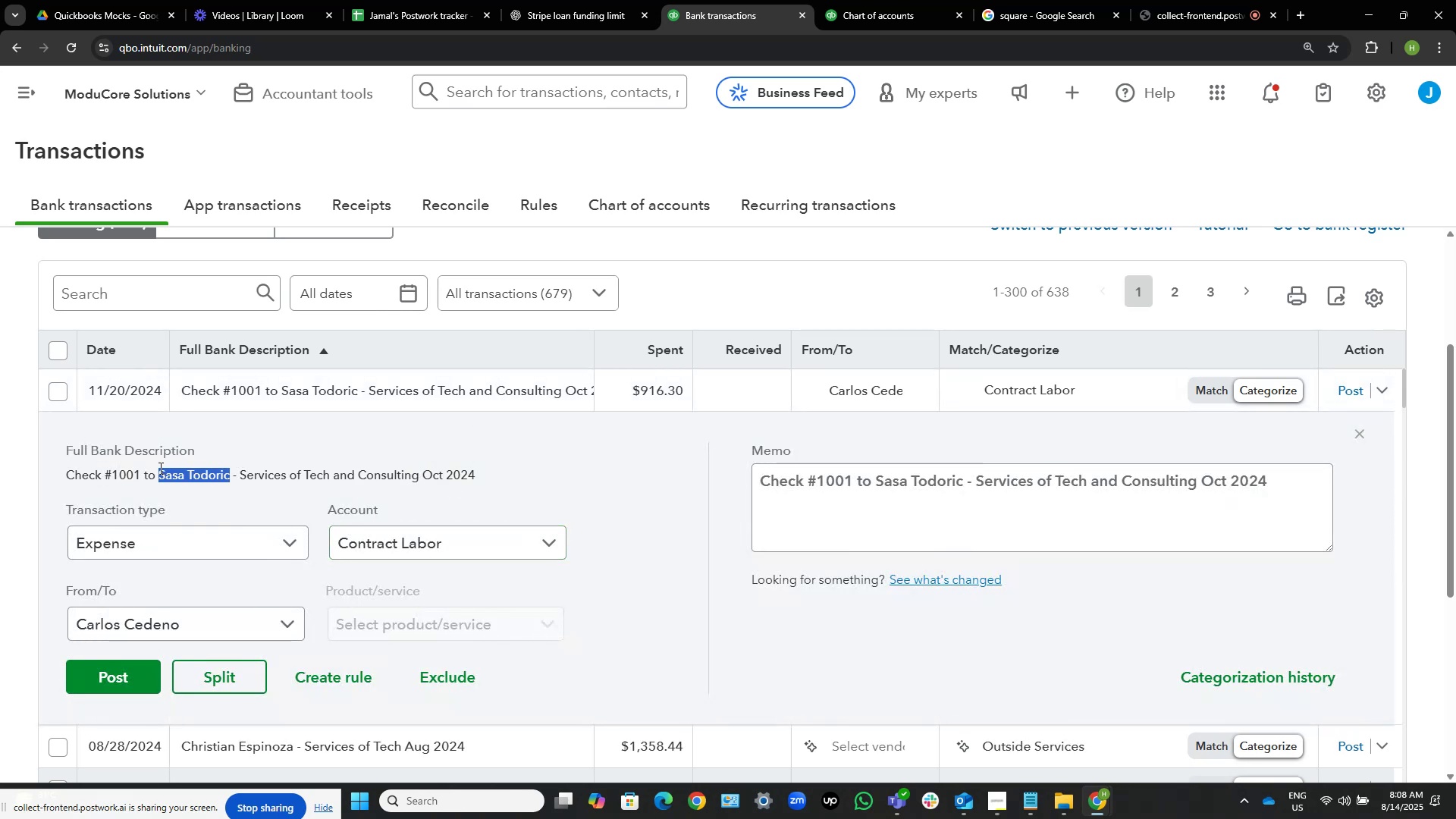 
key(Control+C)
 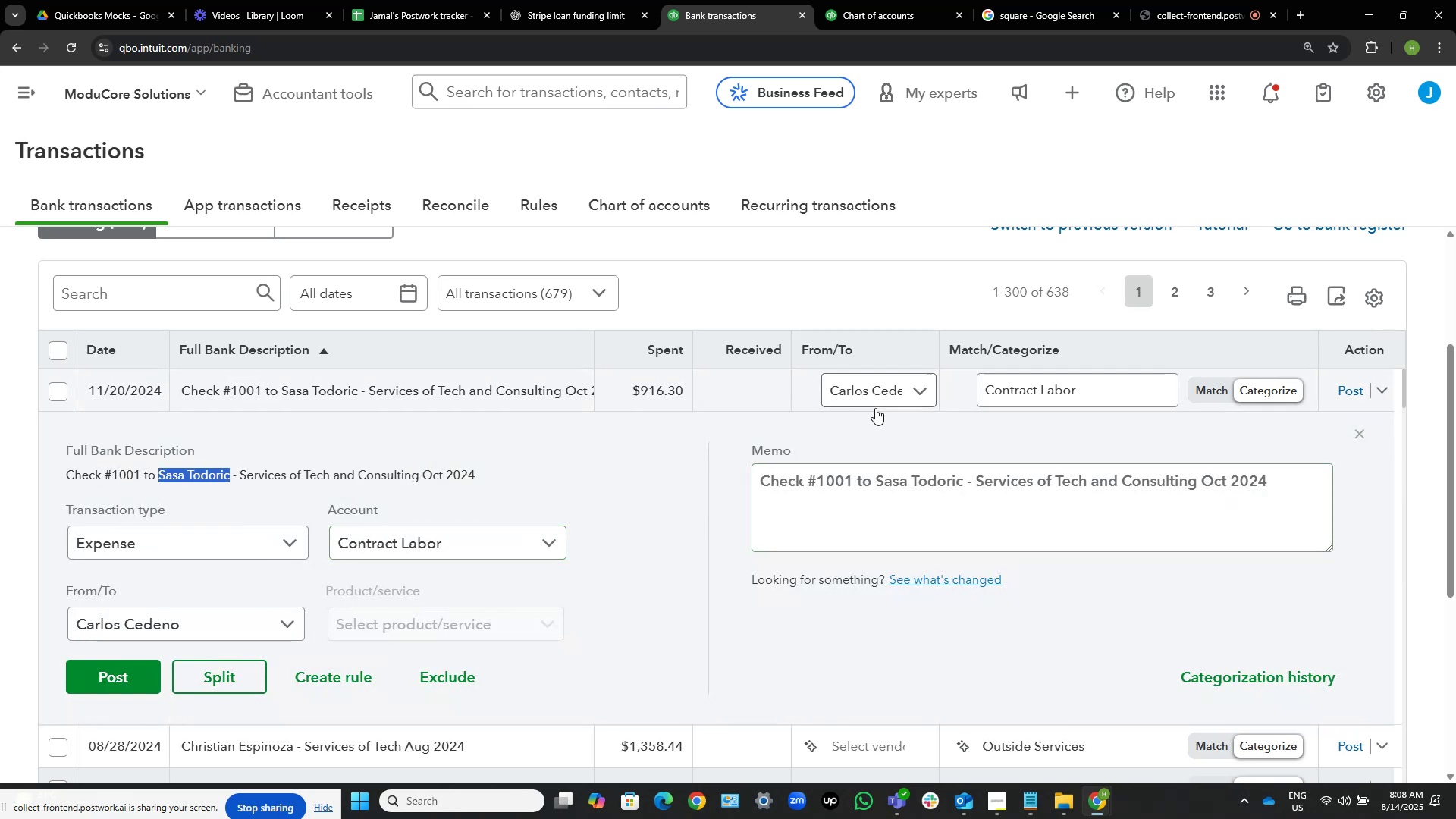 
left_click([884, 400])
 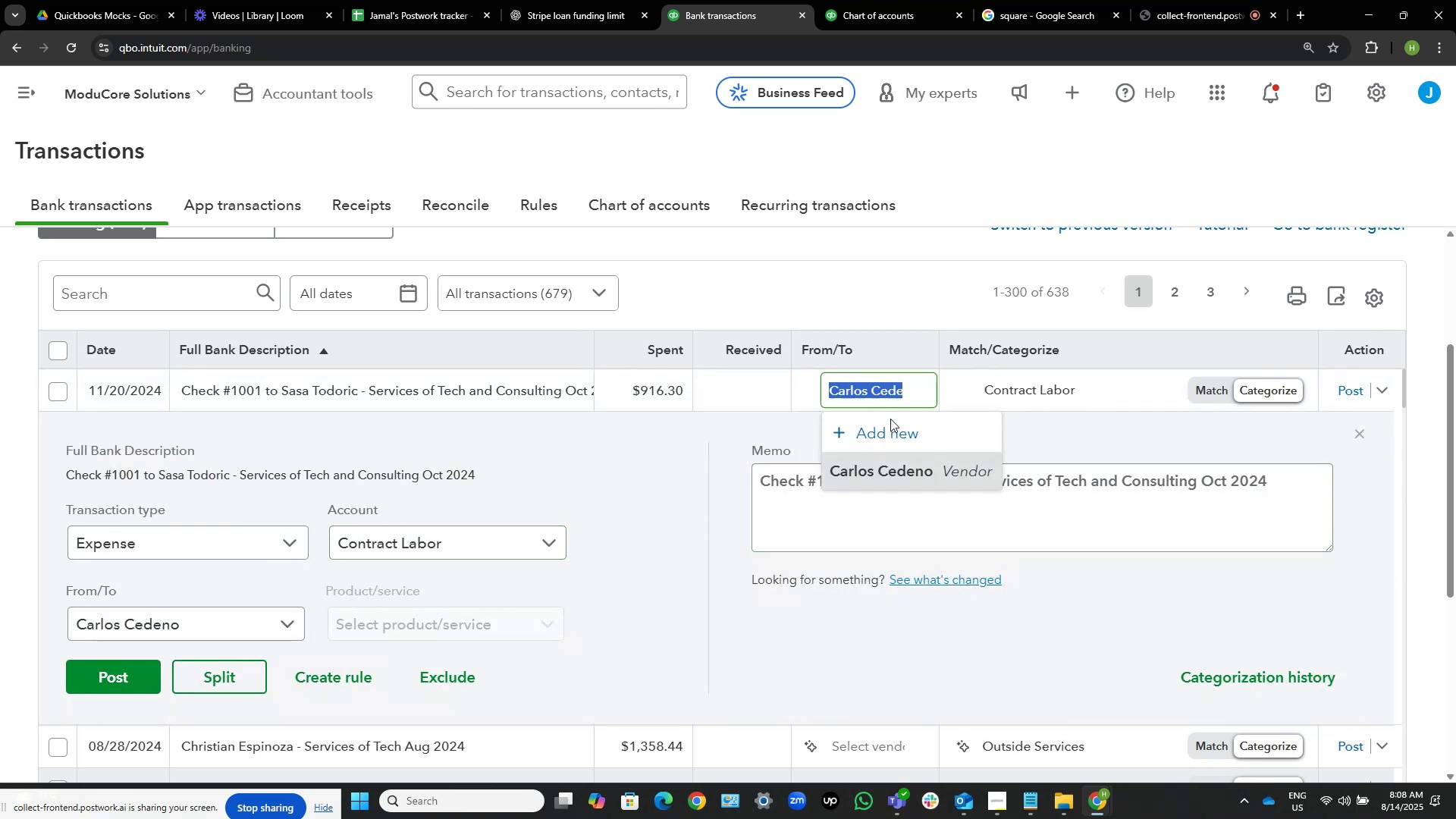 
key(Control+V)
 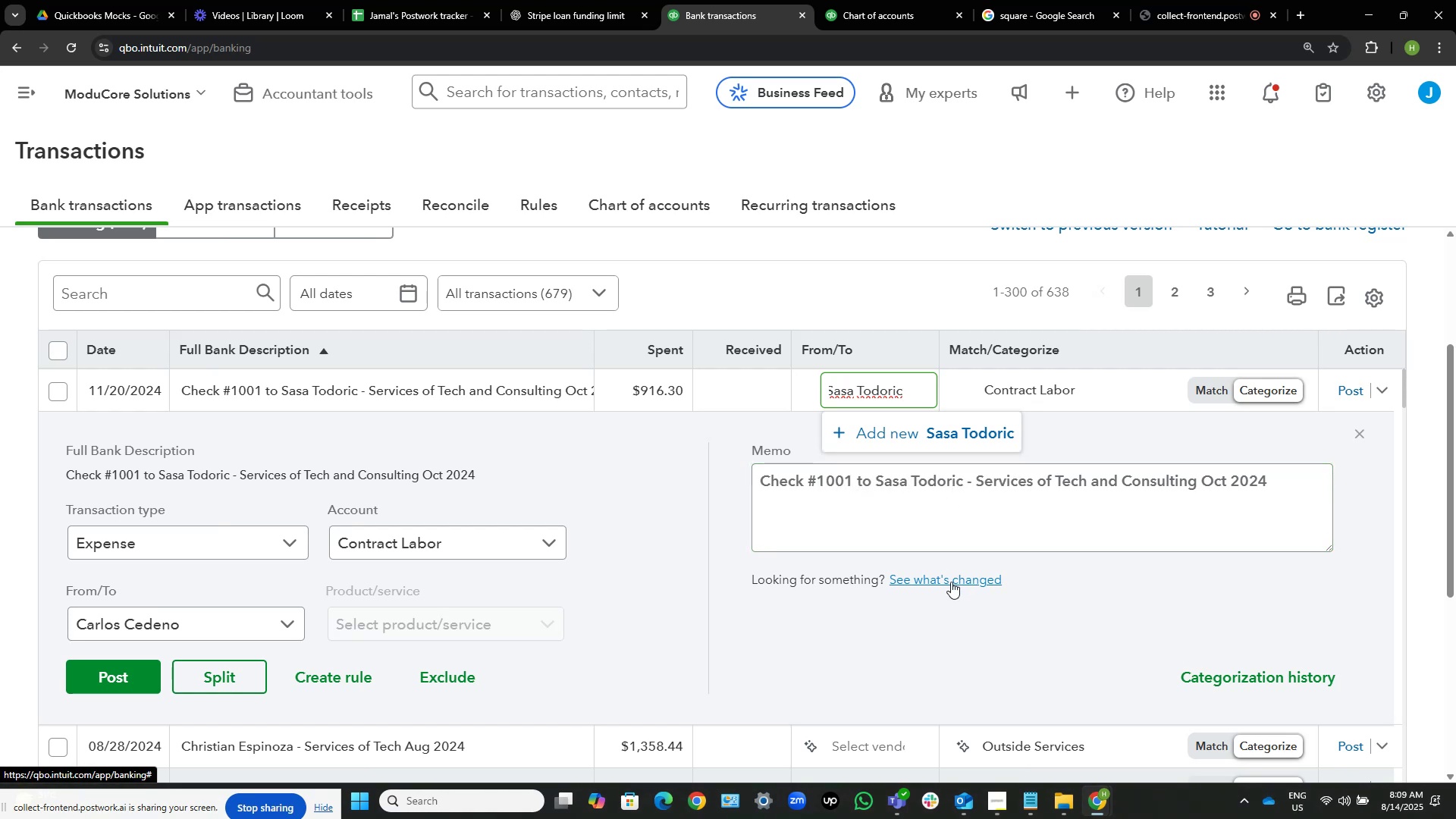 
left_click([921, 437])
 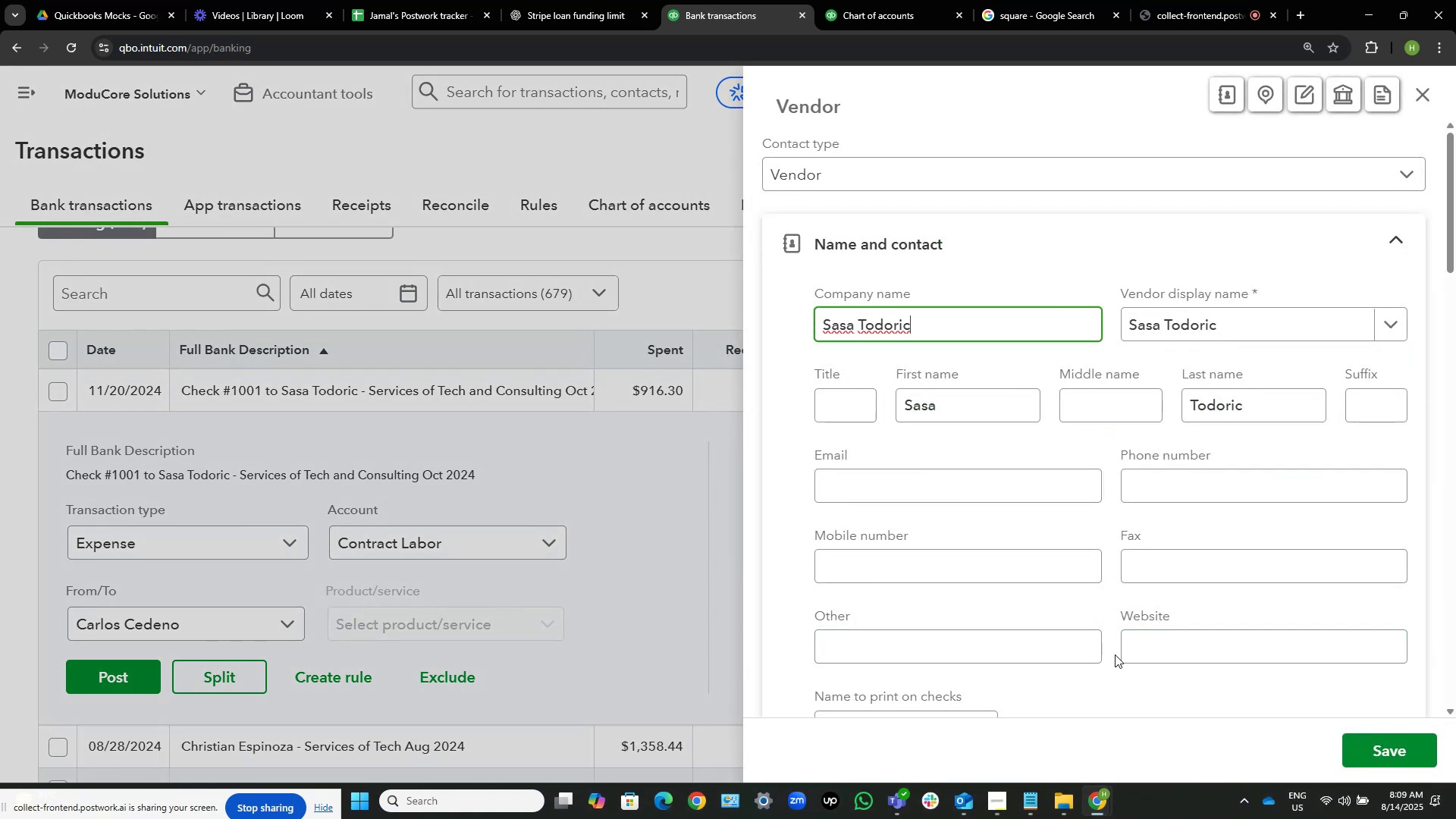 
wait(9.46)
 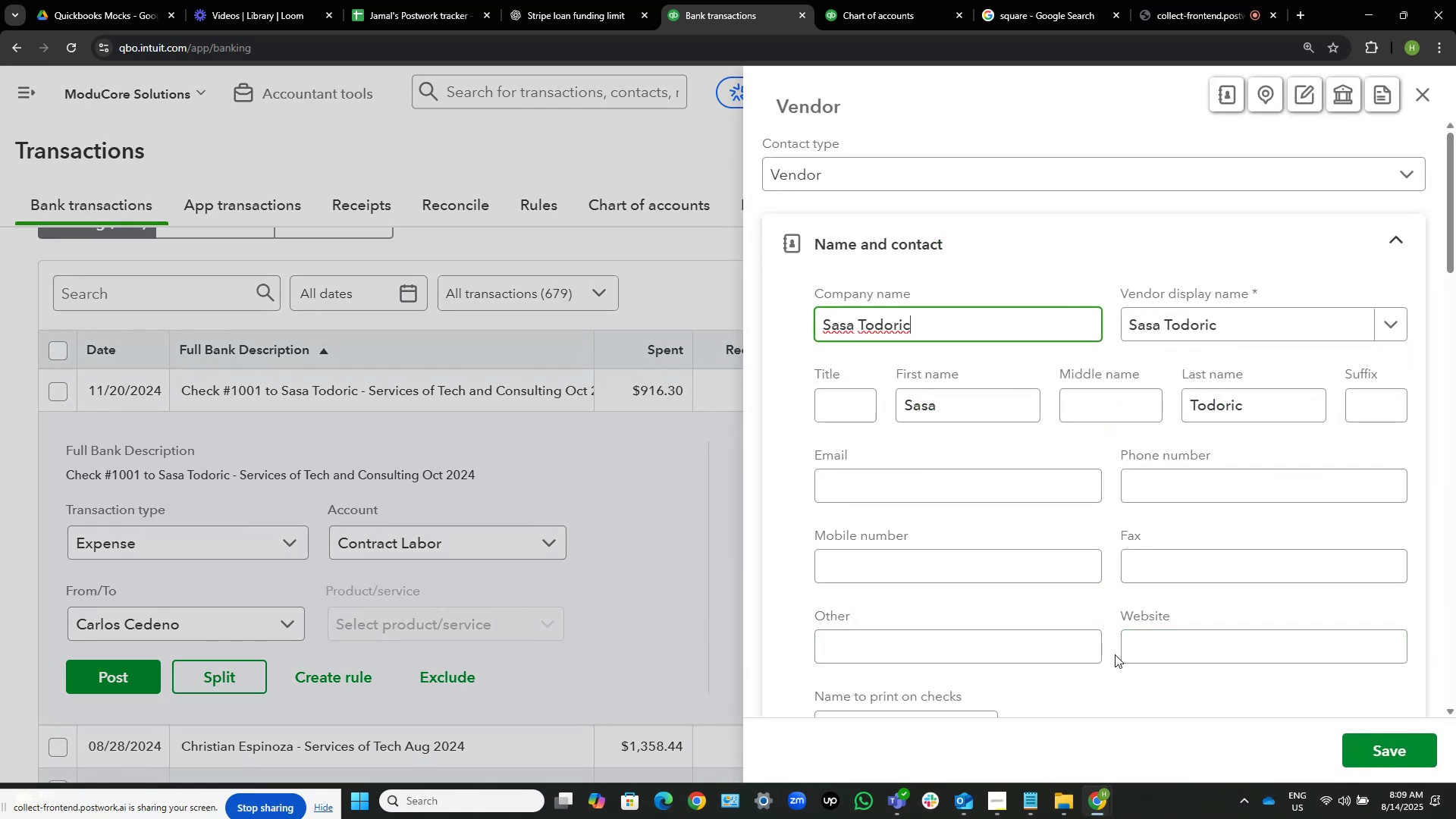 
left_click([1384, 746])
 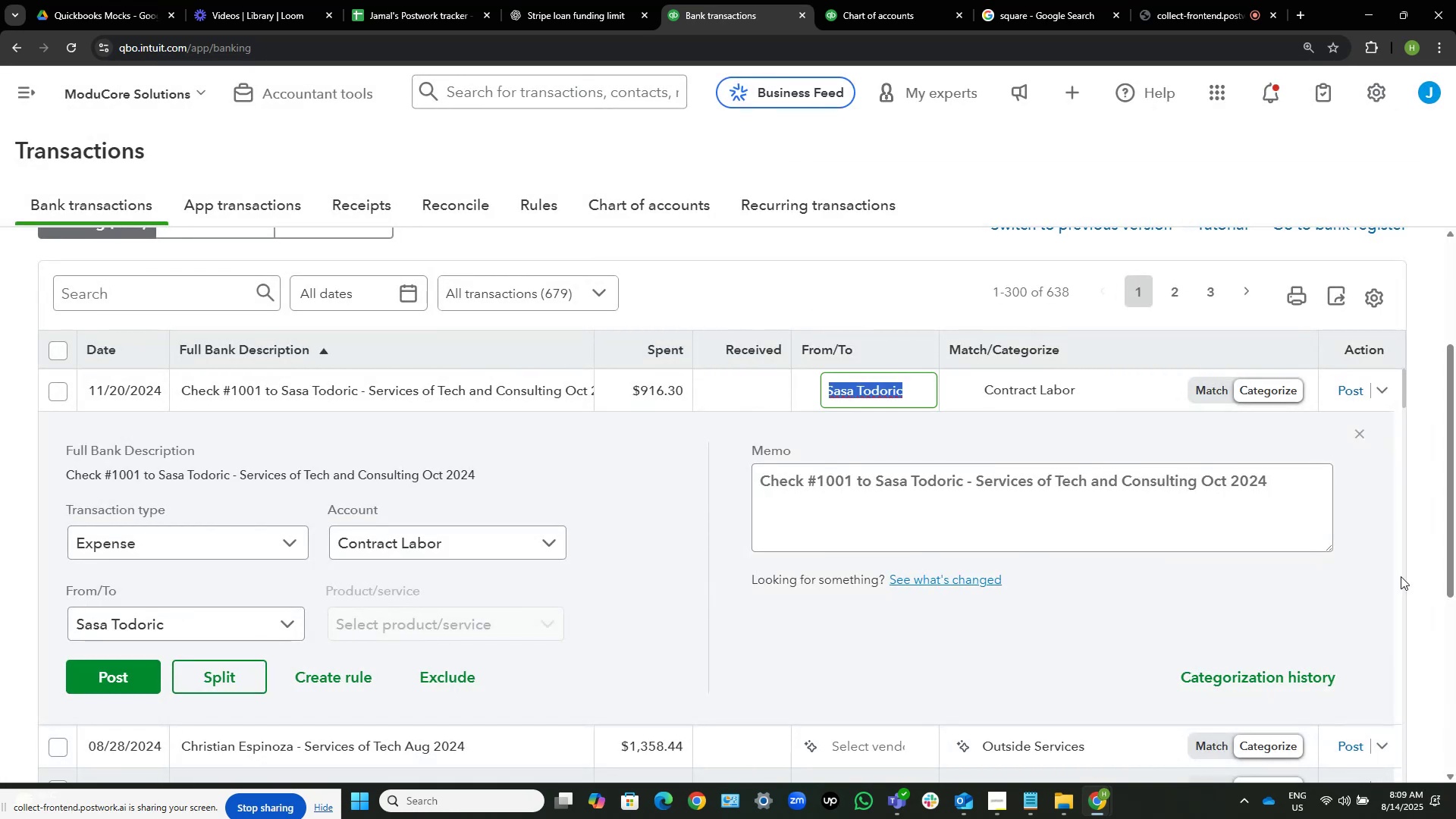 
left_click([1359, 386])
 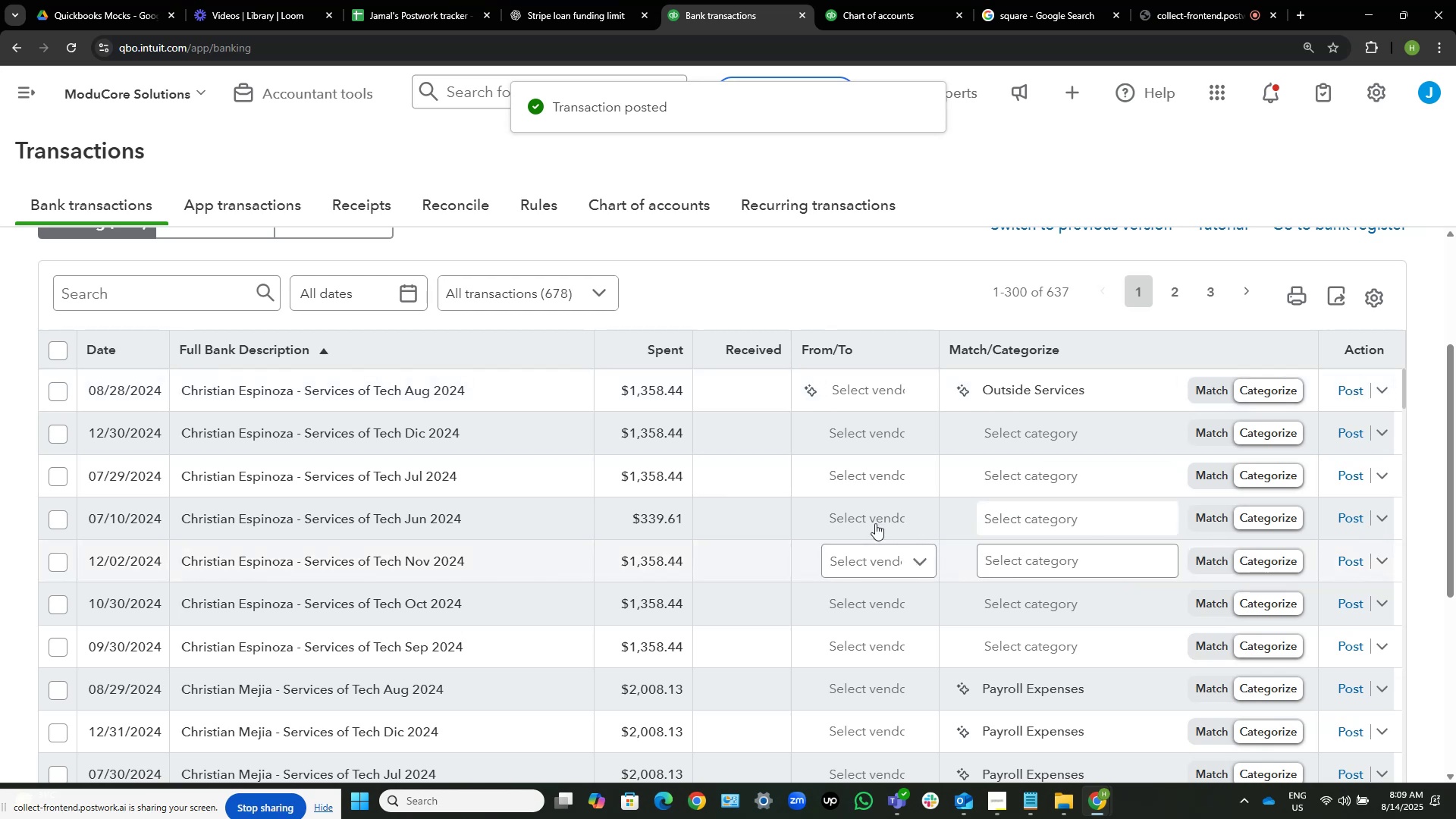 
wait(9.99)
 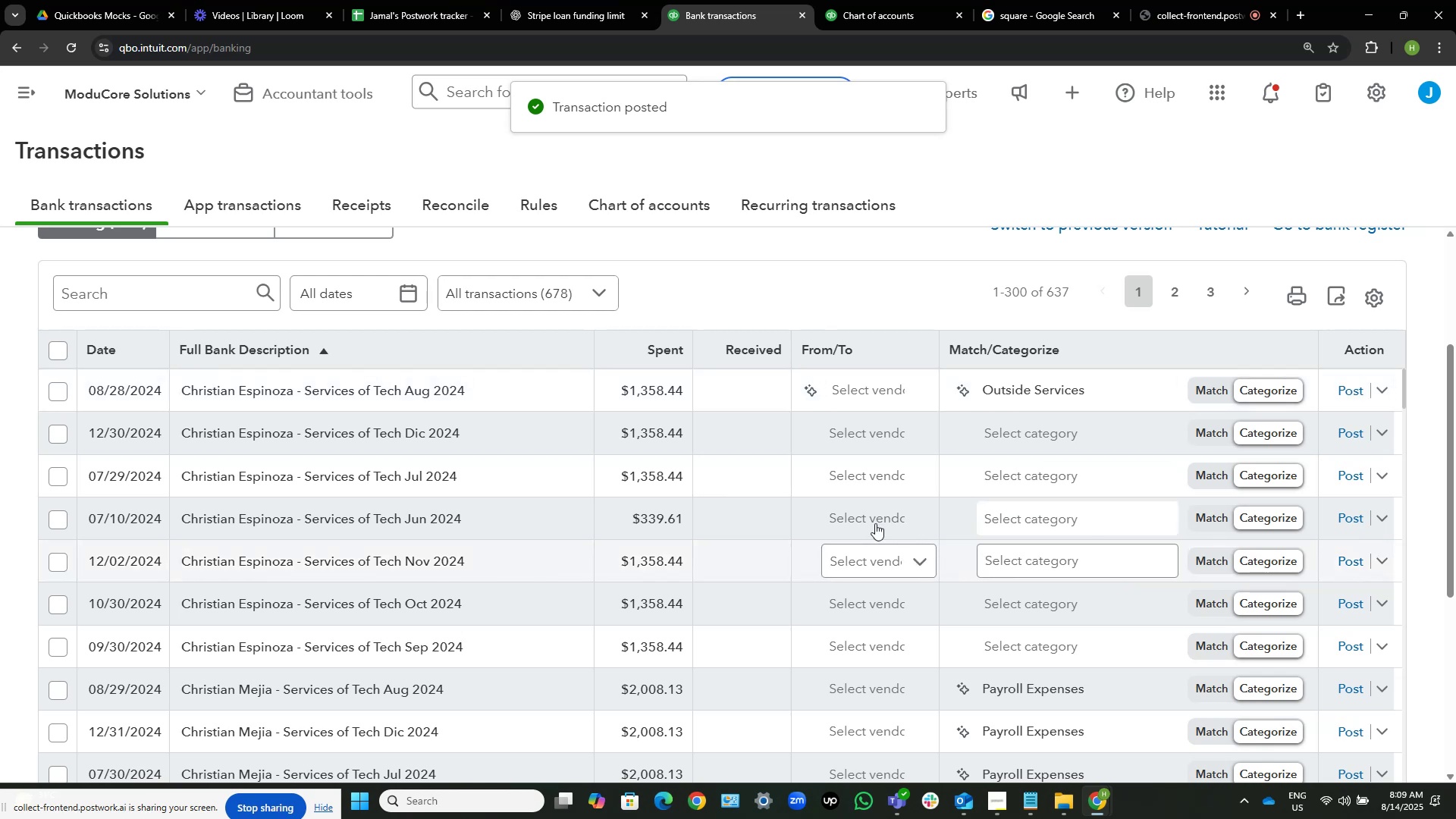 
left_click([469, 390])
 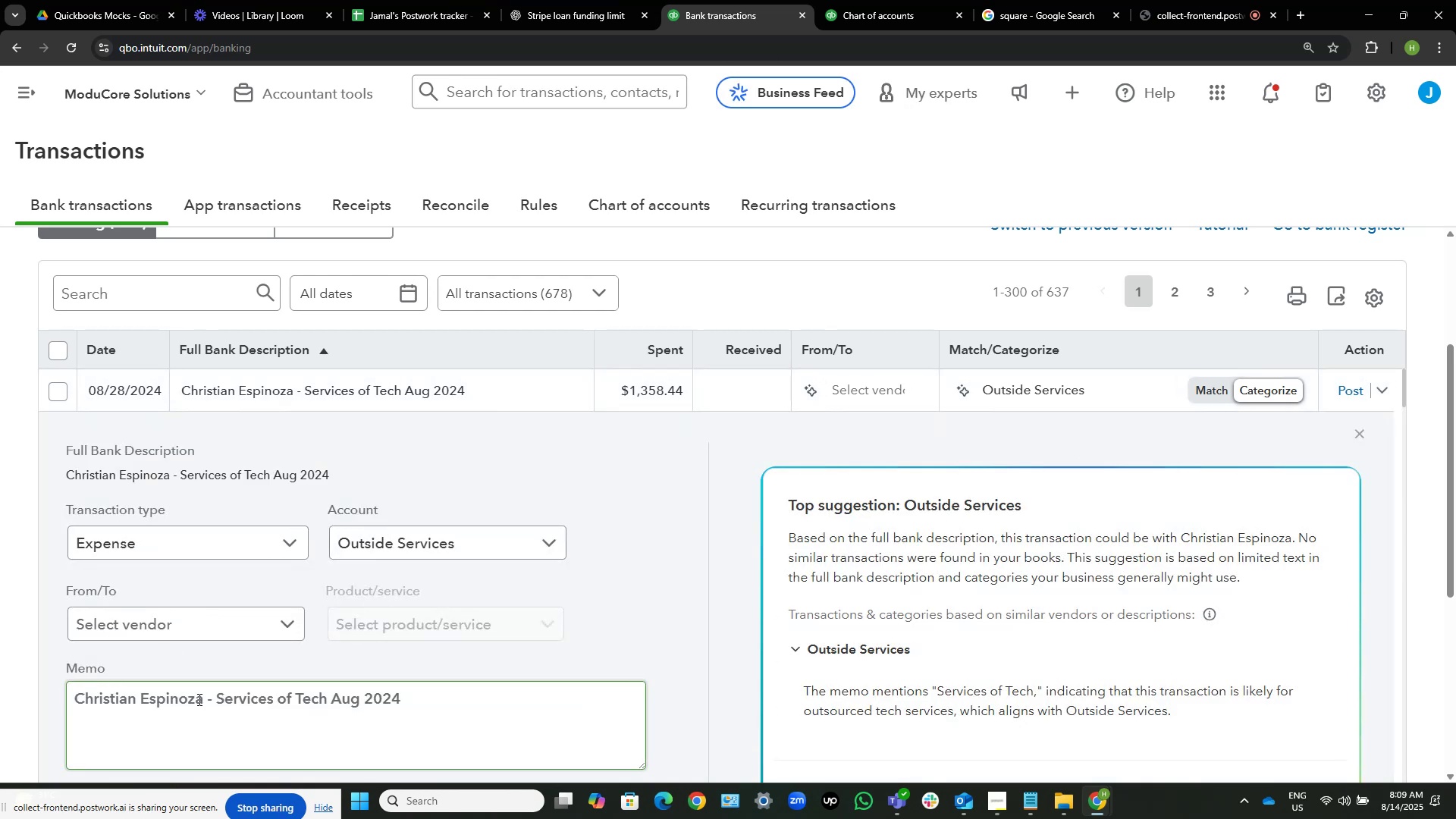 
left_click([205, 698])
 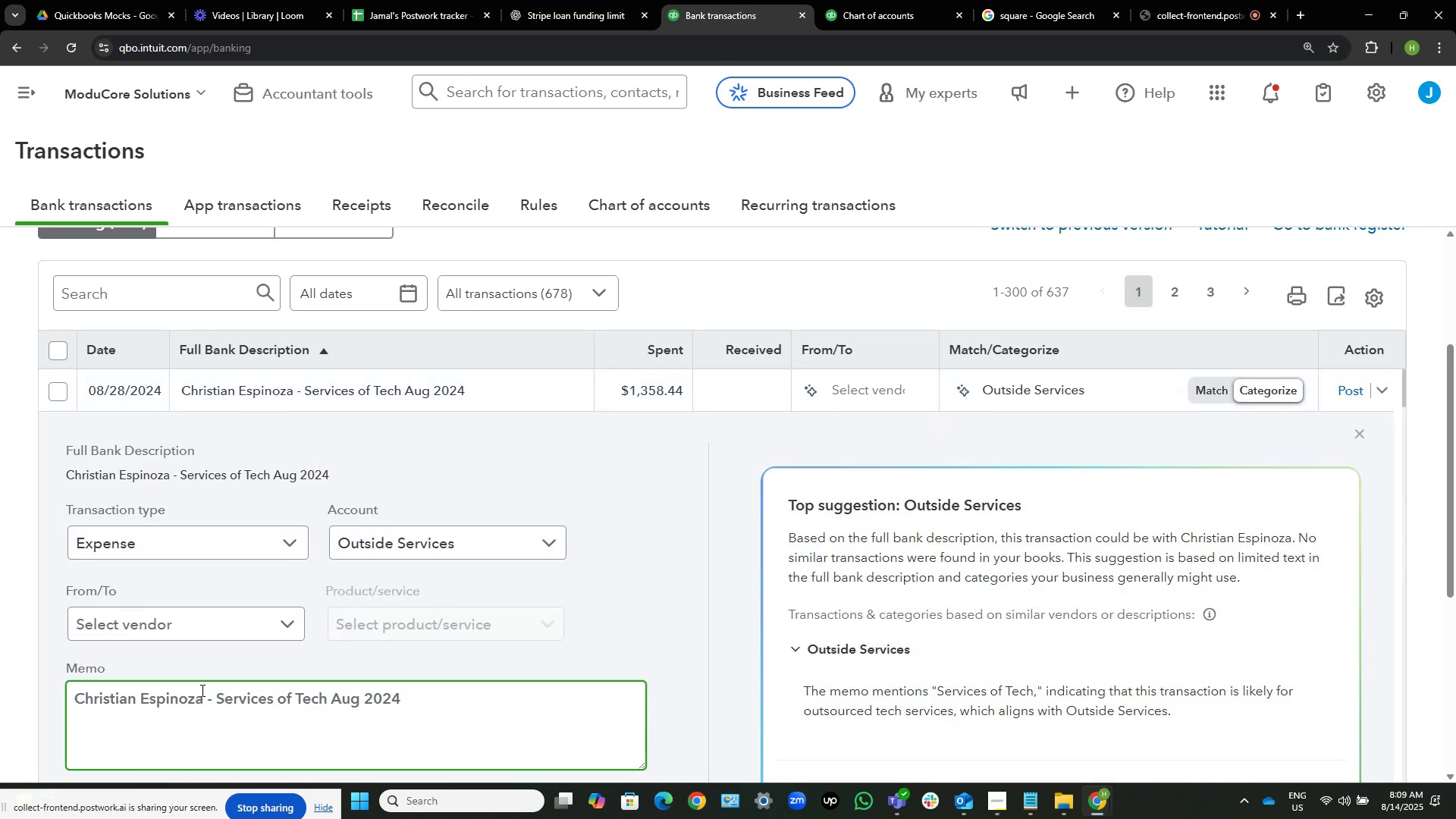 
left_click_drag(start_coordinate=[200, 690], to_coordinate=[72, 673])
 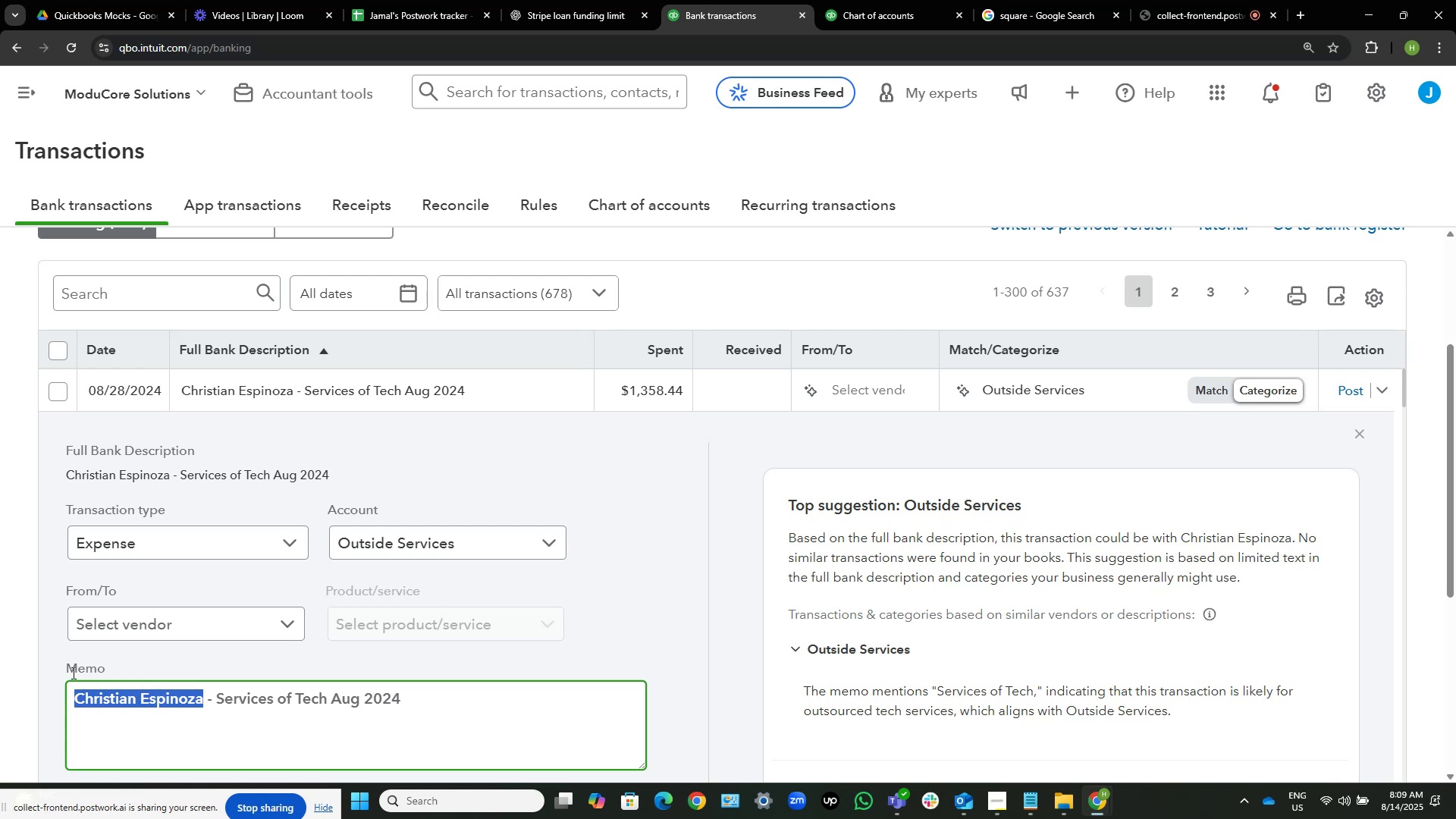 
key(Control+C)
 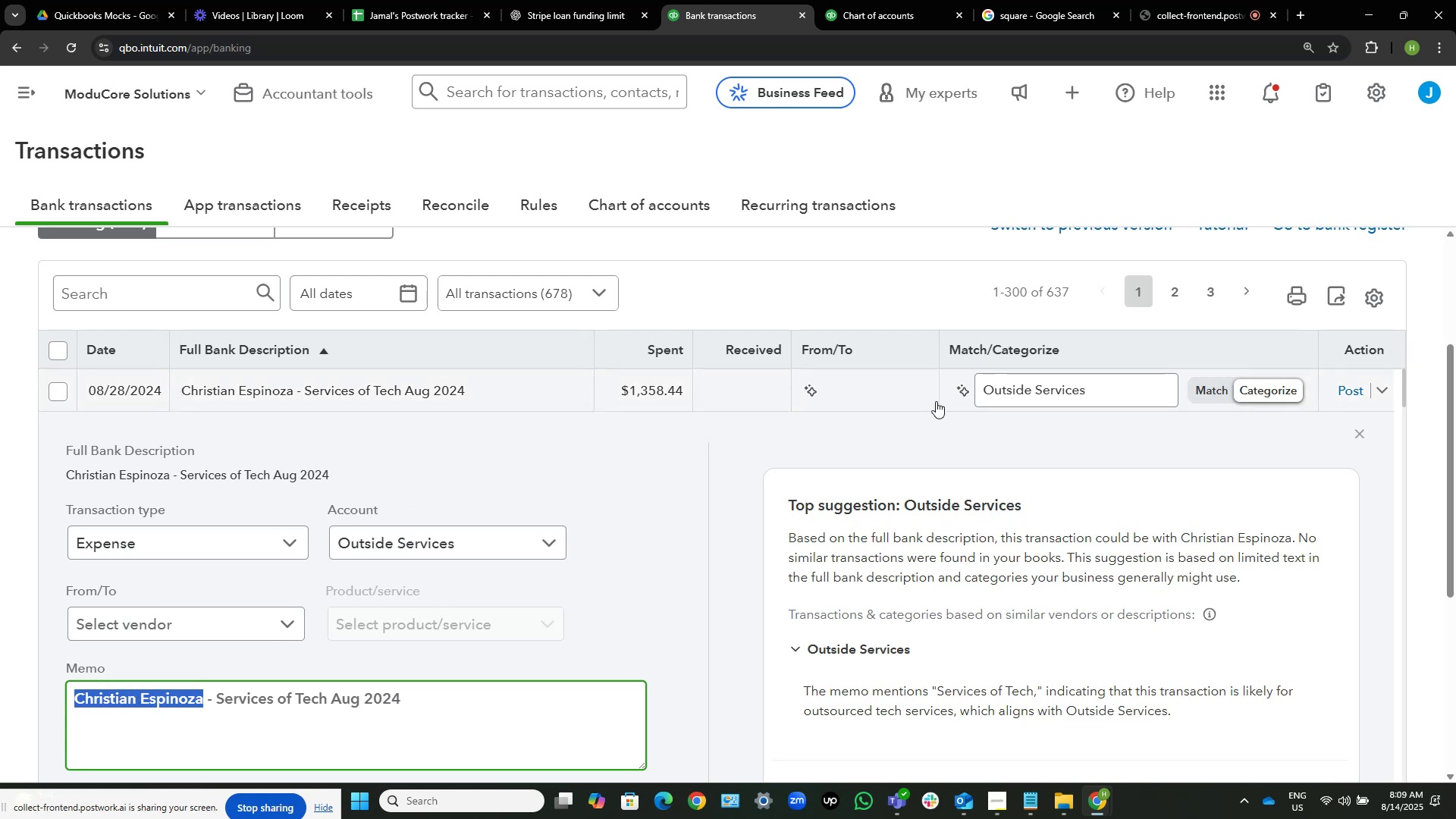 
left_click_drag(start_coordinate=[840, 384], to_coordinate=[835, 388])
 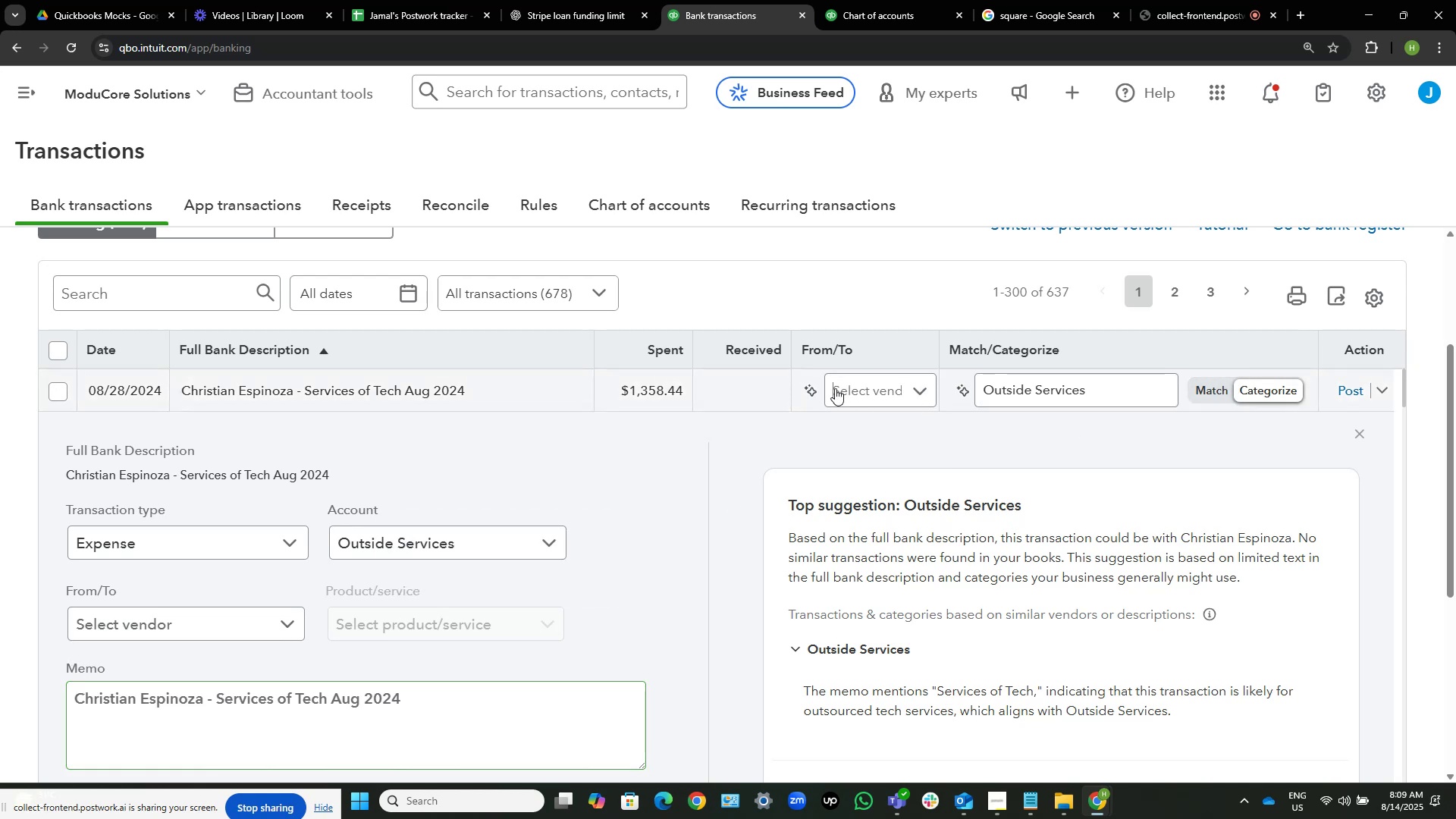 
key(Control+V)
 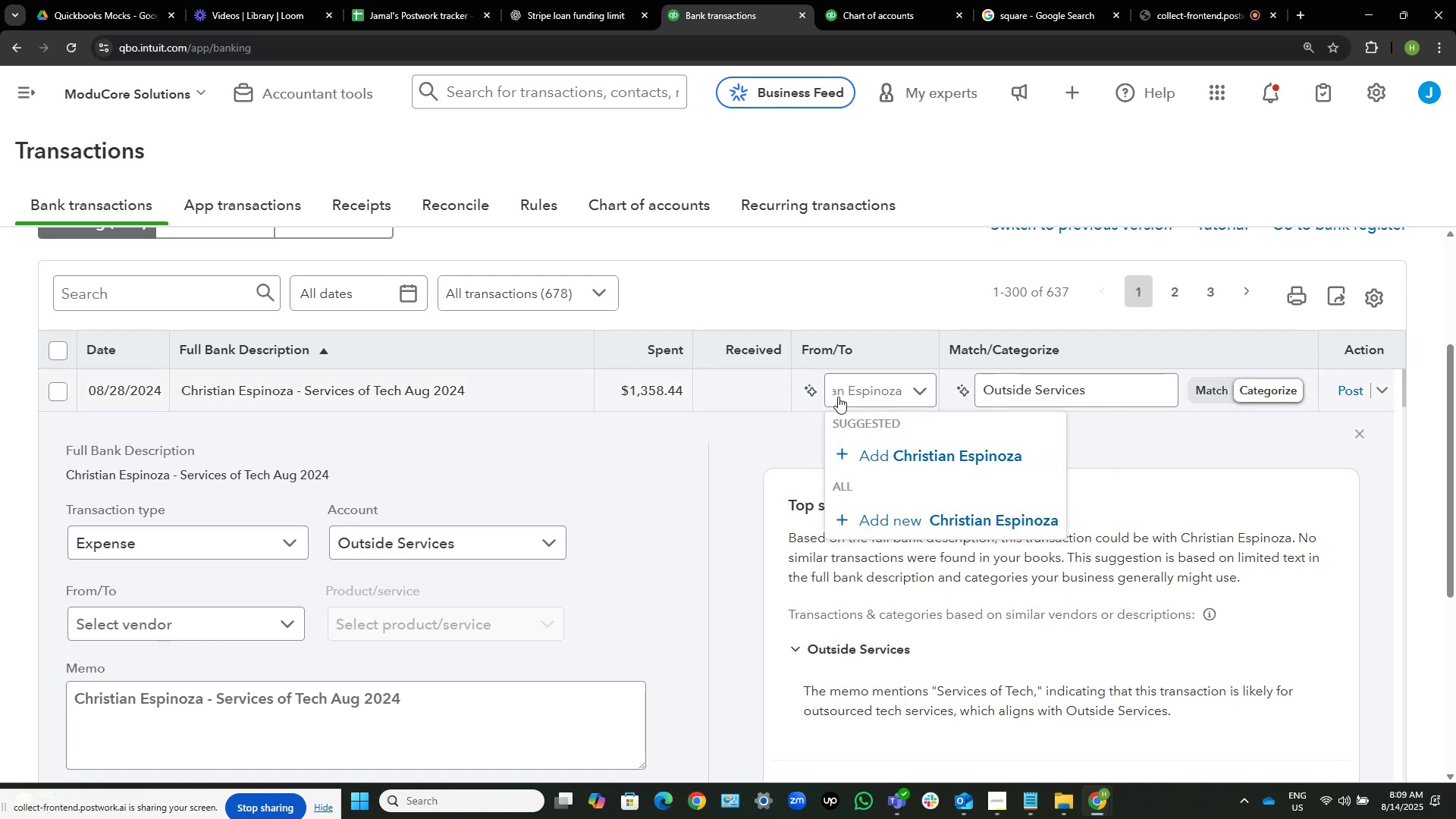 
left_click([924, 451])
 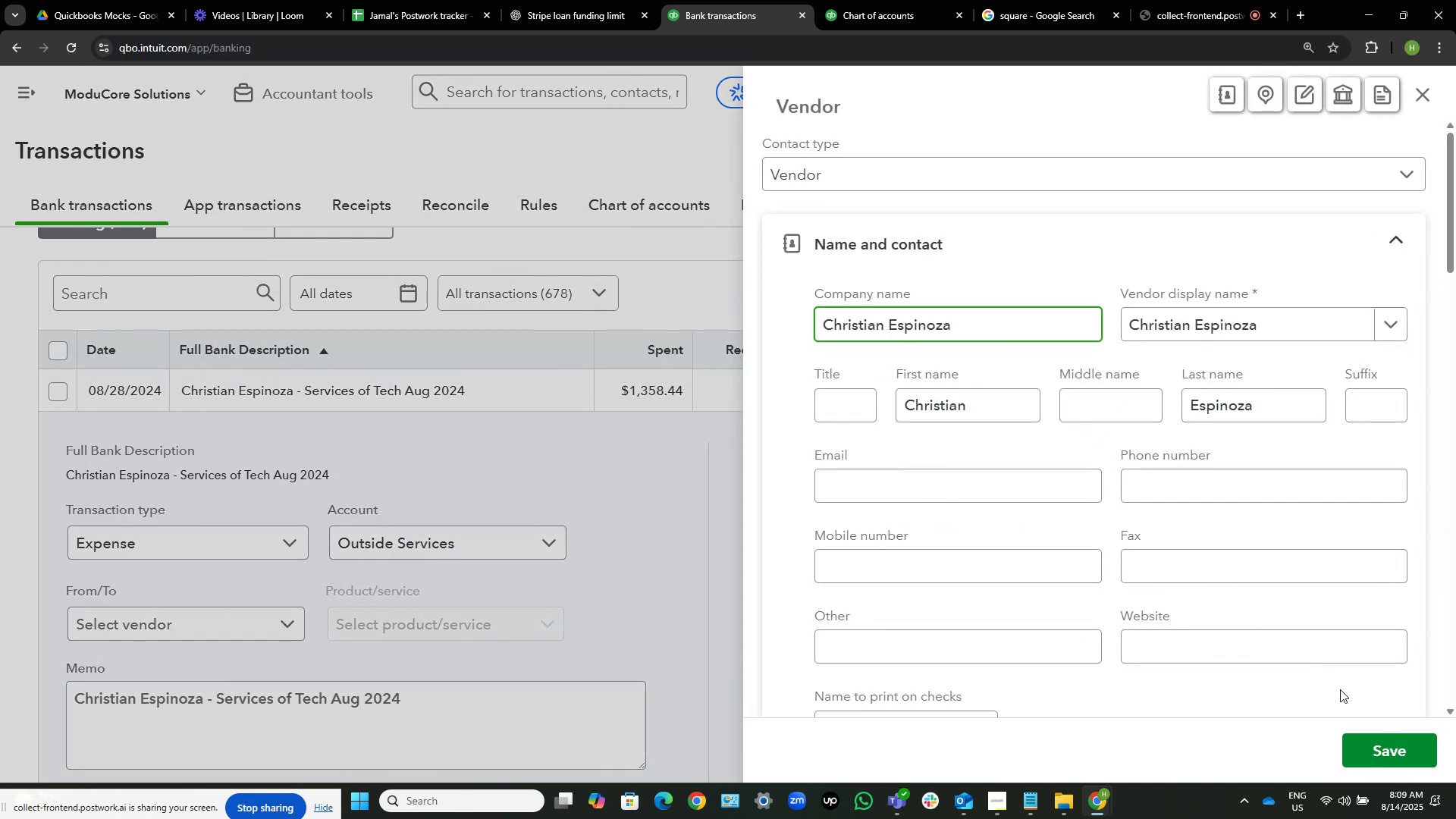 
left_click([1389, 752])
 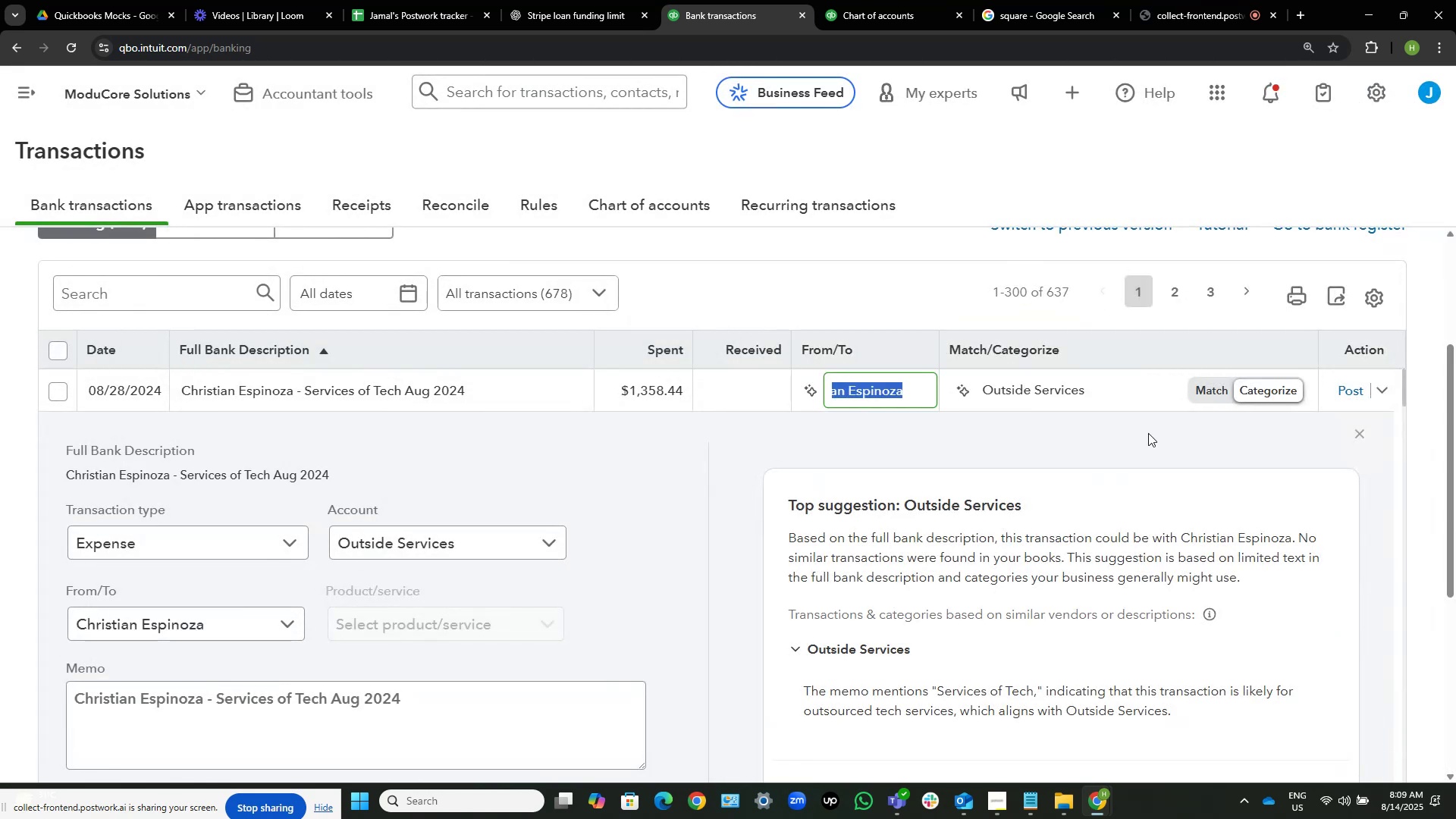 
key(Tab)
 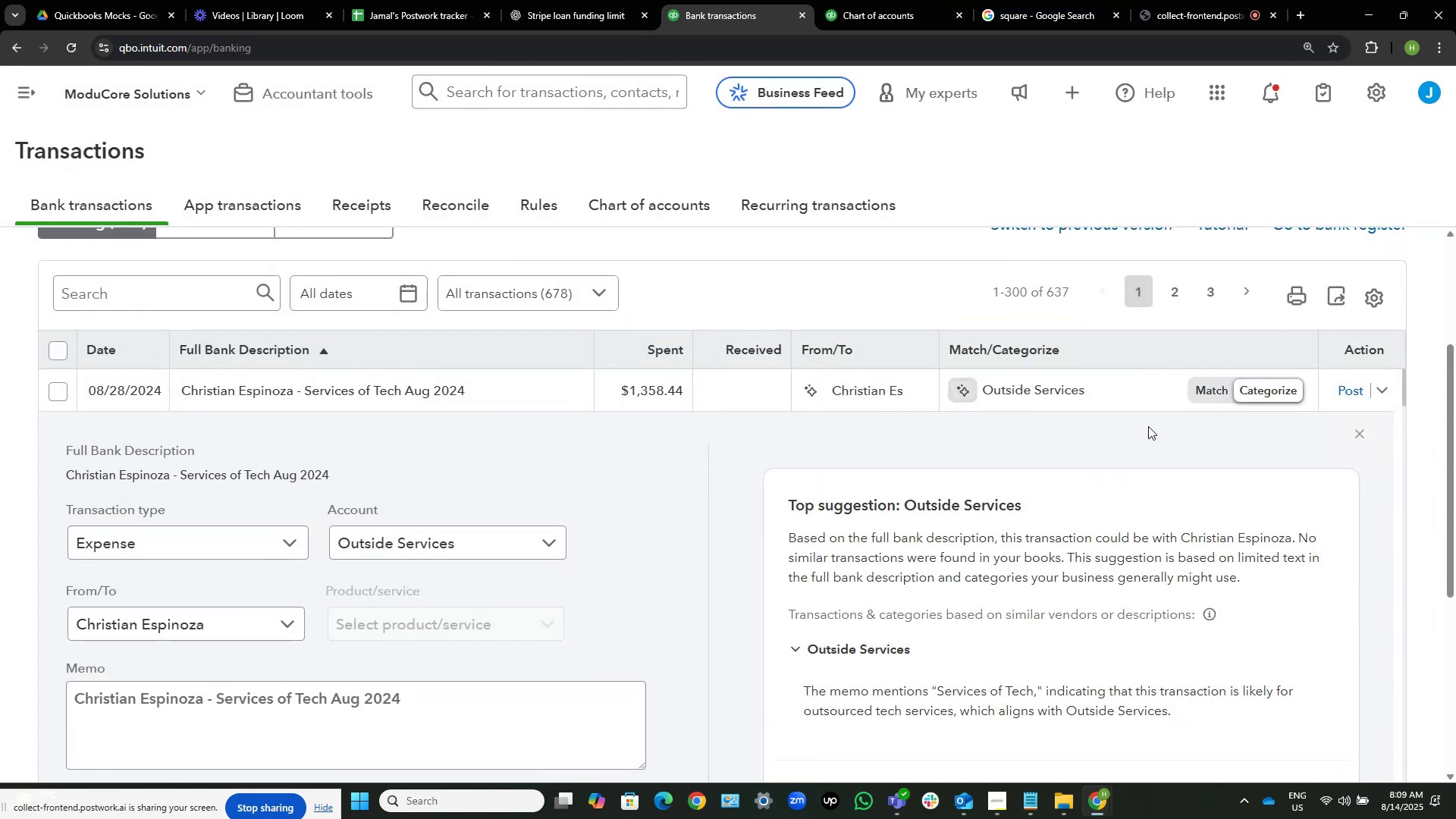 
key(Tab)
 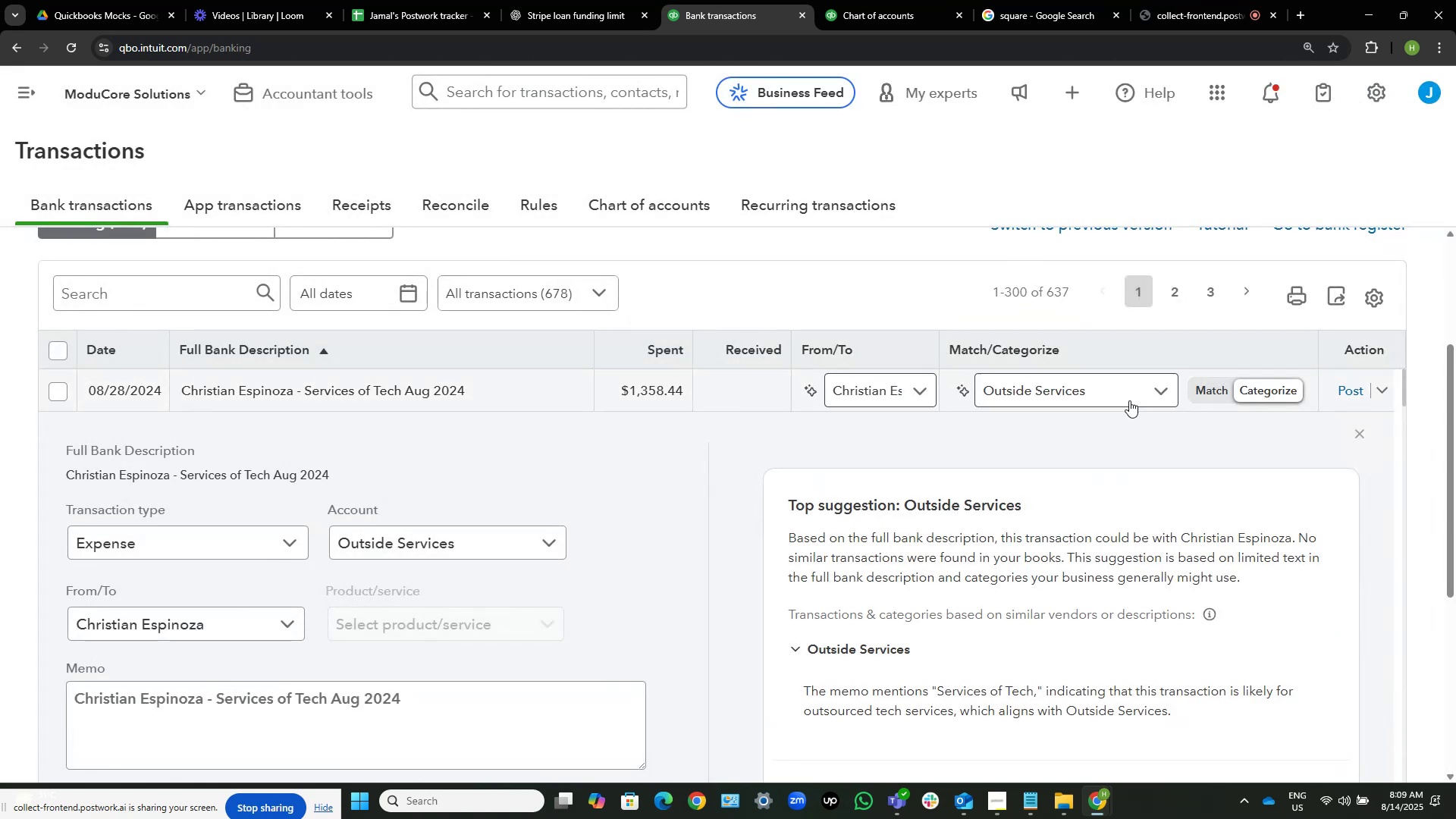 
left_click([1119, 388])
 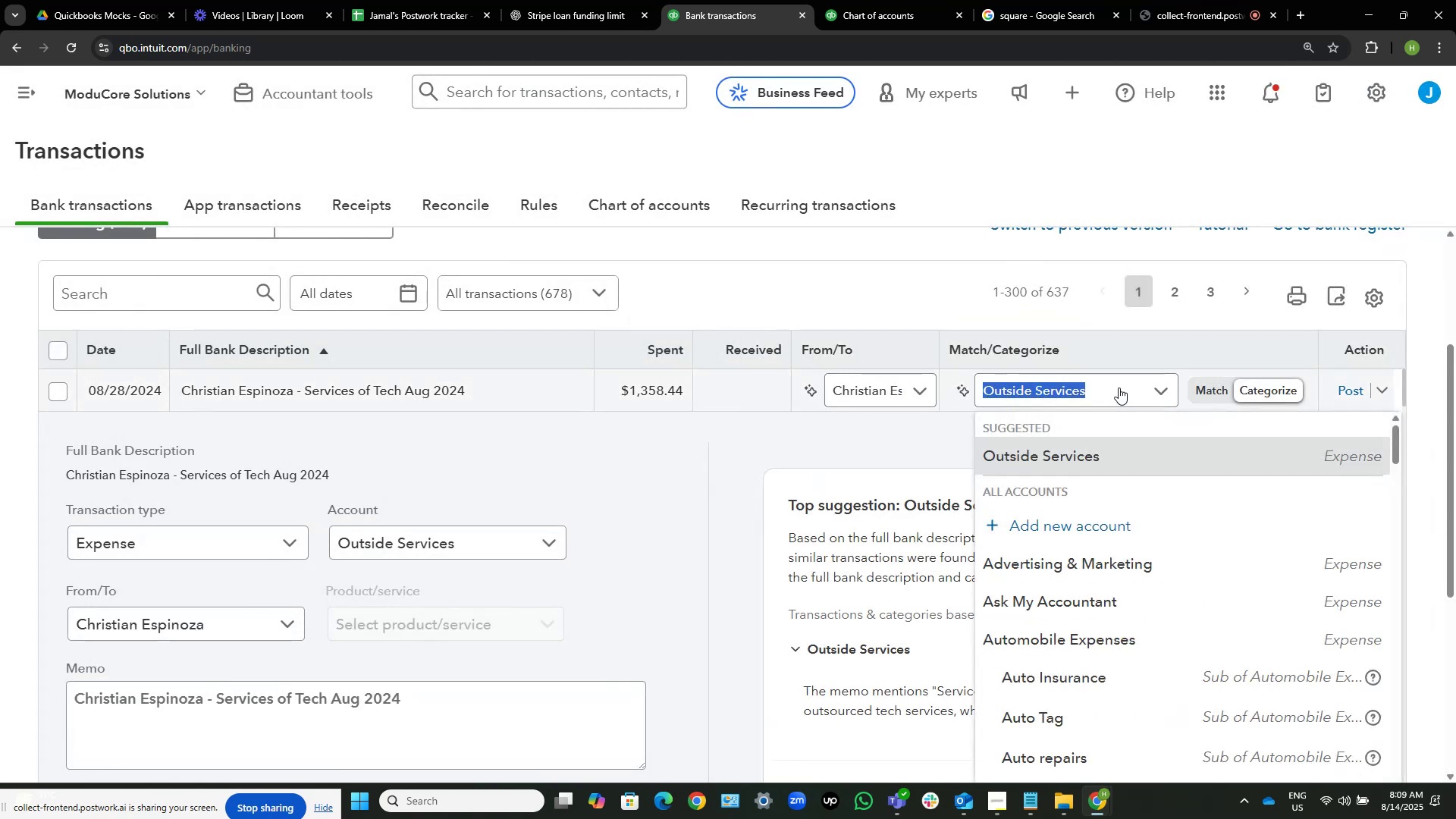 
type(contract)
 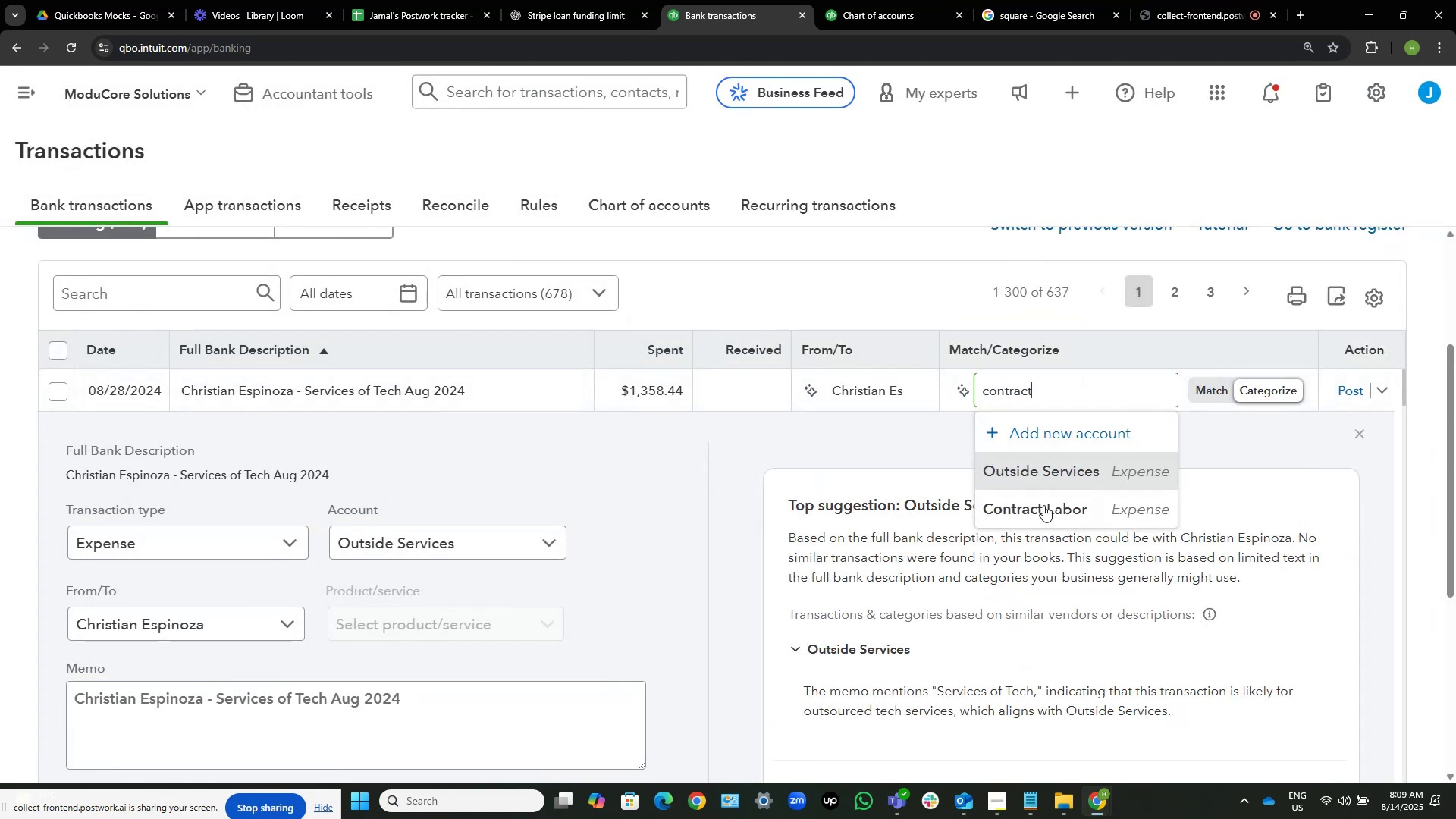 
left_click([1043, 509])
 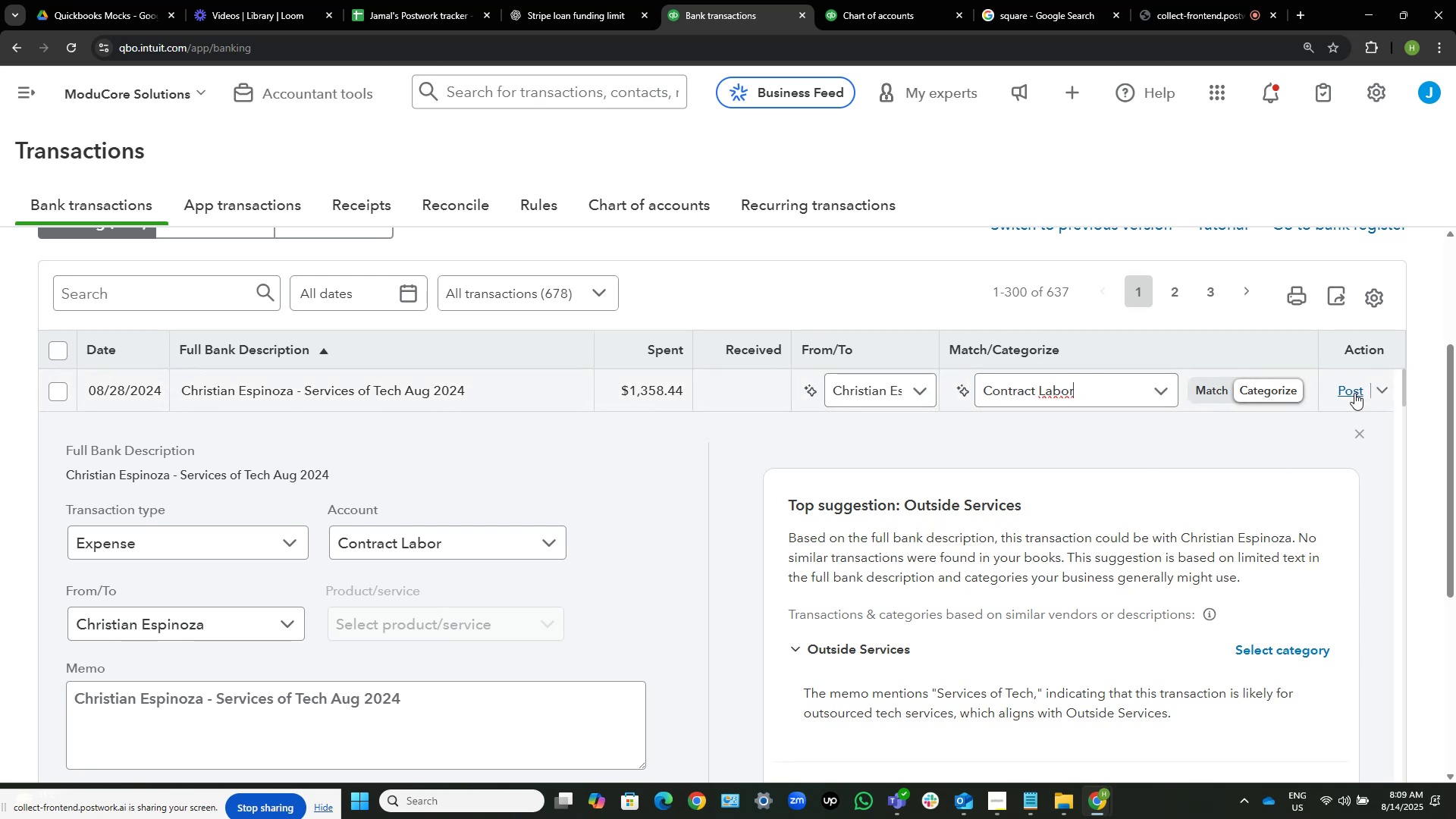 
wait(7.81)
 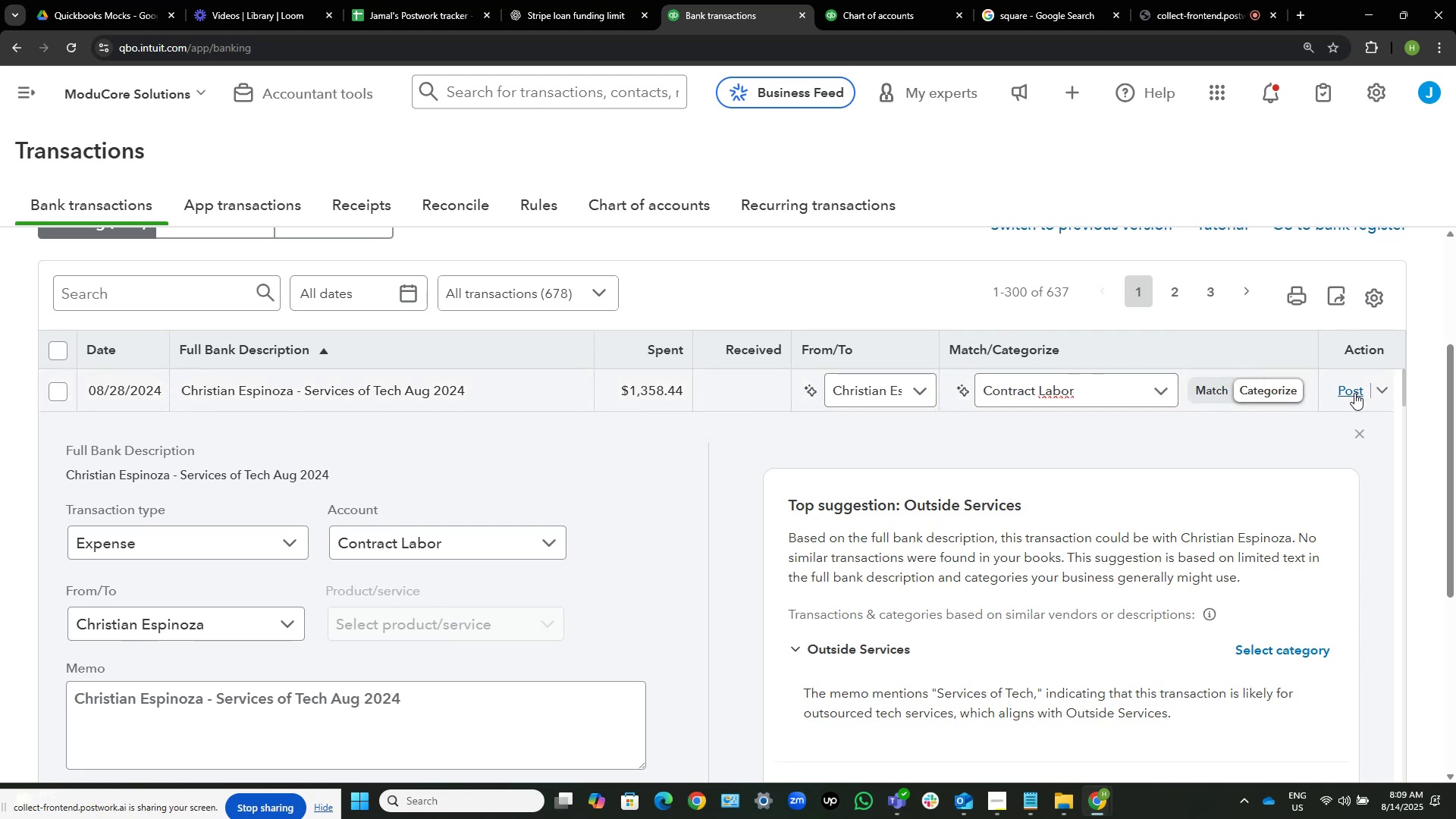 
left_click([1354, 393])
 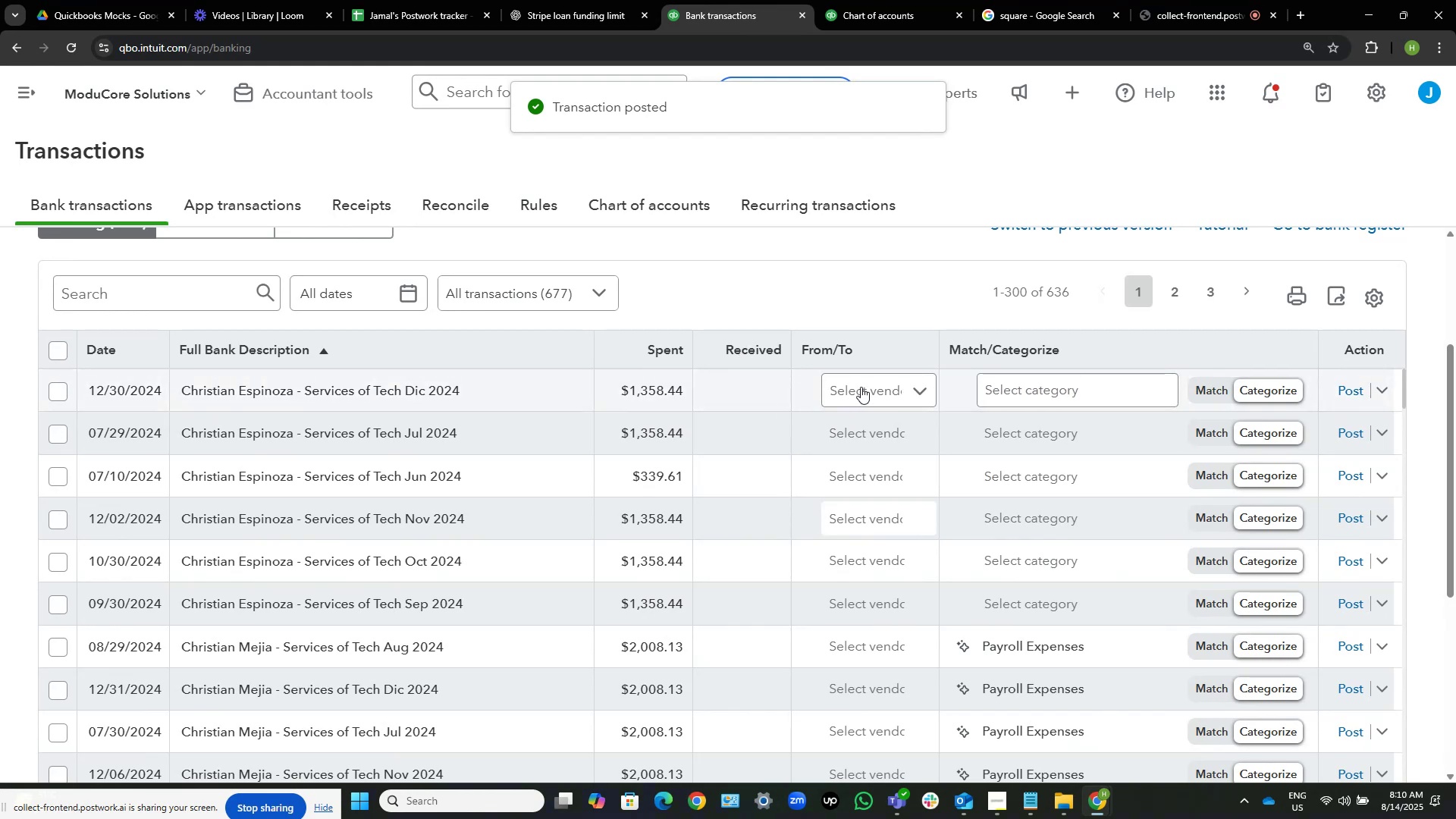 
wait(10.75)
 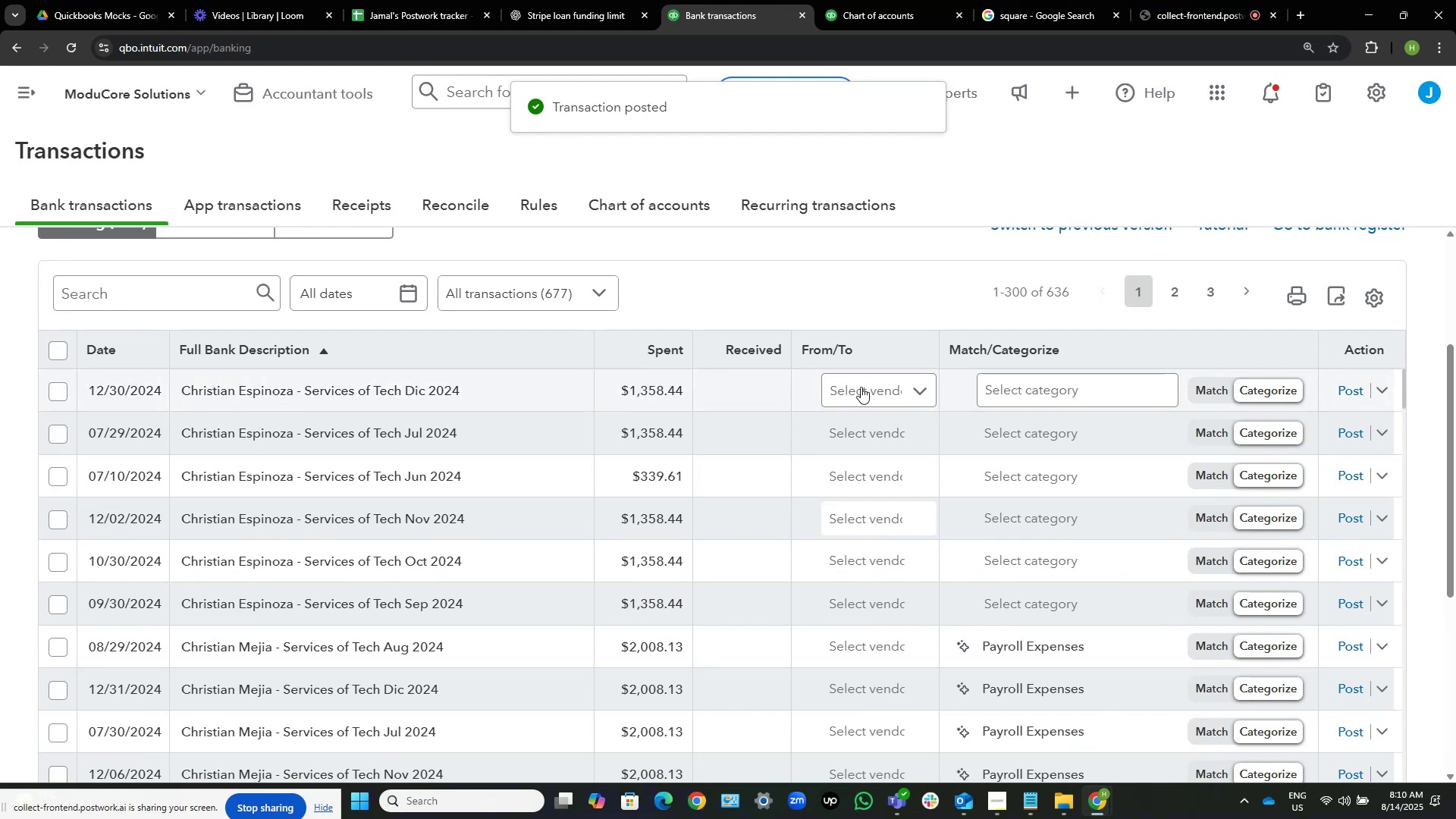 
left_click([861, 387])
 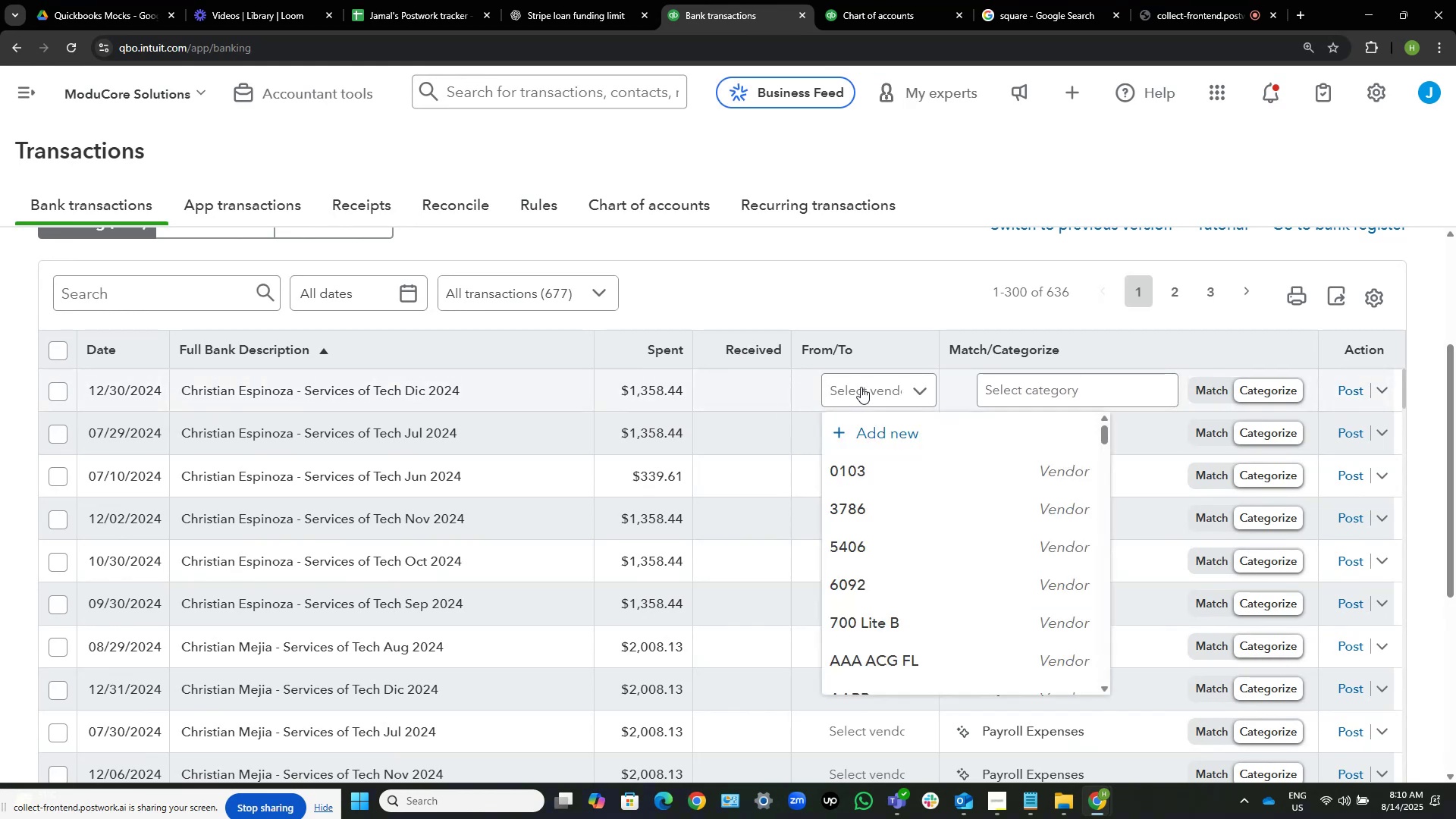 
key(Control+ControlLeft)
 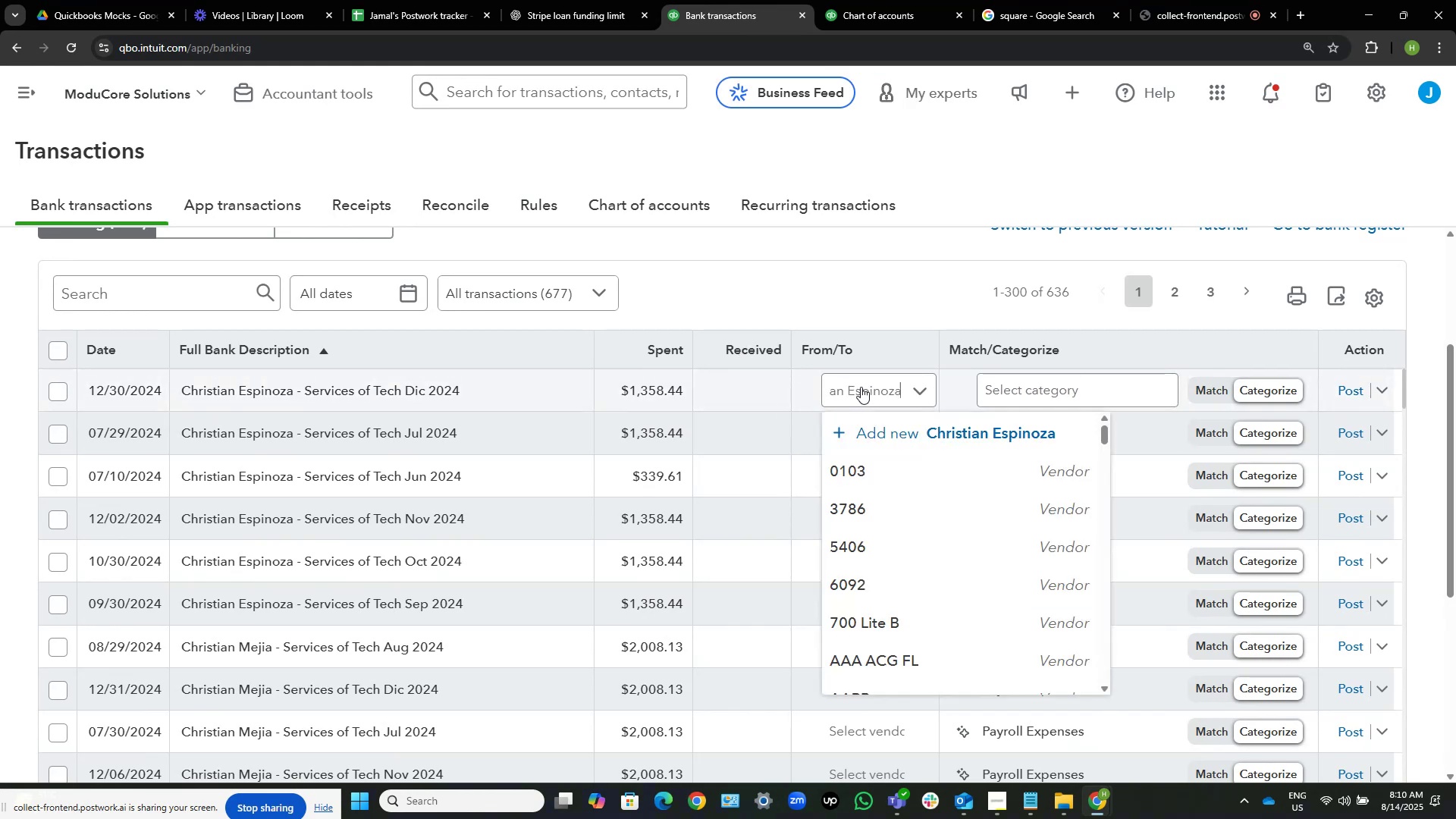 
key(Control+V)
 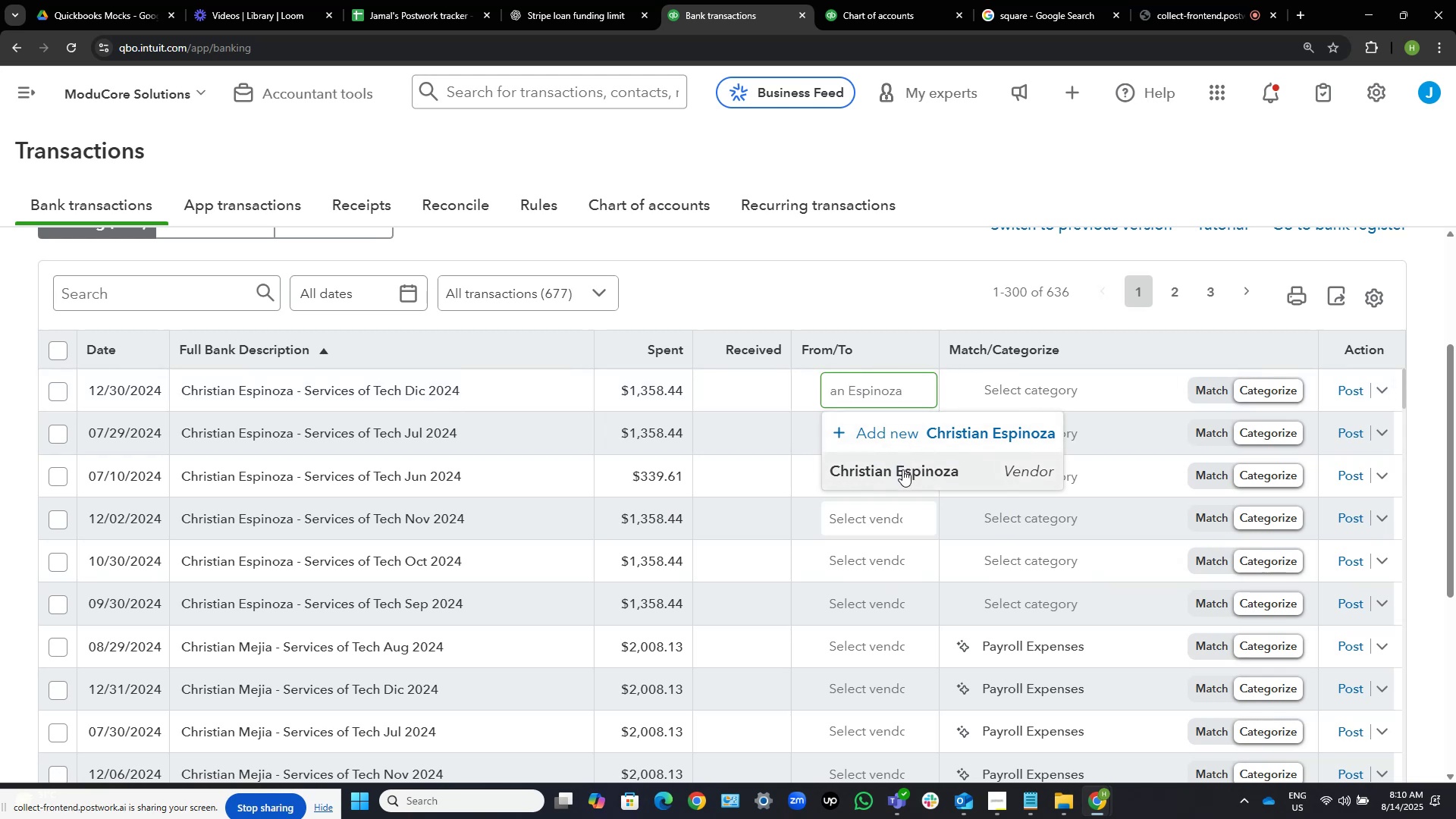 
left_click([902, 469])
 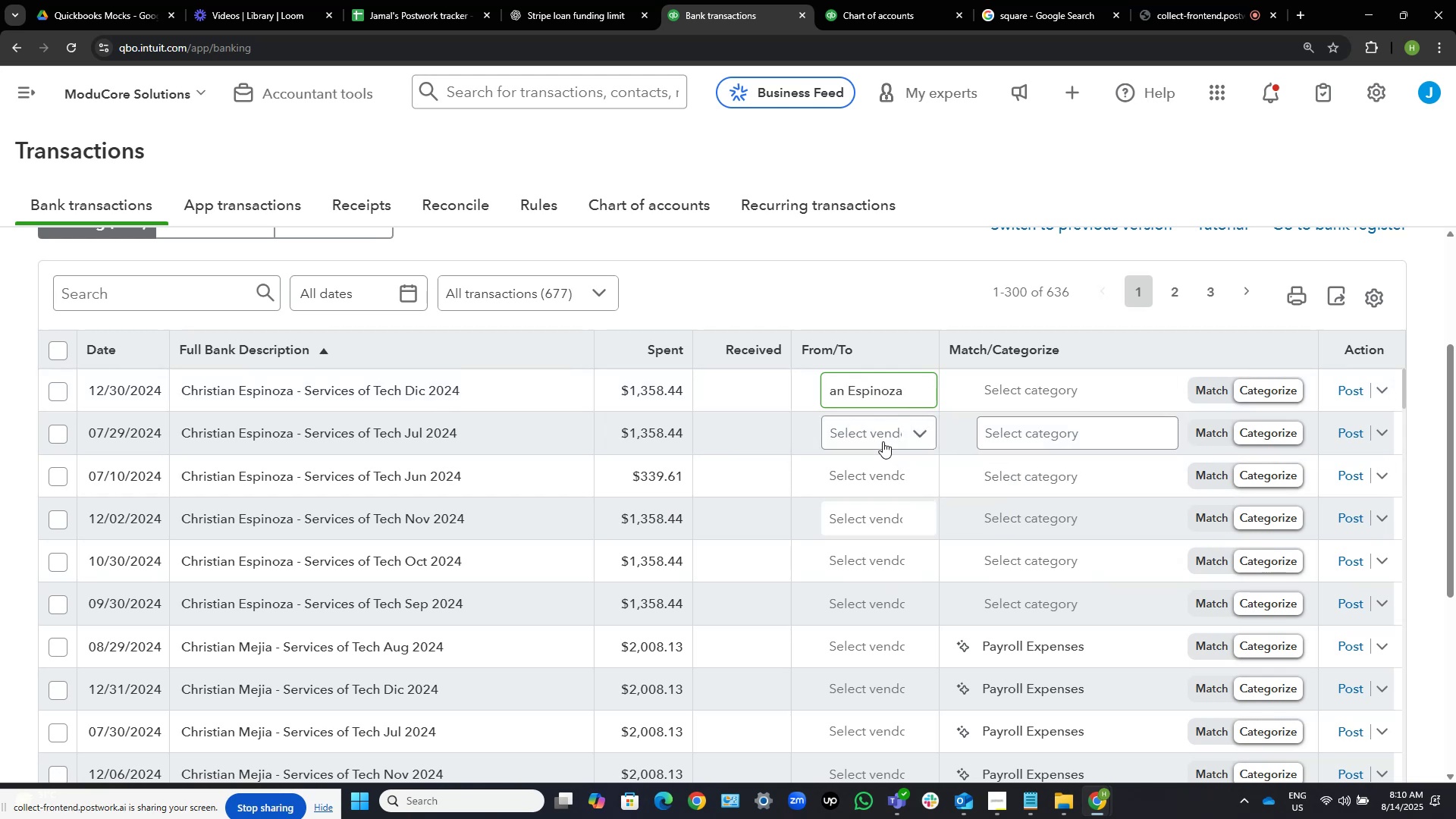 
left_click([882, 437])
 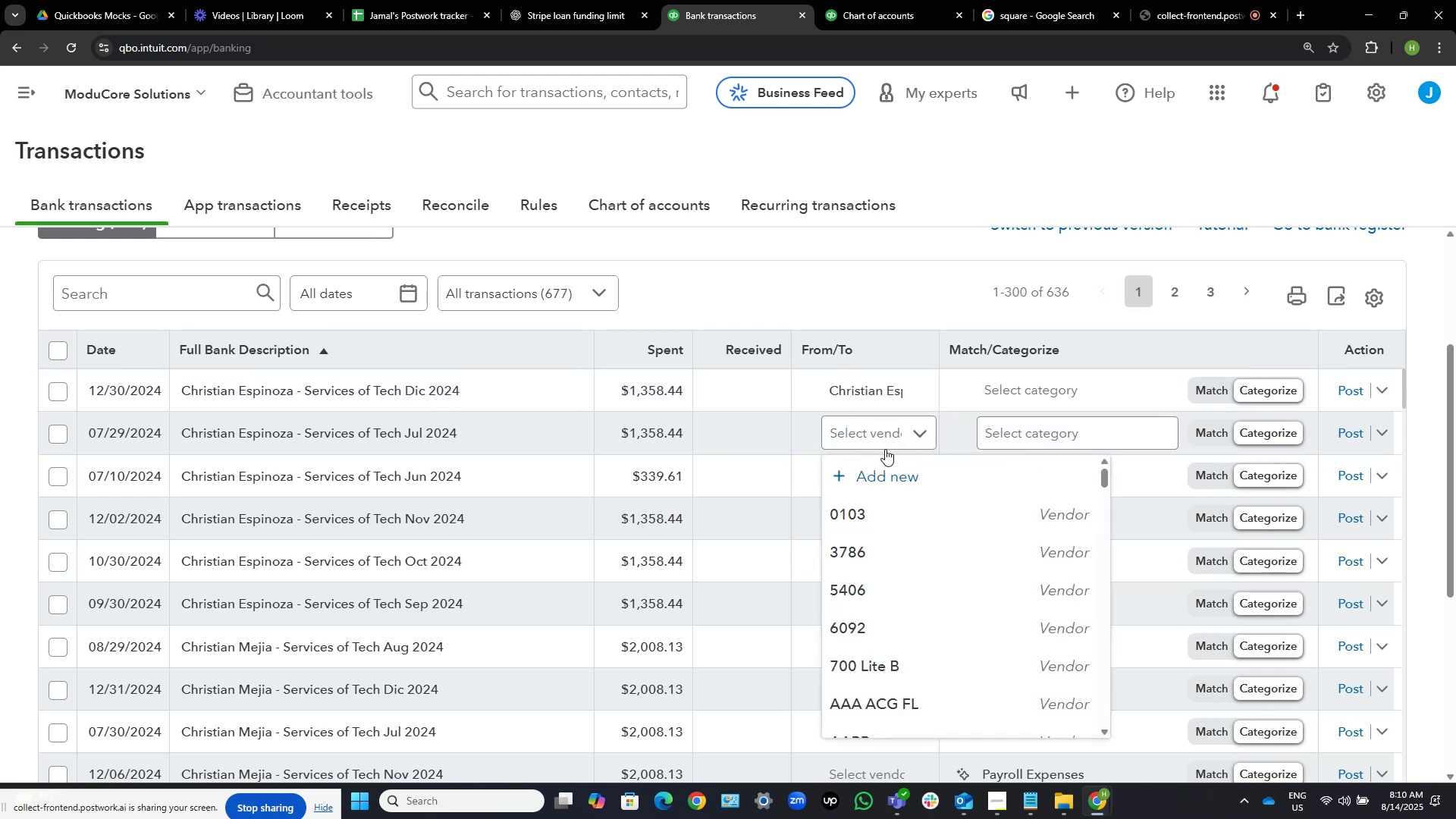 
key(Control+V)
 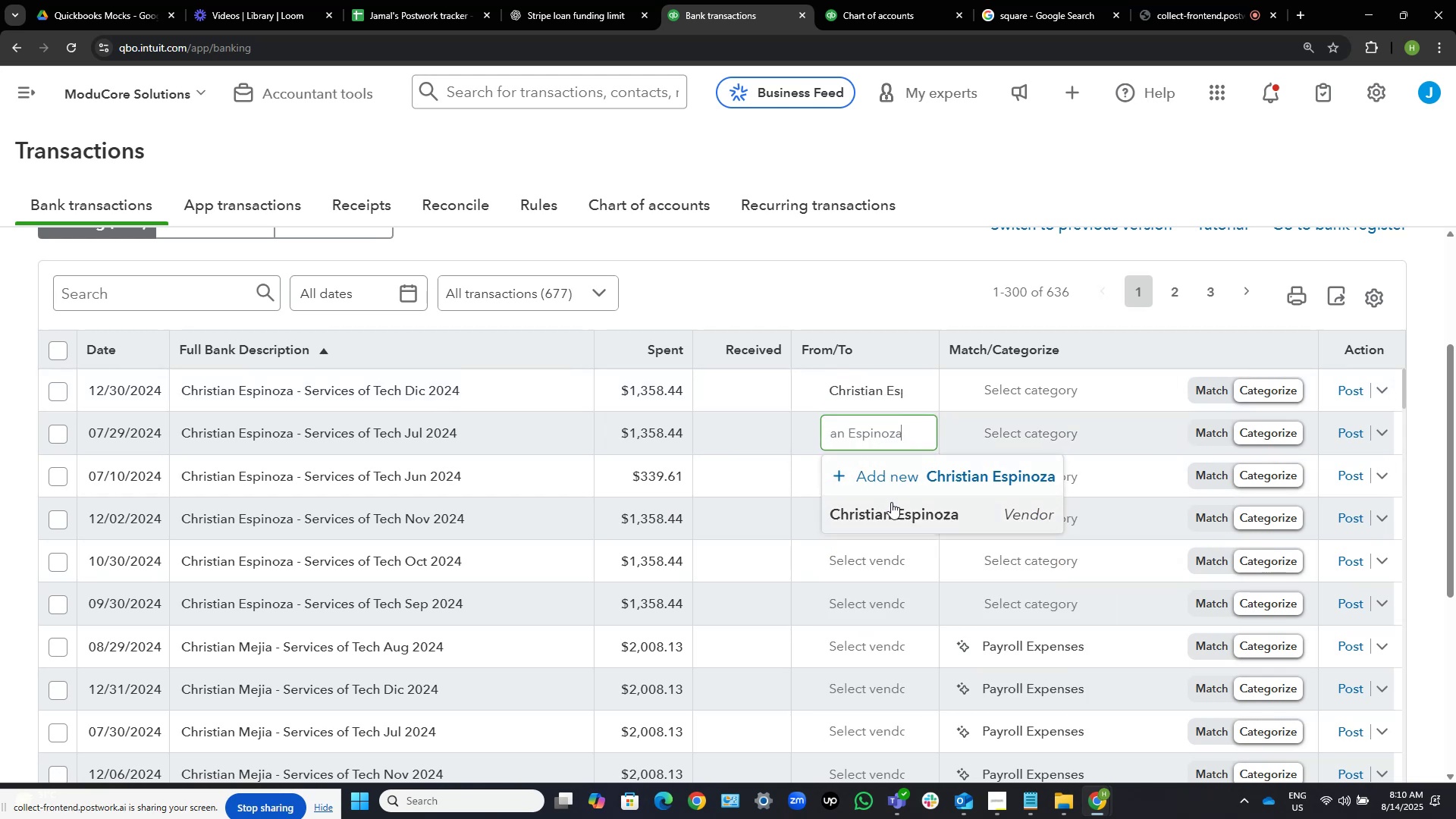 
left_click([901, 518])
 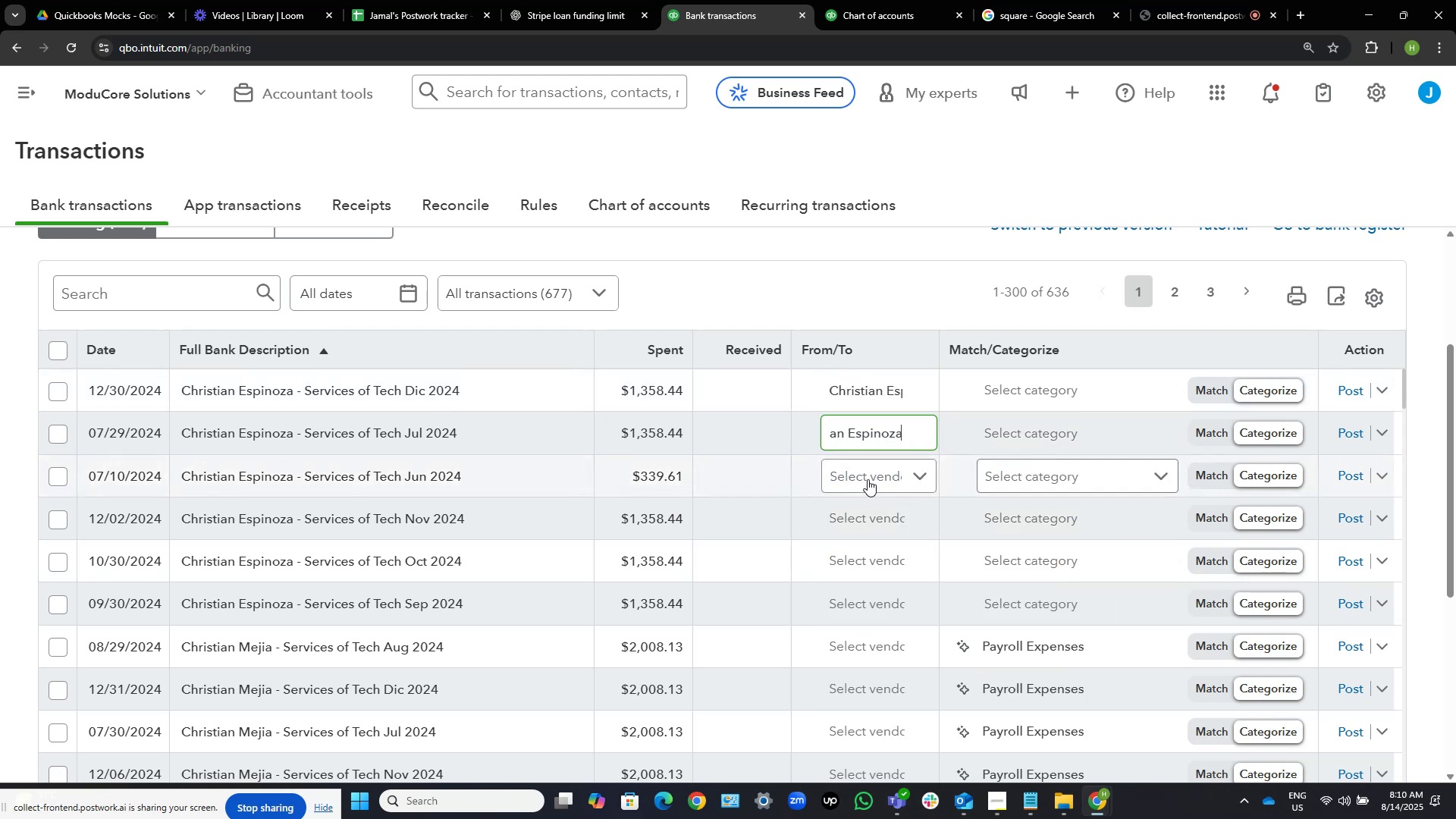 
left_click([866, 475])
 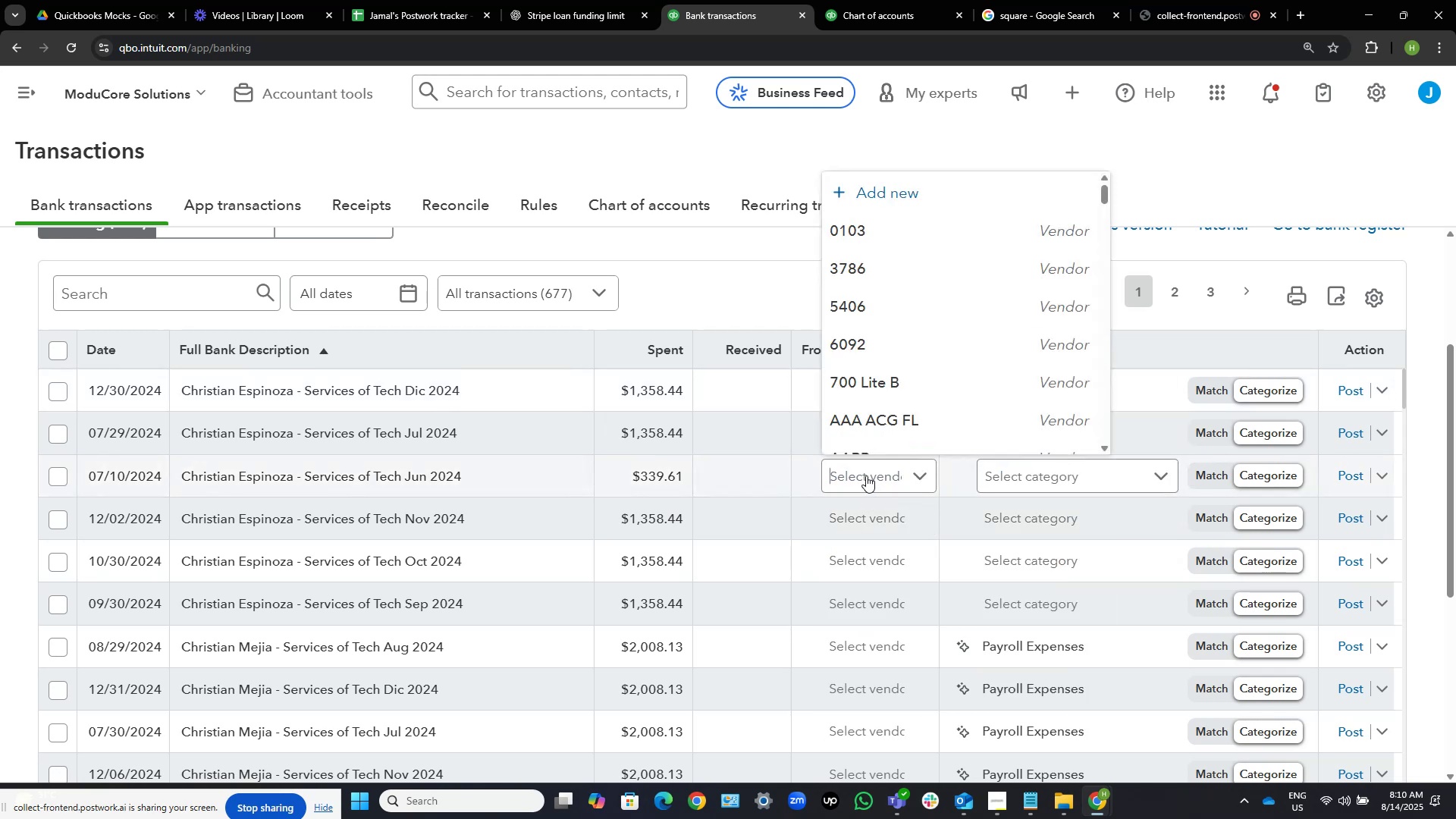 
key(Control+ControlLeft)
 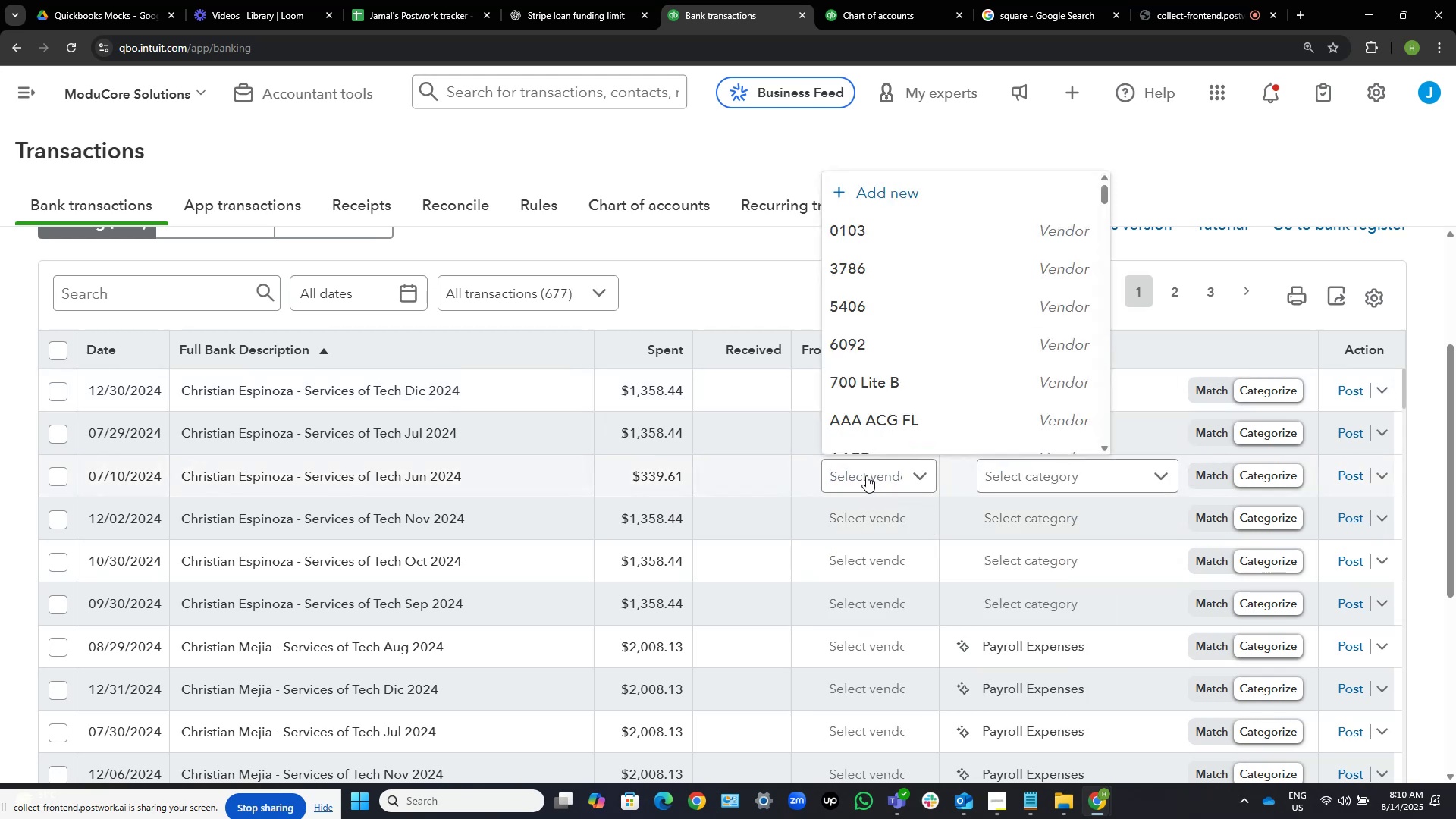 
key(Control+V)
 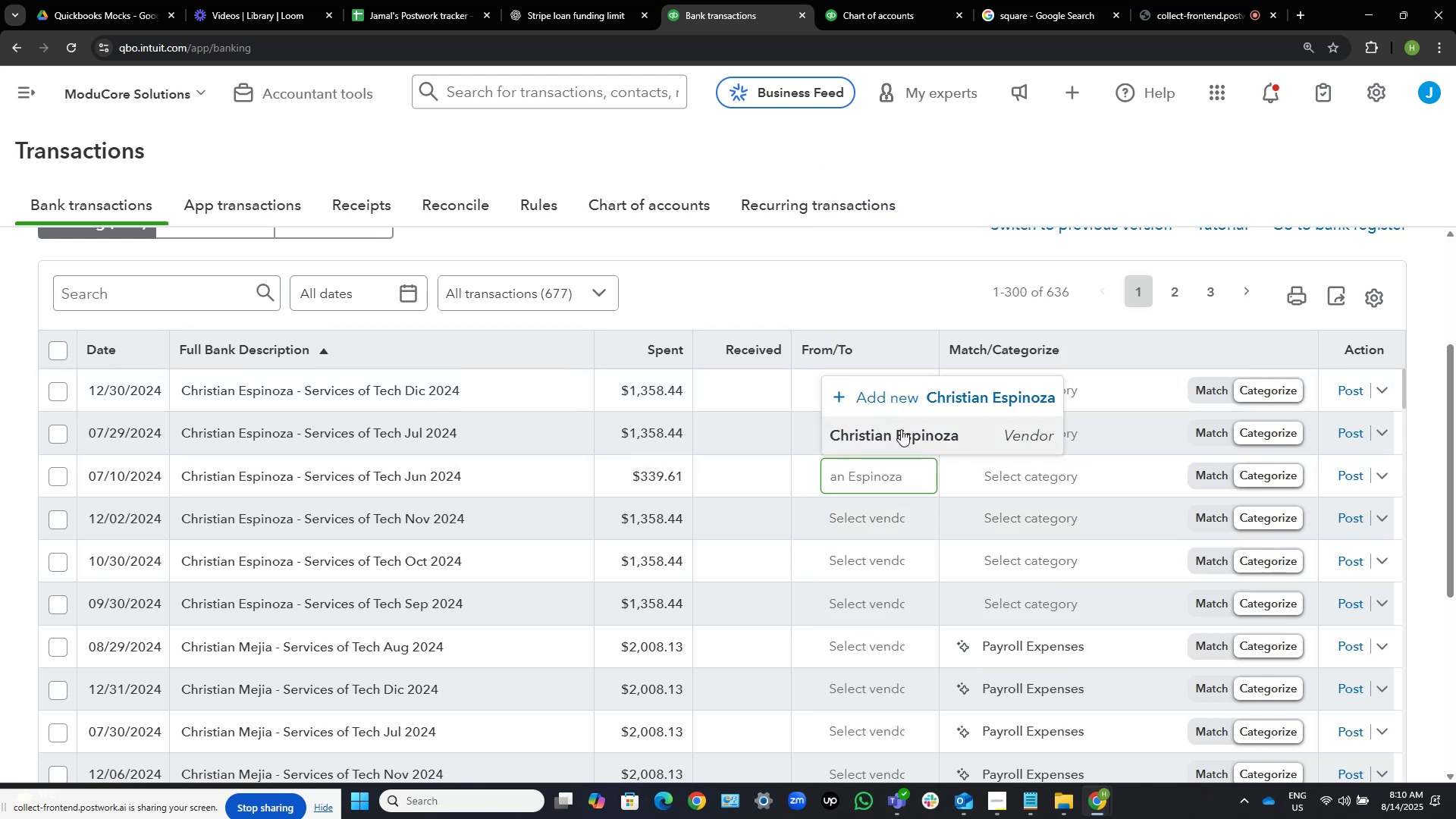 
left_click([901, 428])
 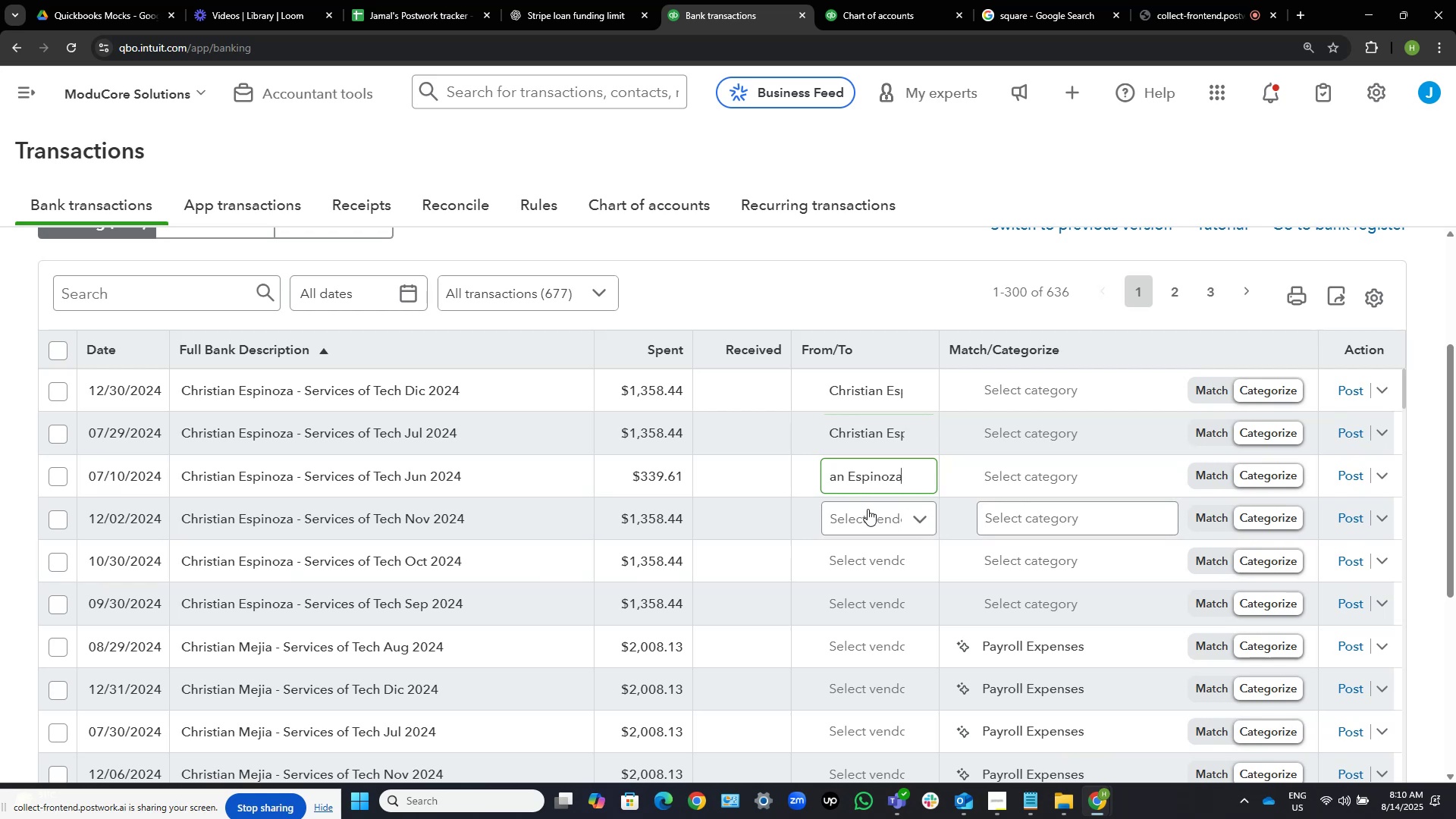 
left_click([863, 519])
 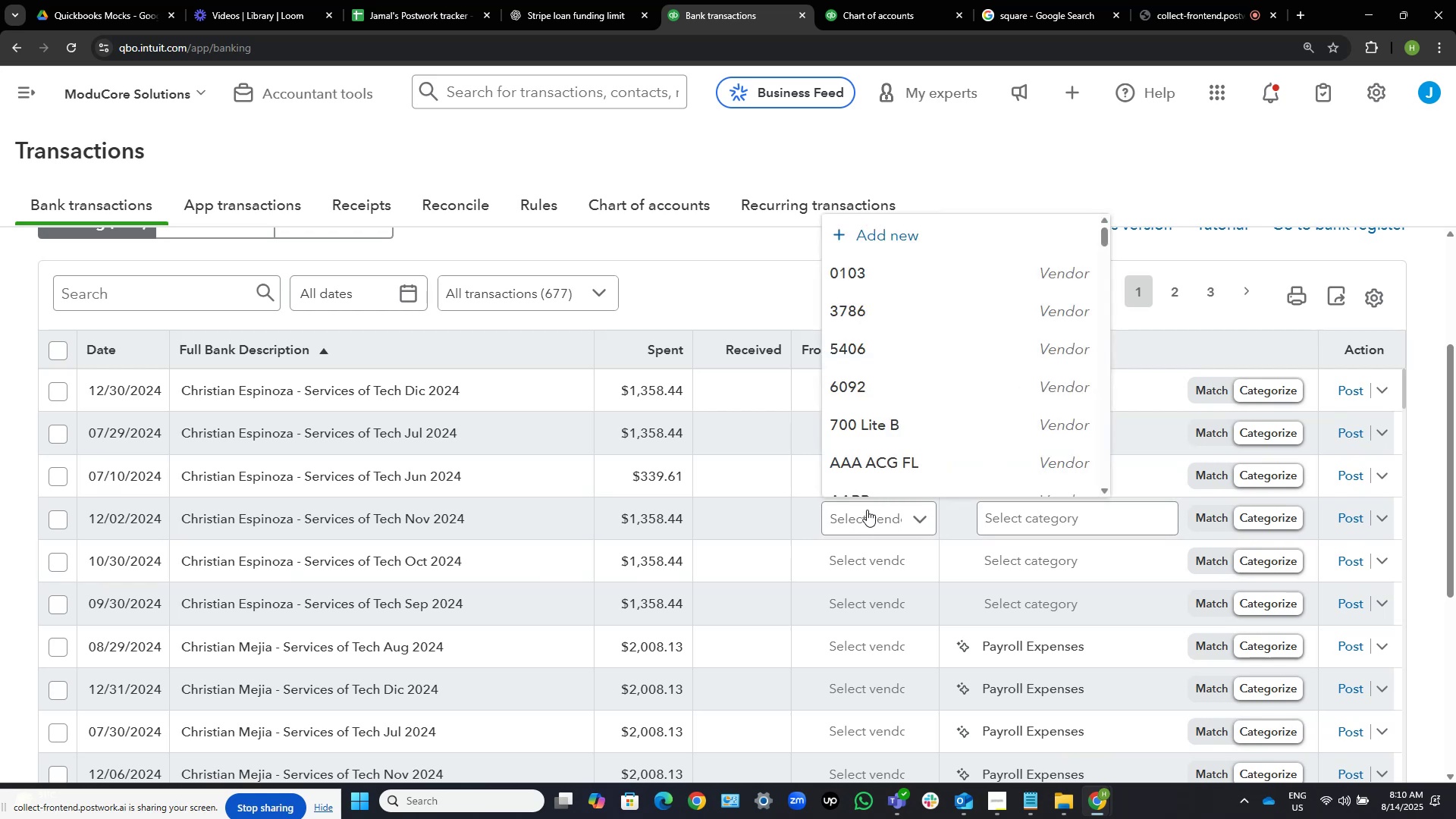 
key(Control+V)
 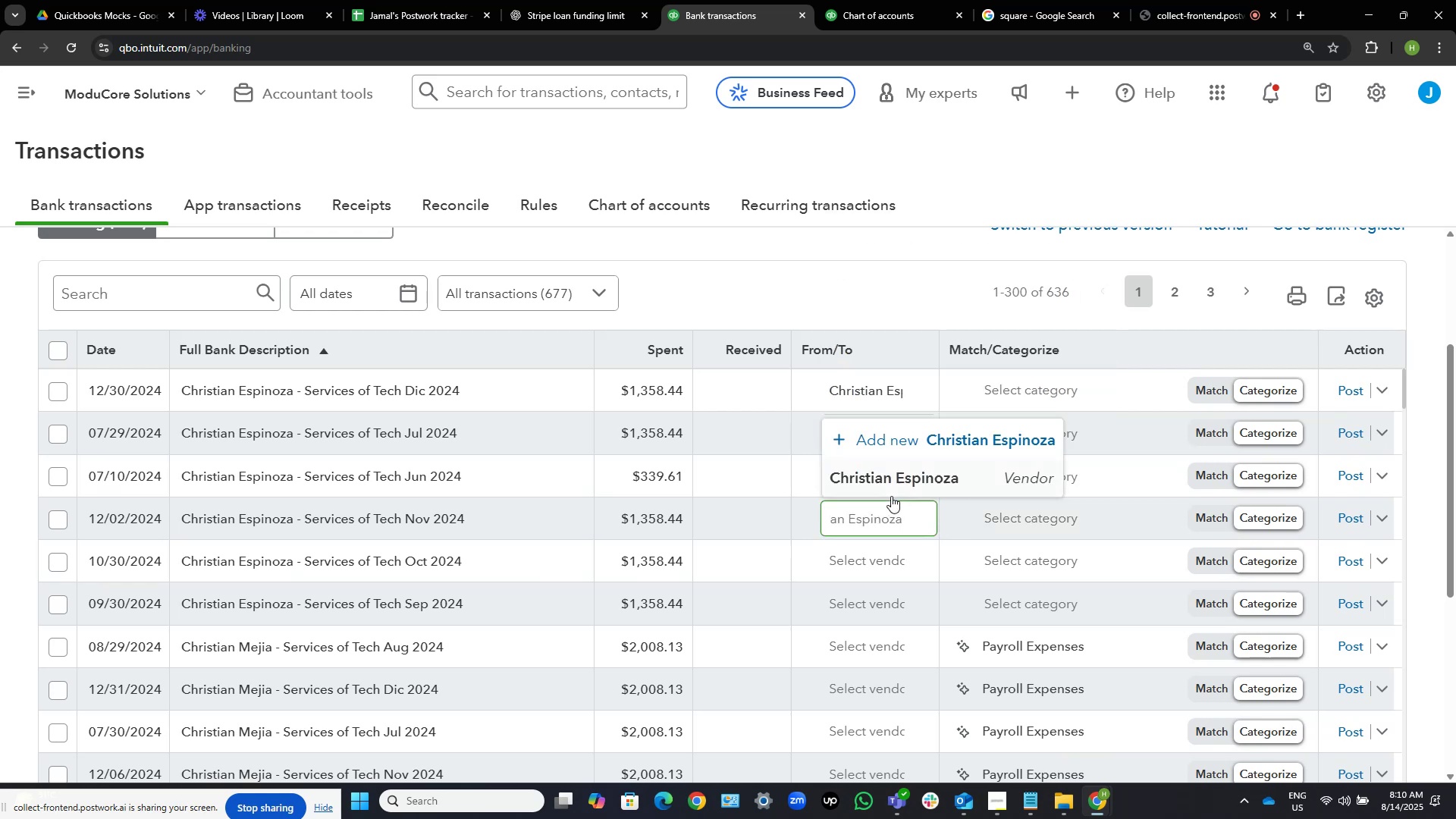 
left_click([903, 480])
 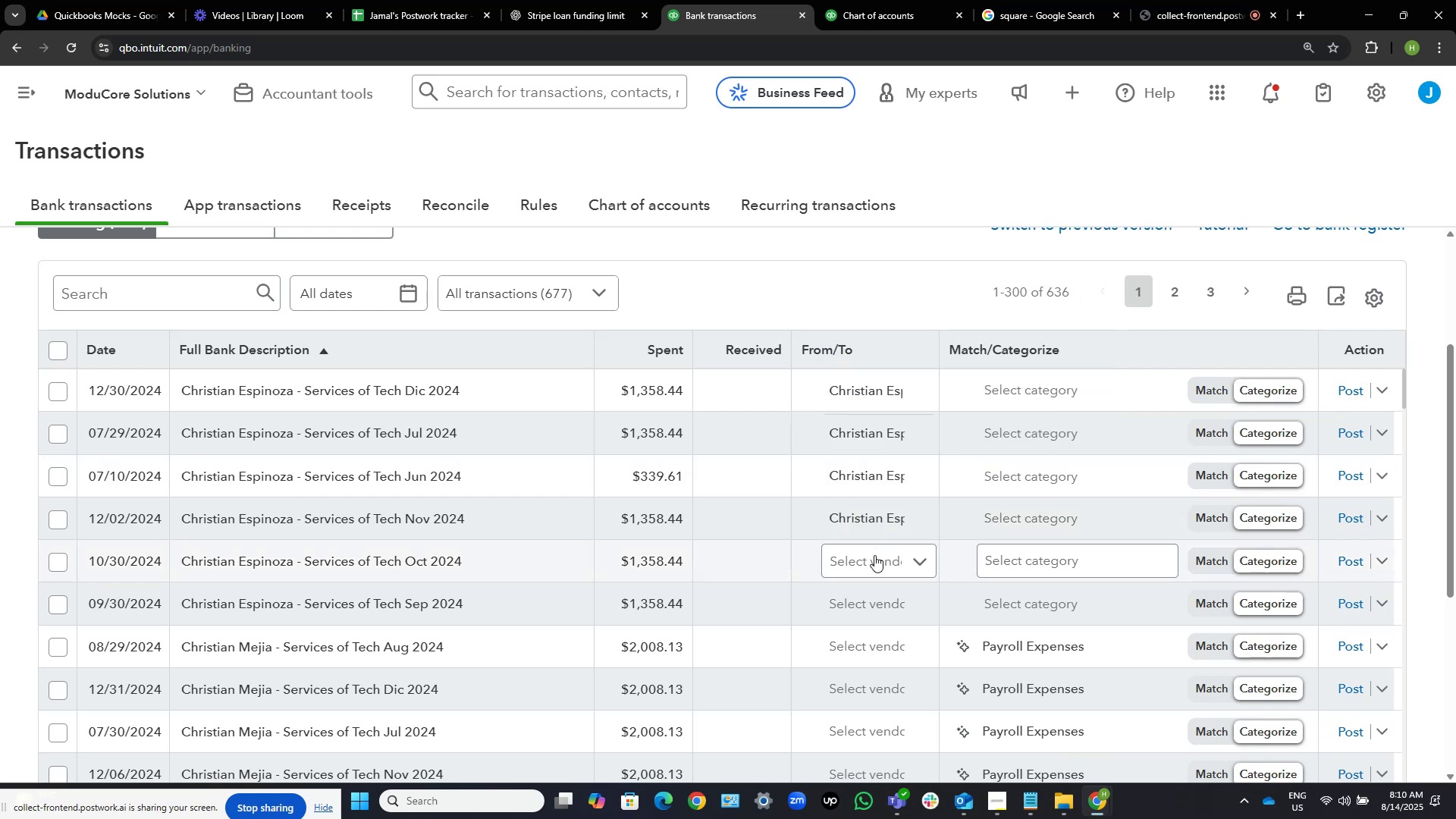 
left_click([874, 556])
 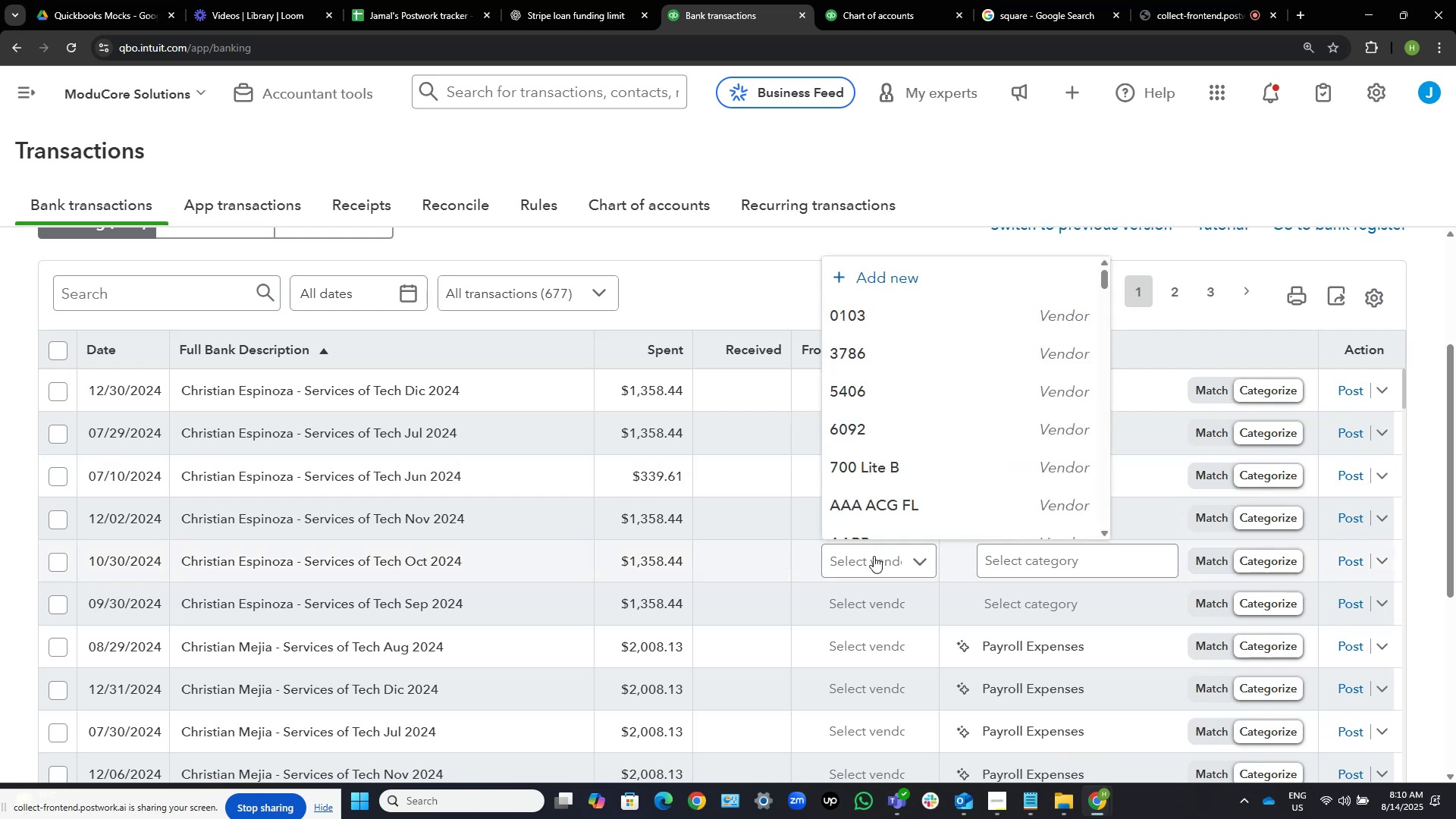 
key(Control+V)
 